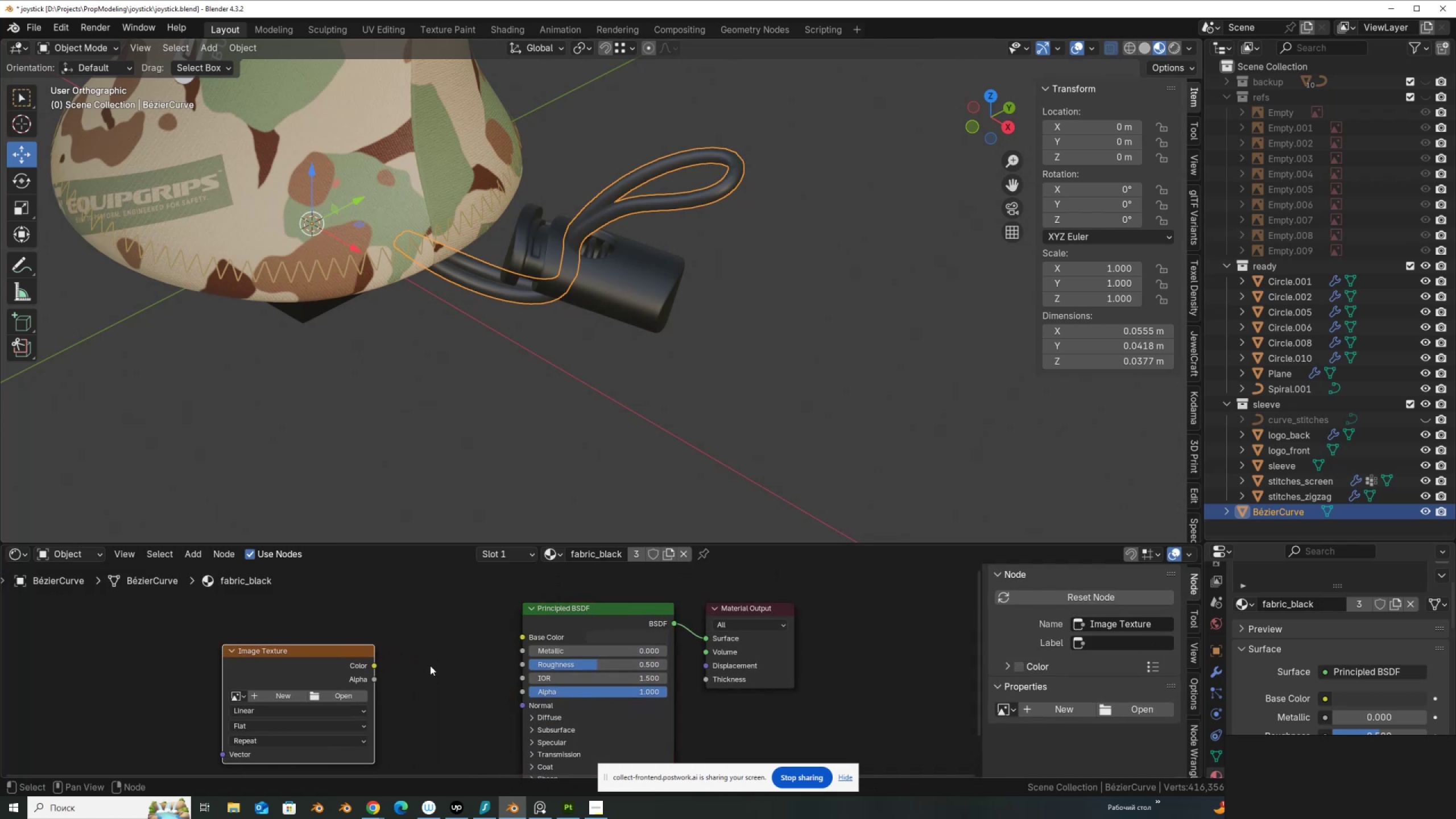 
type(Ano)
 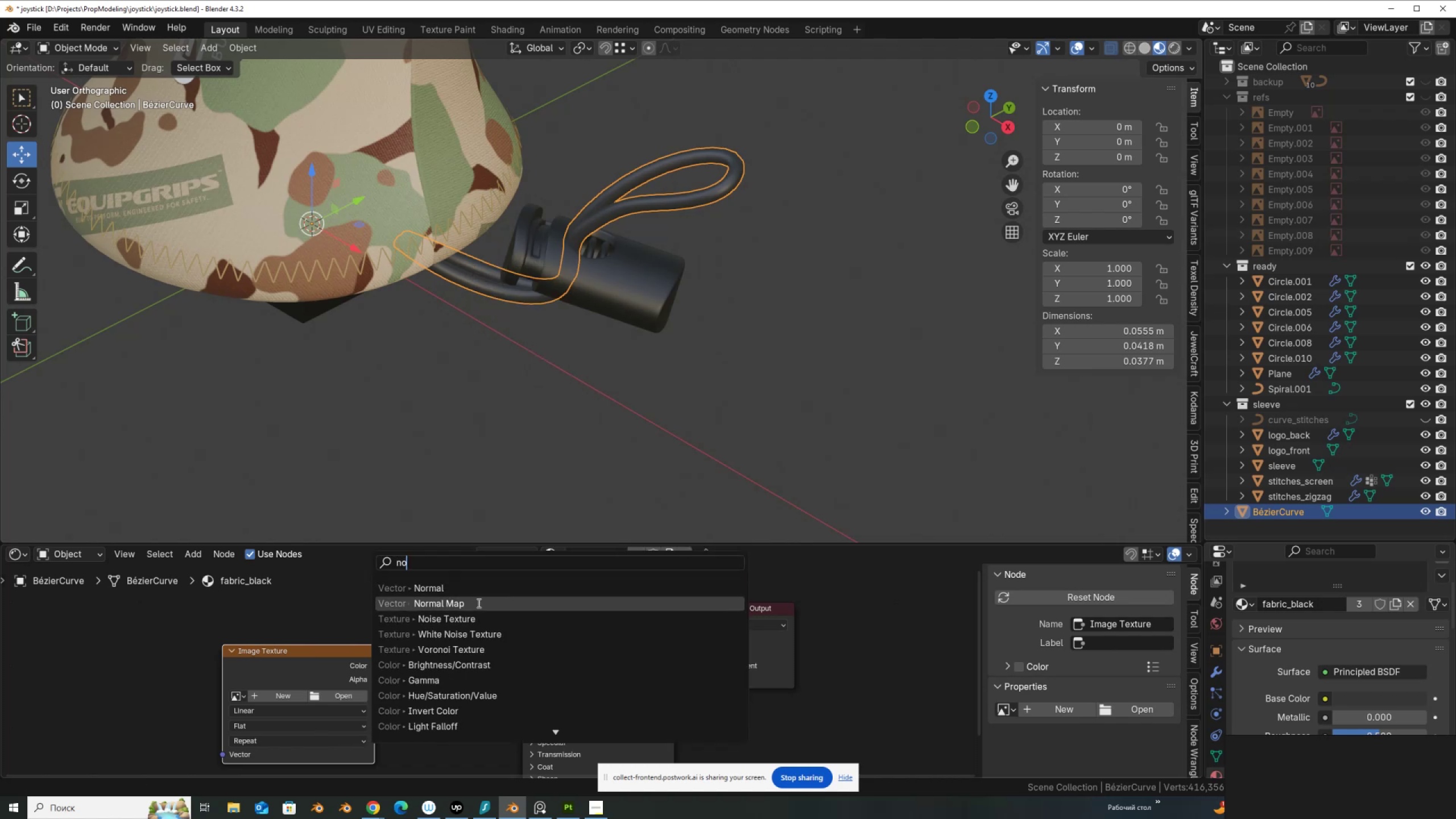 
left_click([478, 603])
 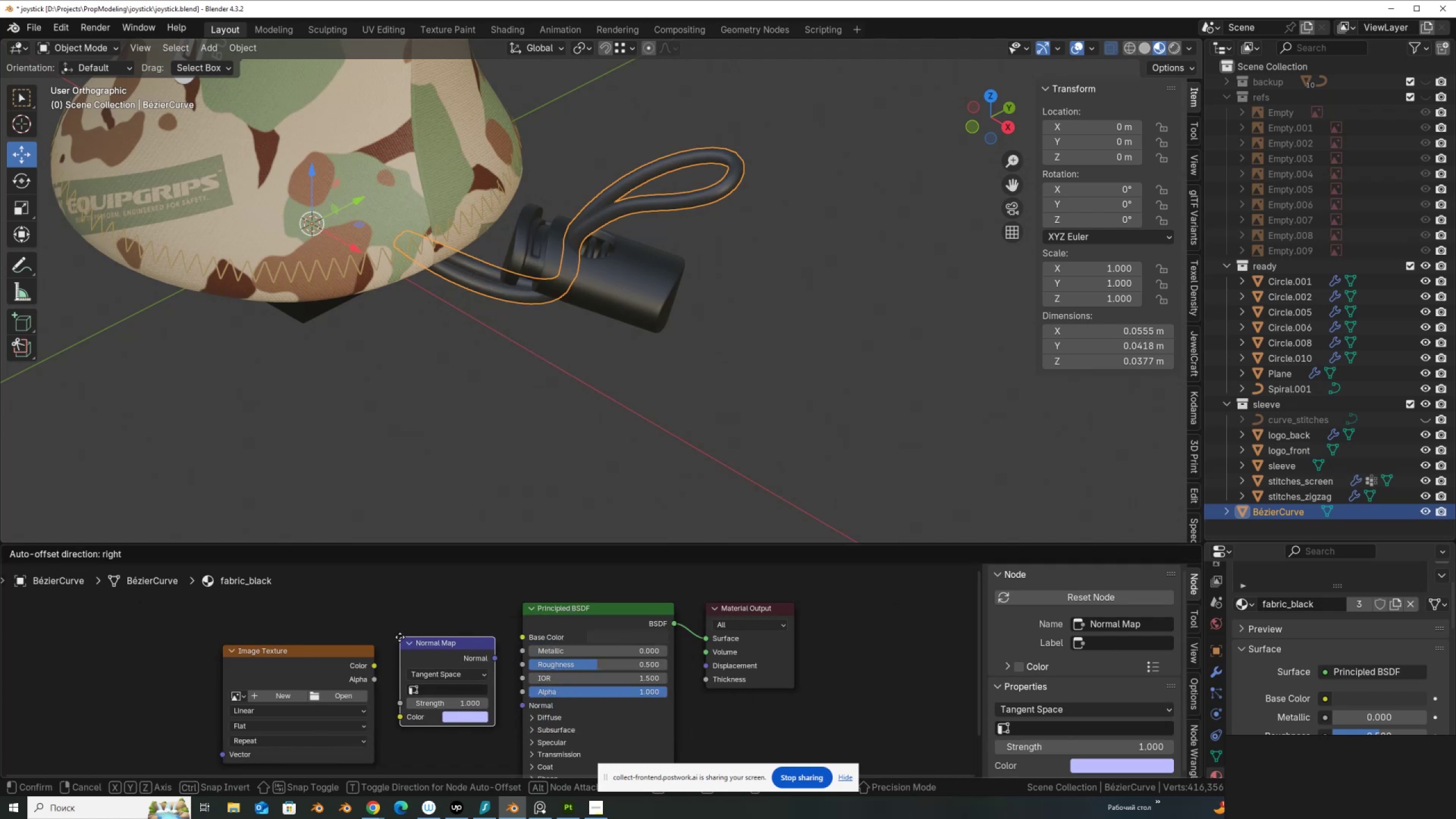 
left_click([400, 637])
 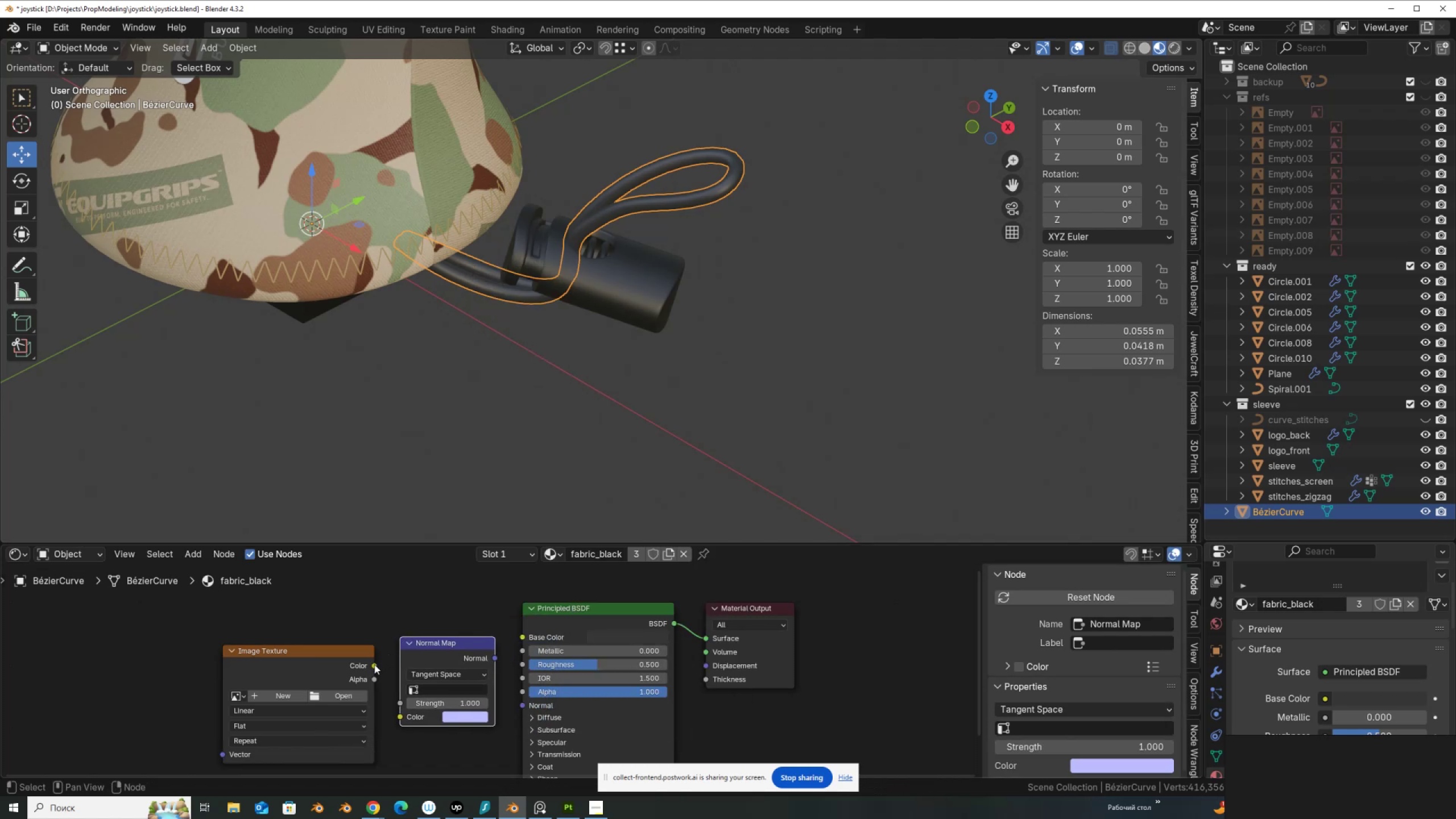 
left_click_drag(start_coordinate=[373, 665], to_coordinate=[394, 717])
 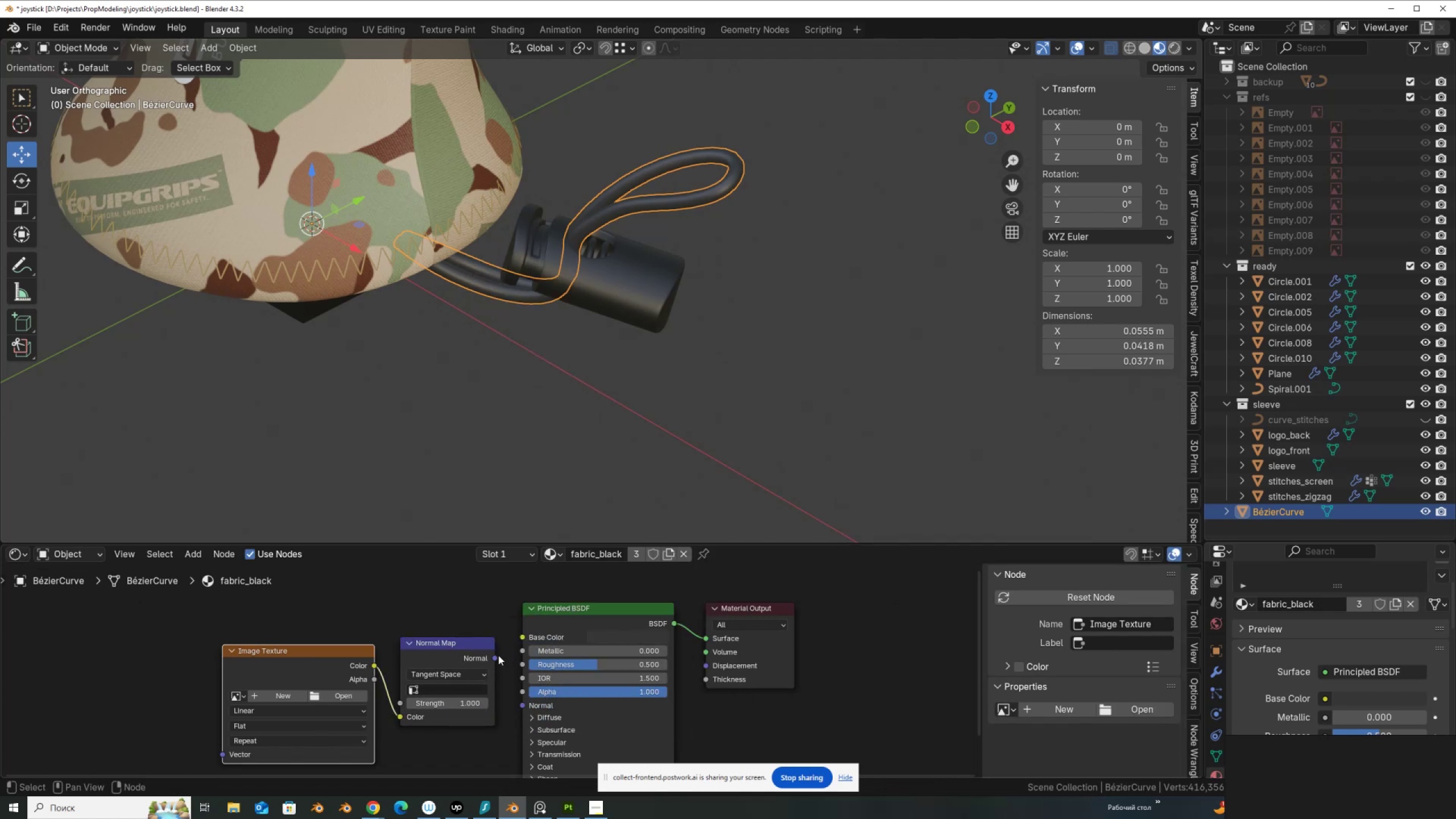 
left_click_drag(start_coordinate=[498, 655], to_coordinate=[528, 714])
 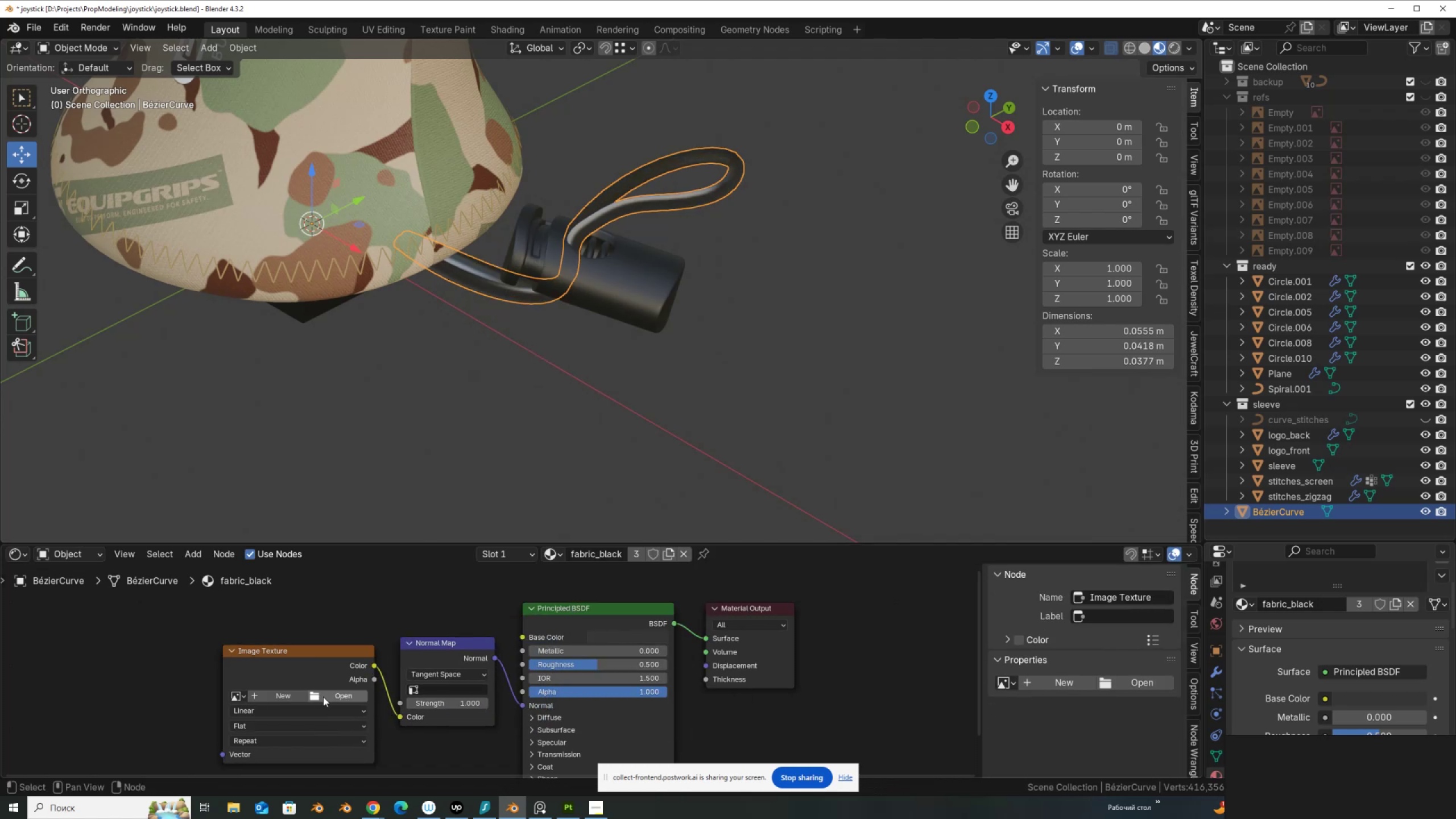 
left_click([336, 696])
 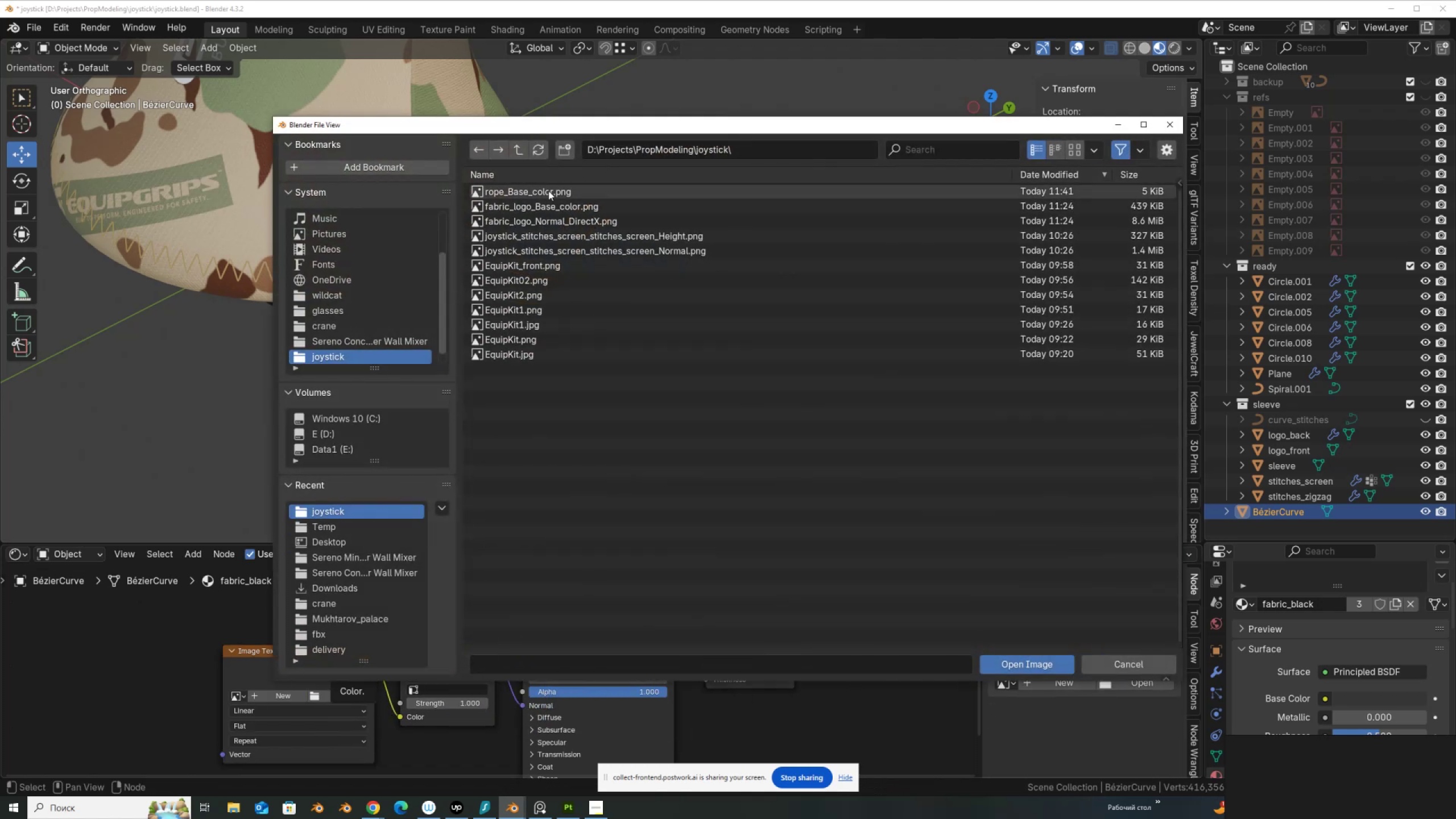 
double_click([548, 191])
 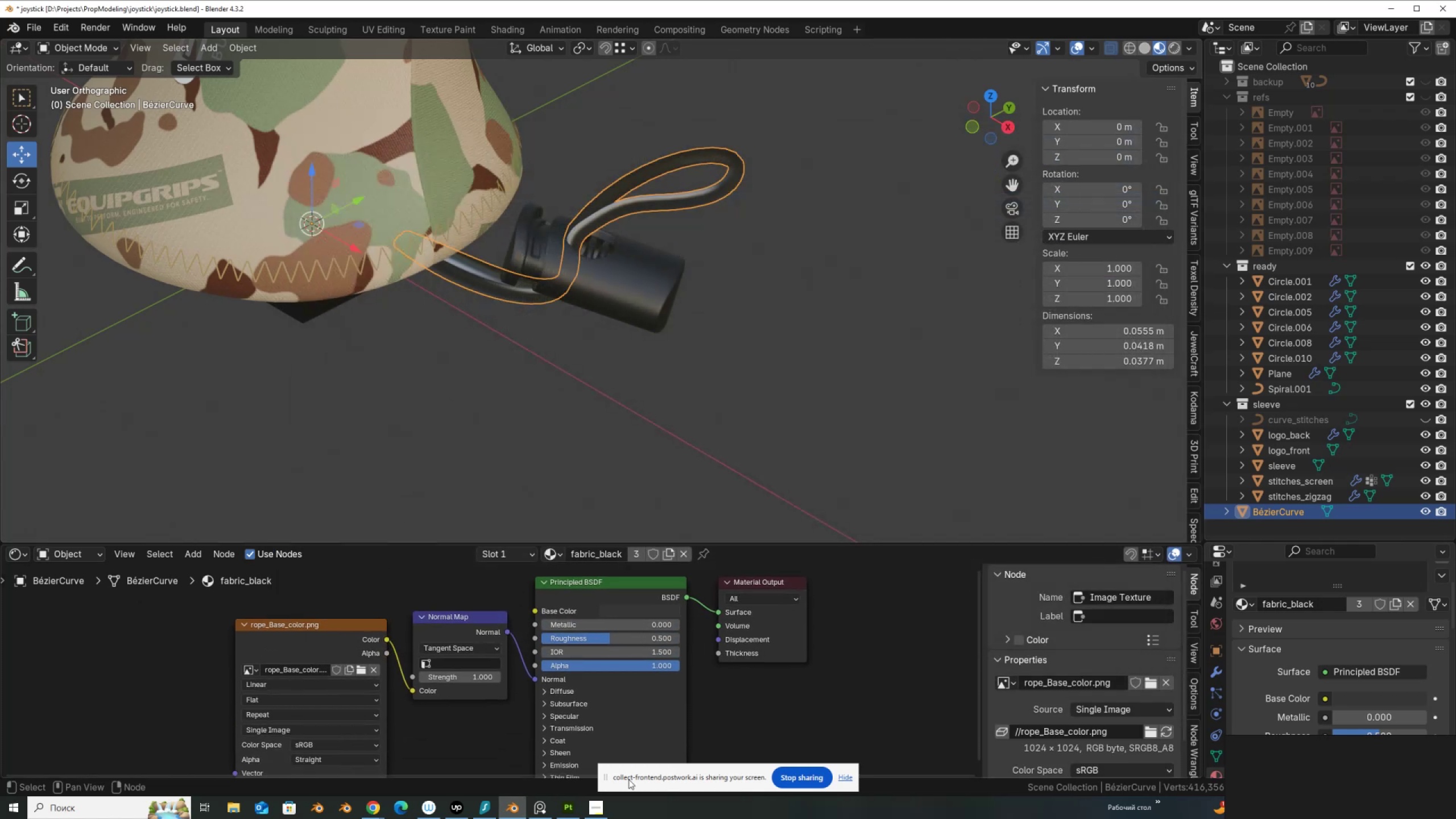 
wait(7.17)
 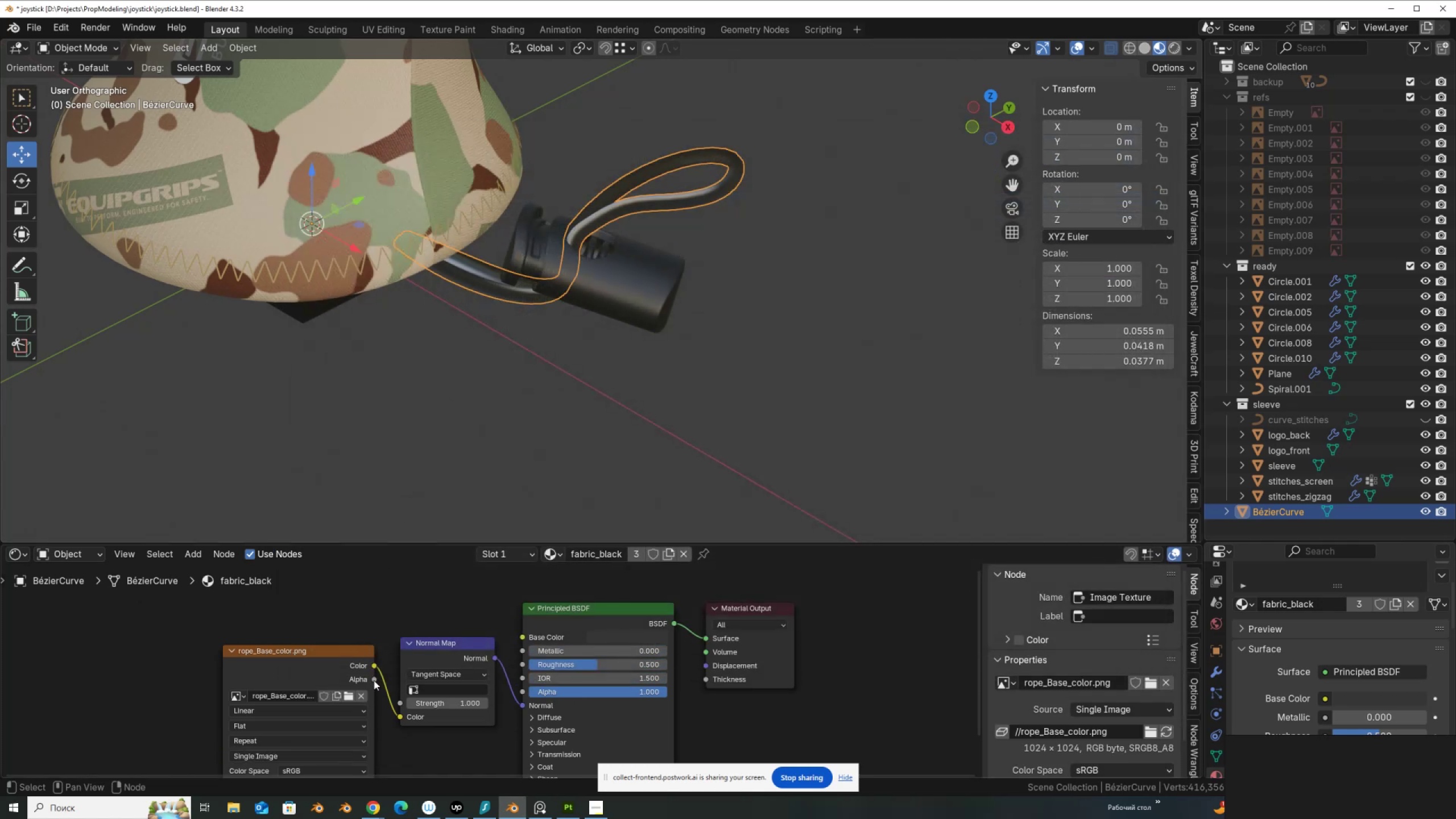 
left_click([566, 806])
 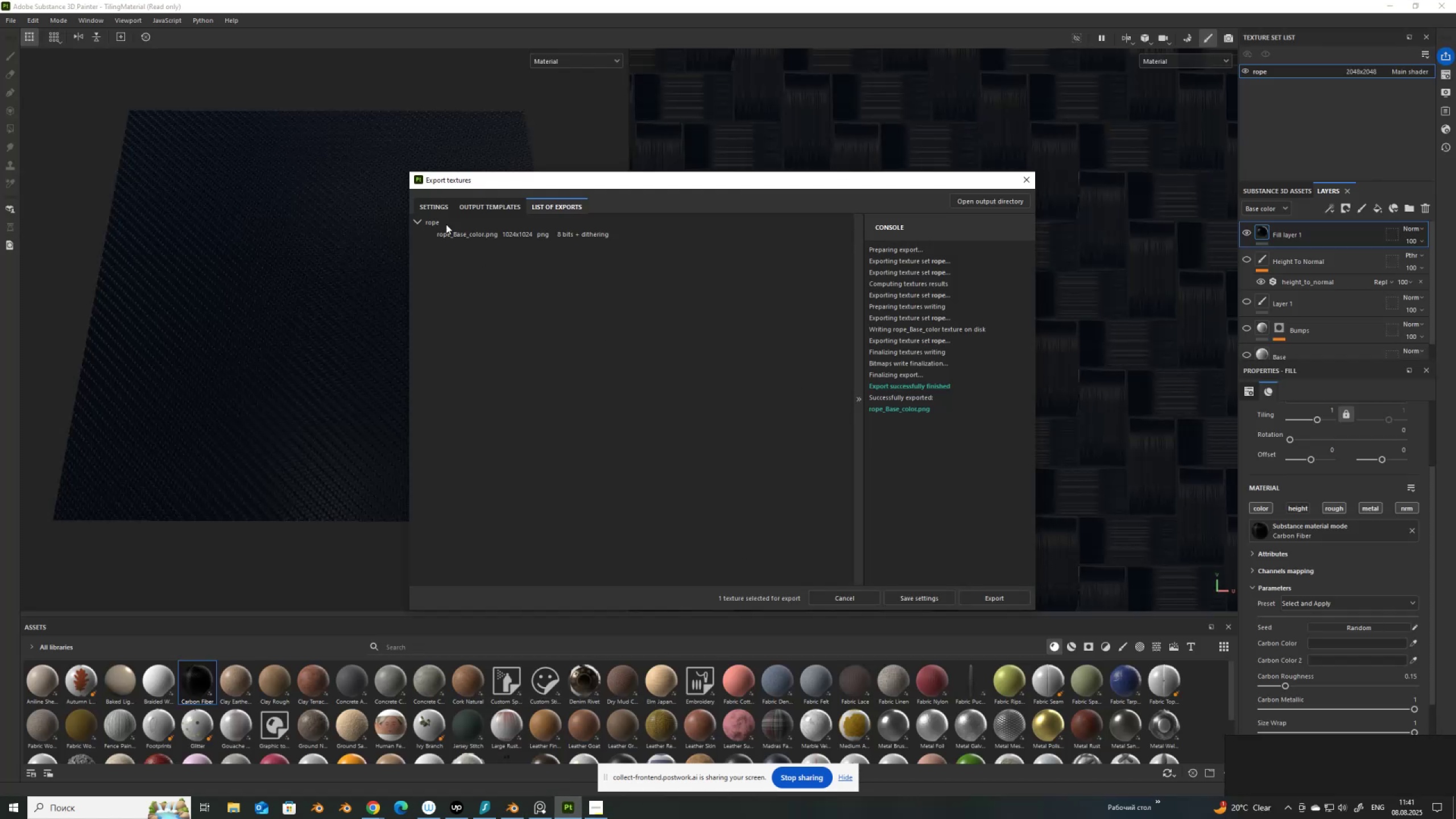 
left_click([436, 205])
 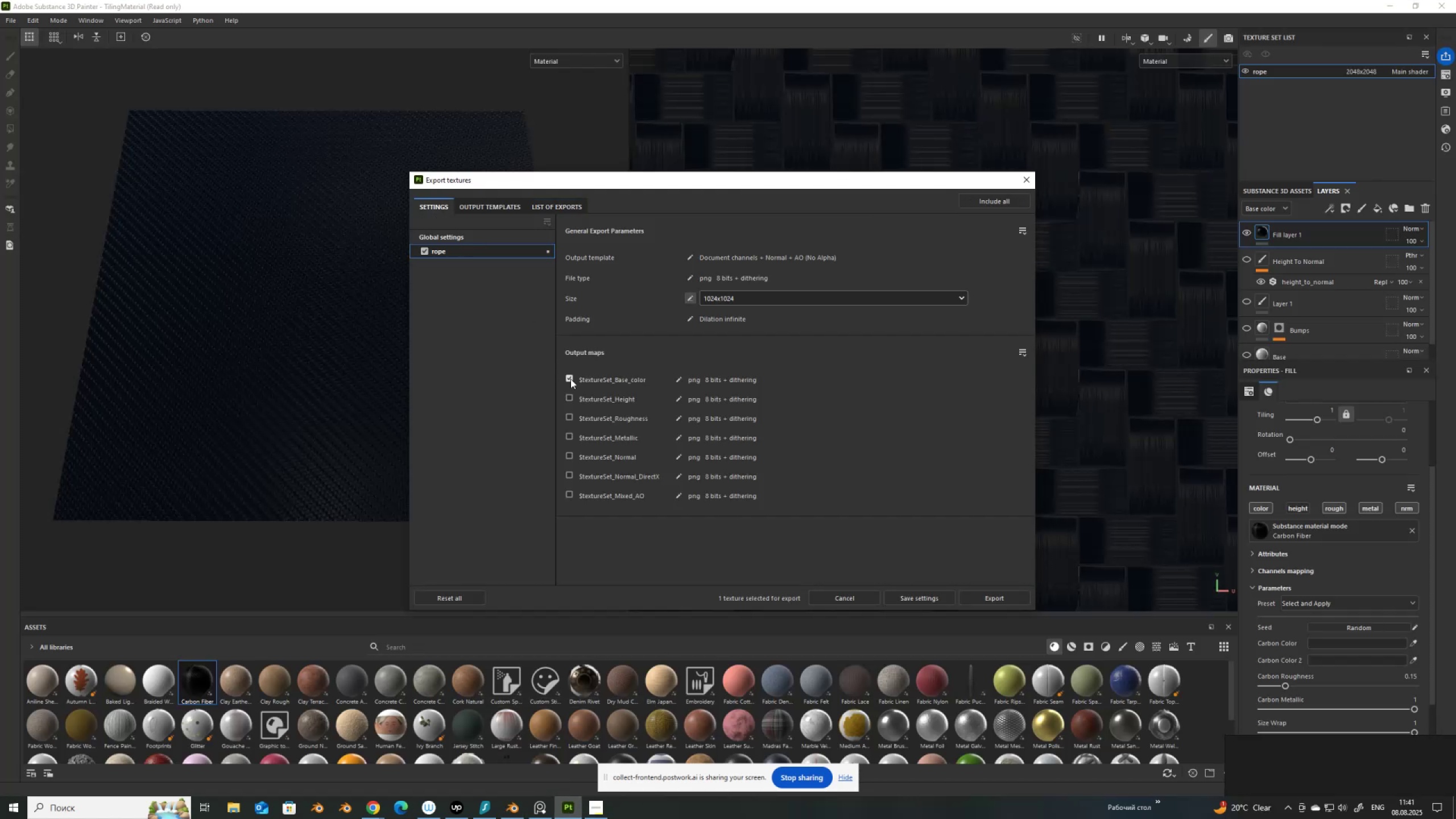 
left_click([572, 380])
 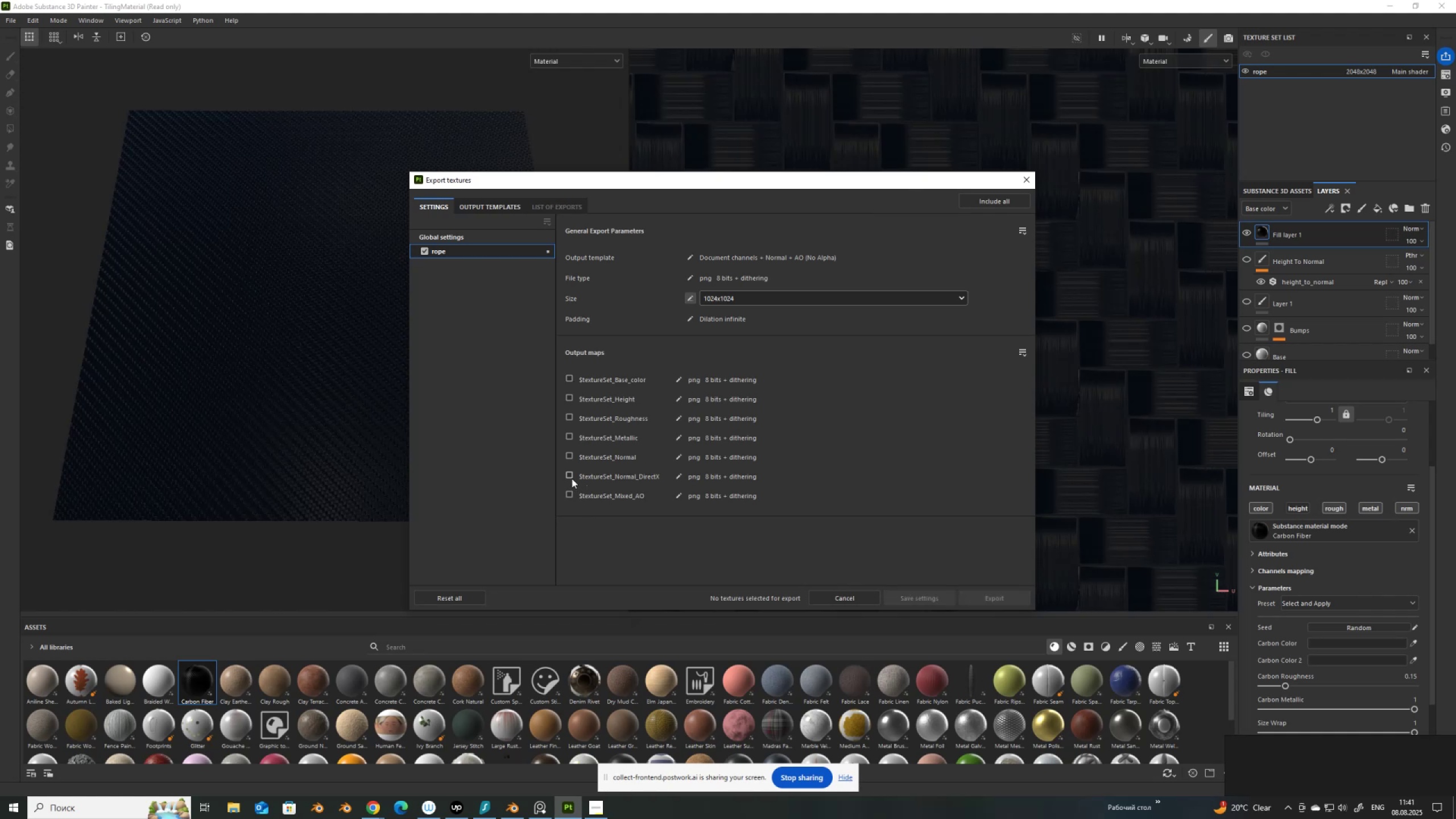 
left_click([572, 478])
 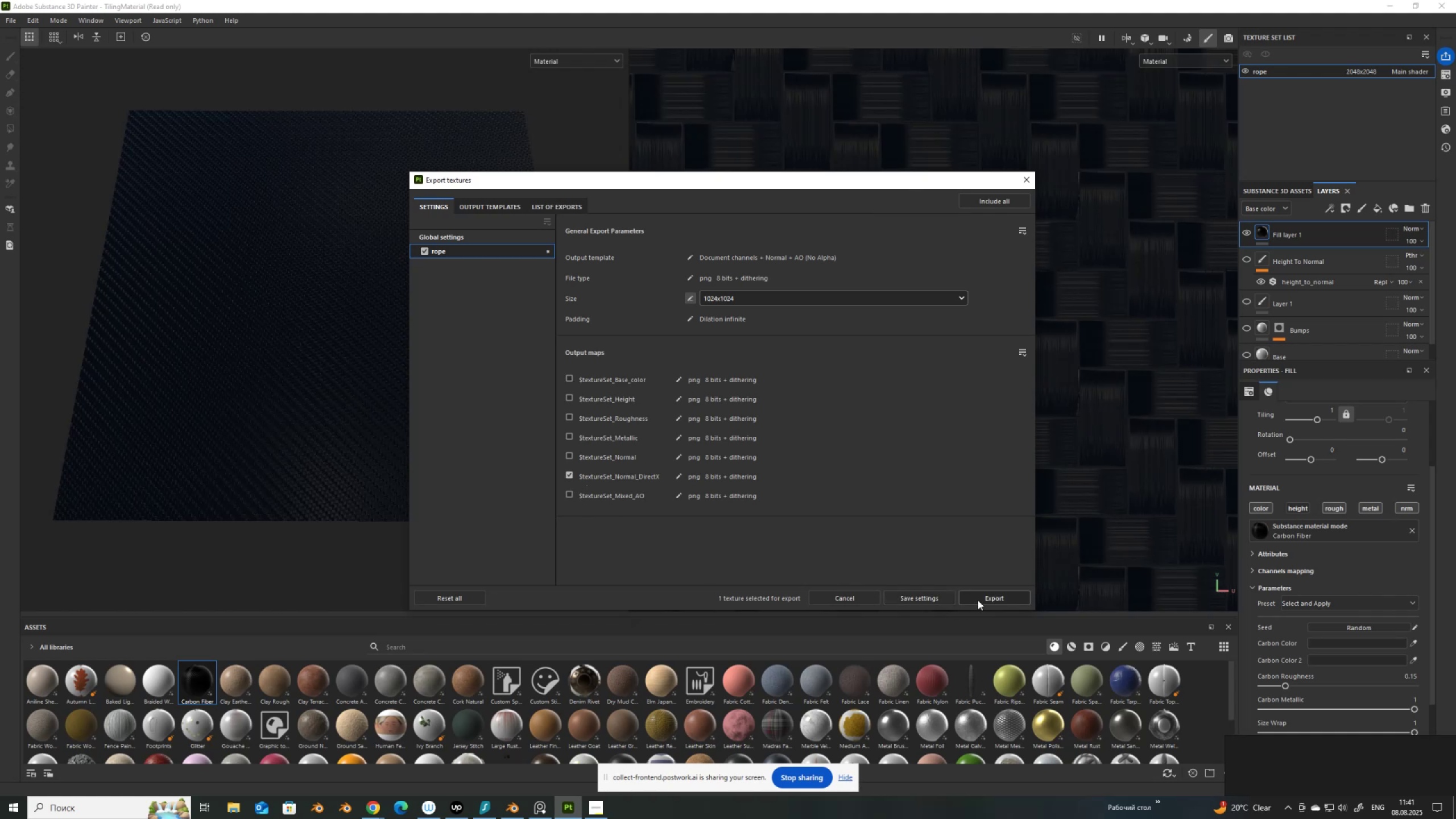 
left_click([990, 598])
 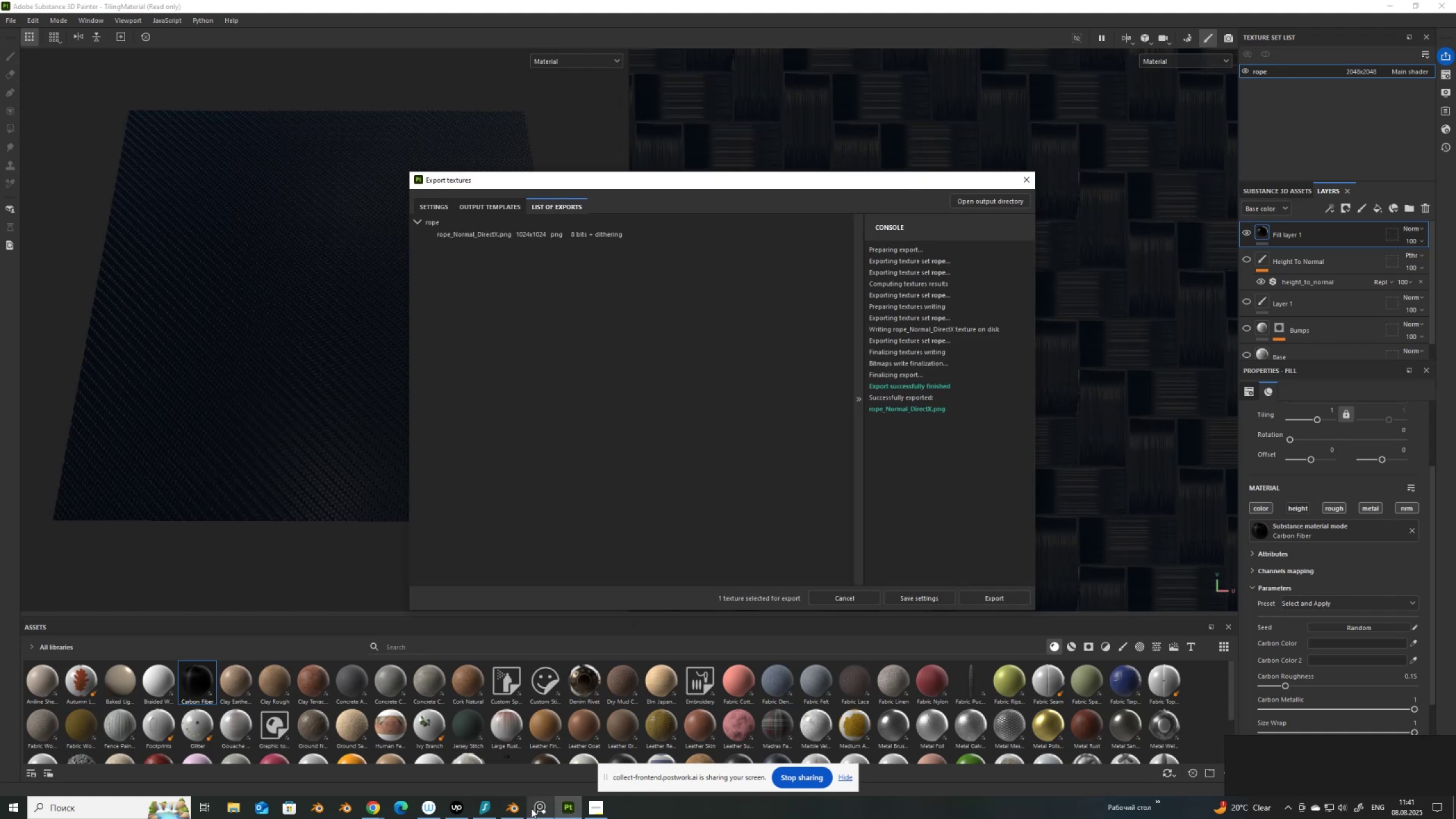 
left_click([518, 810])
 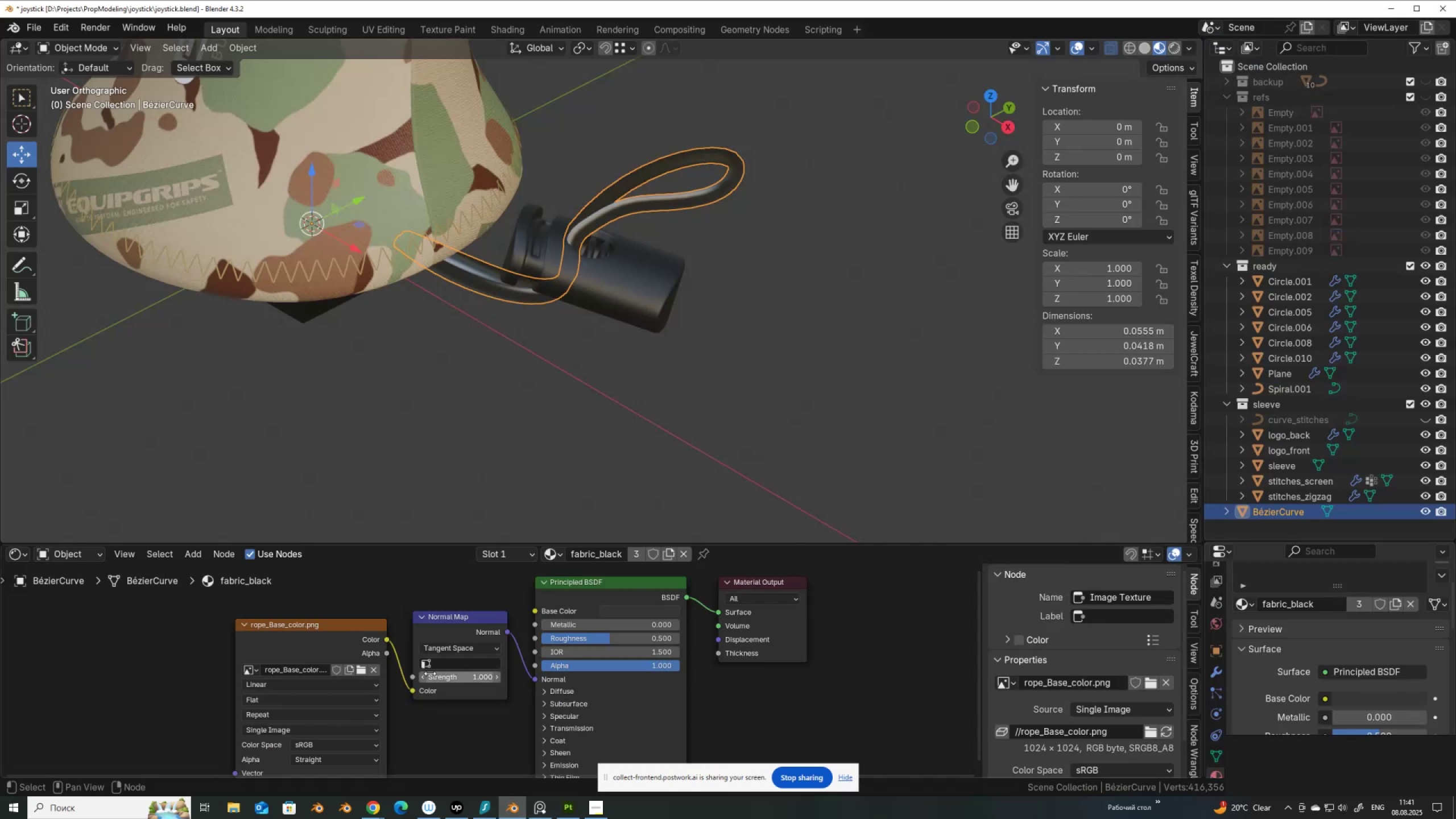 
mouse_move([481, 693])
 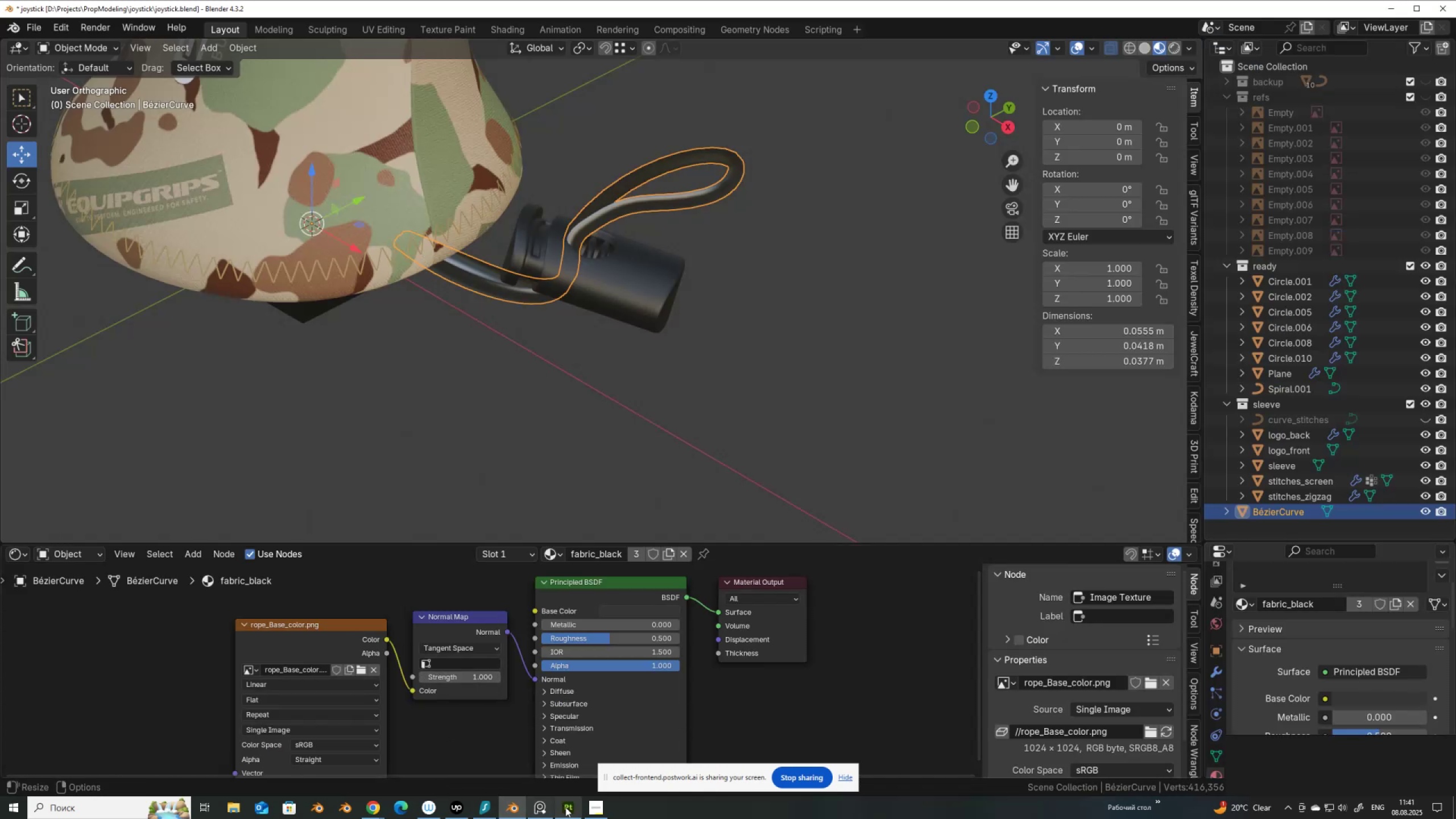 
left_click([572, 809])
 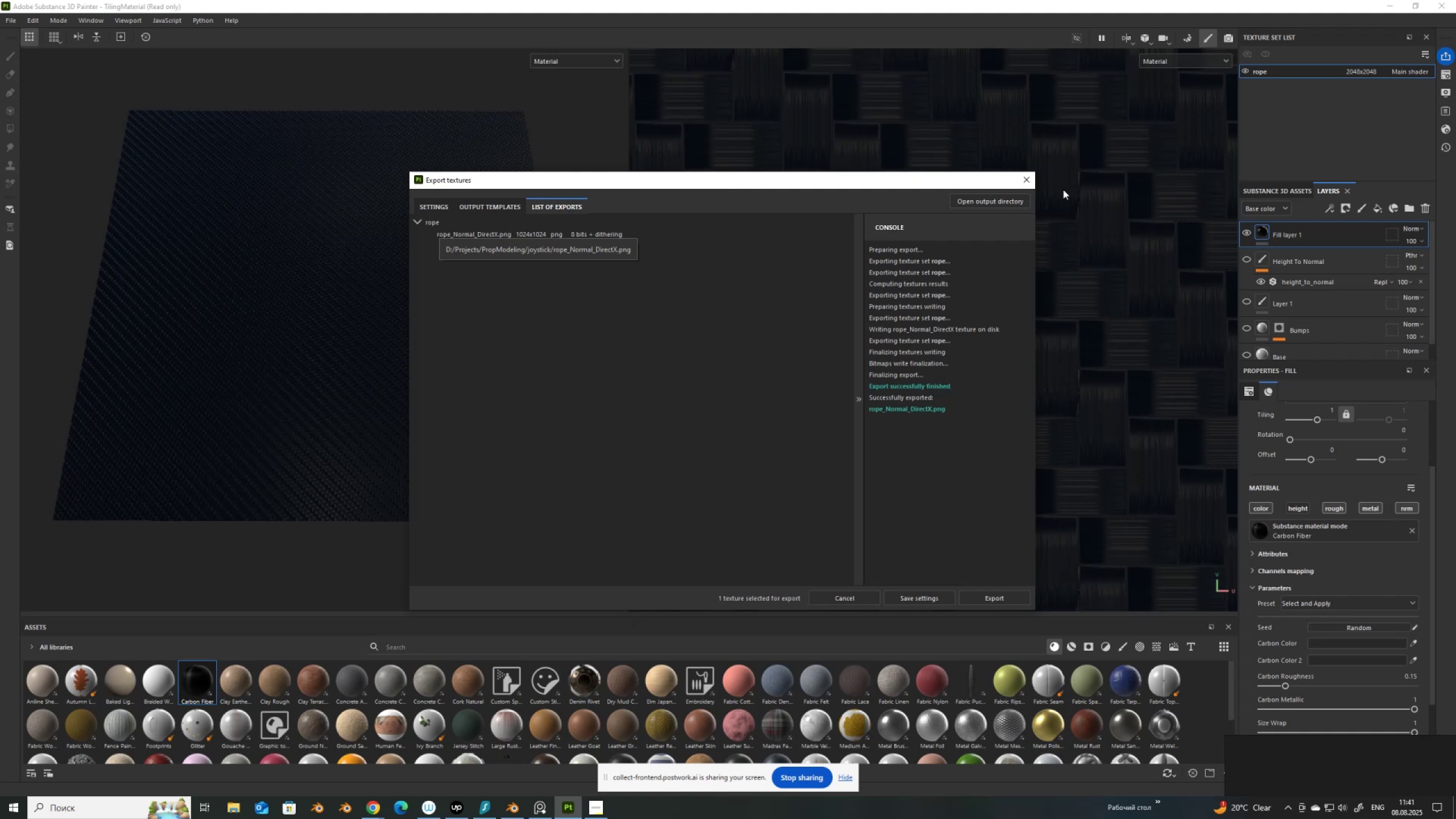 
left_click([1031, 183])
 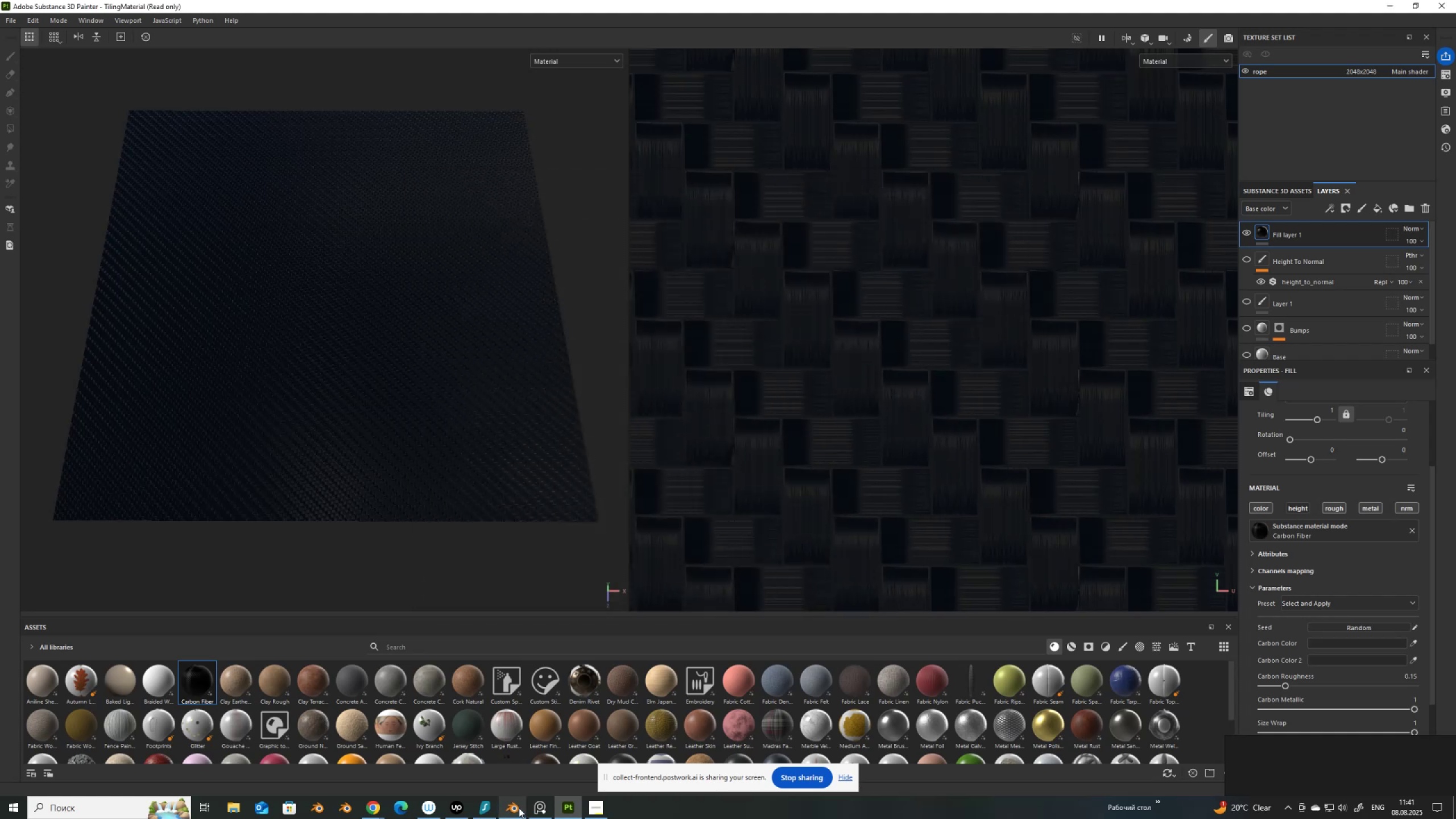 
left_click([519, 808])
 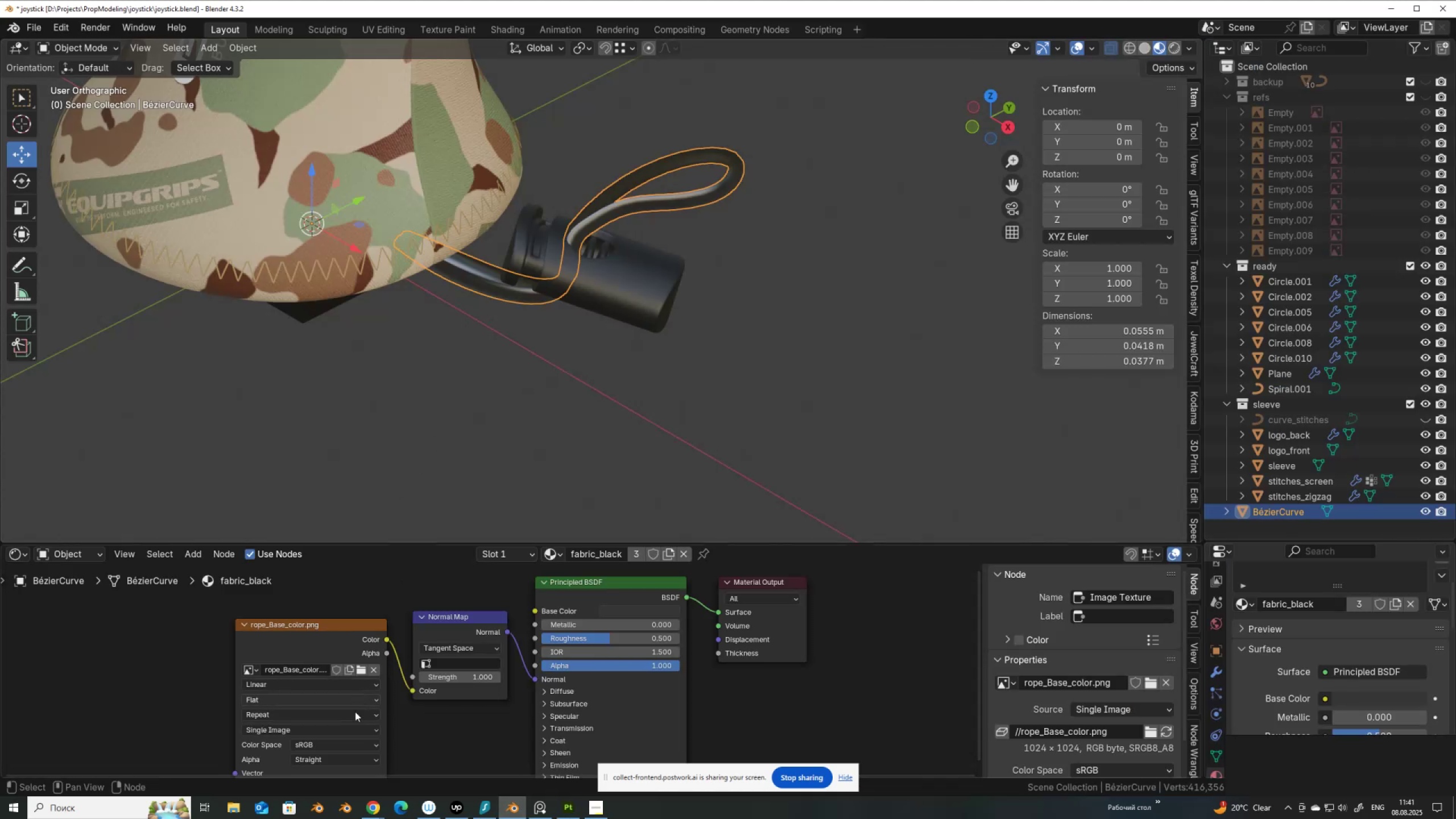 
left_click([347, 741])
 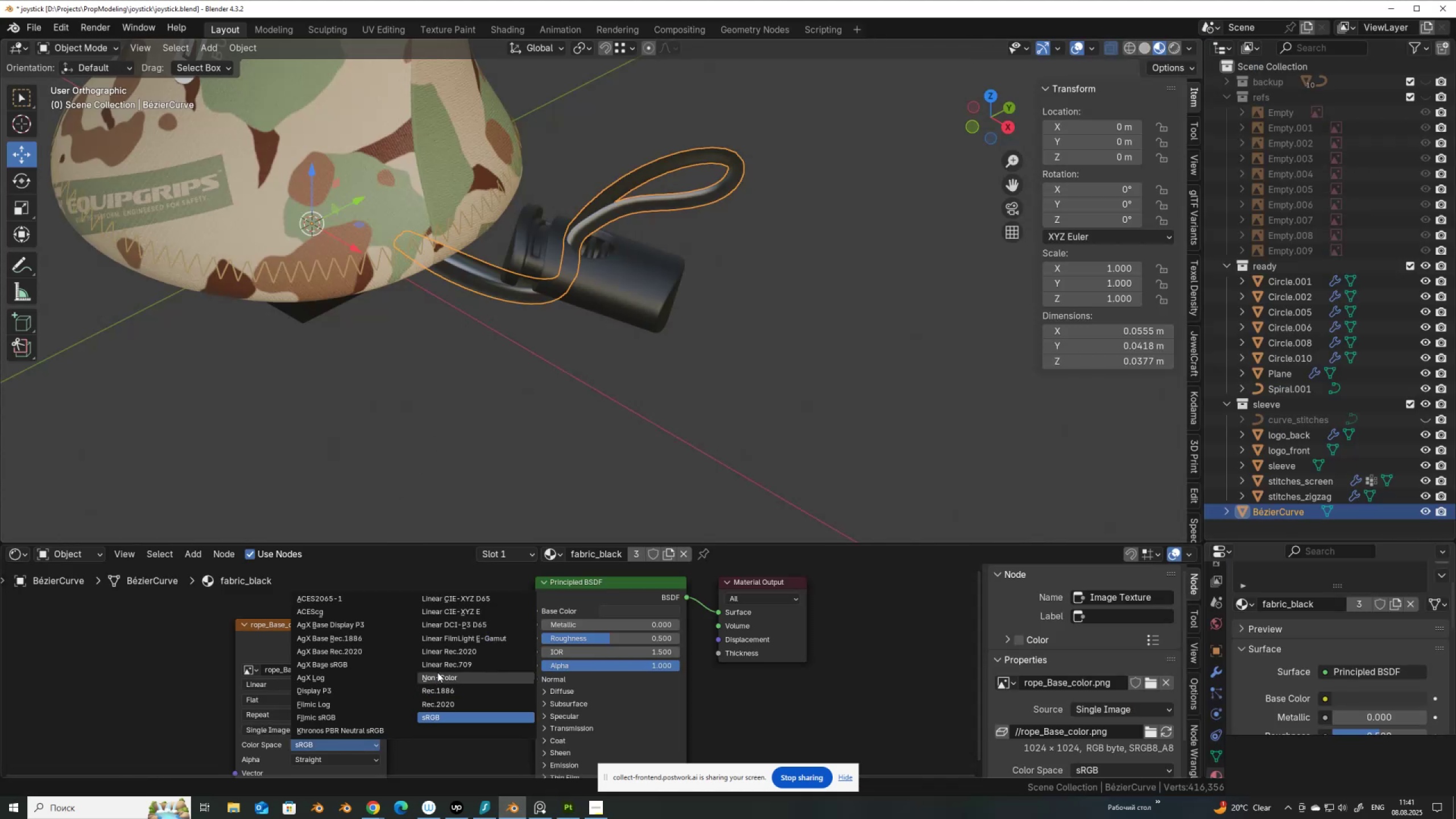 
left_click([439, 677])
 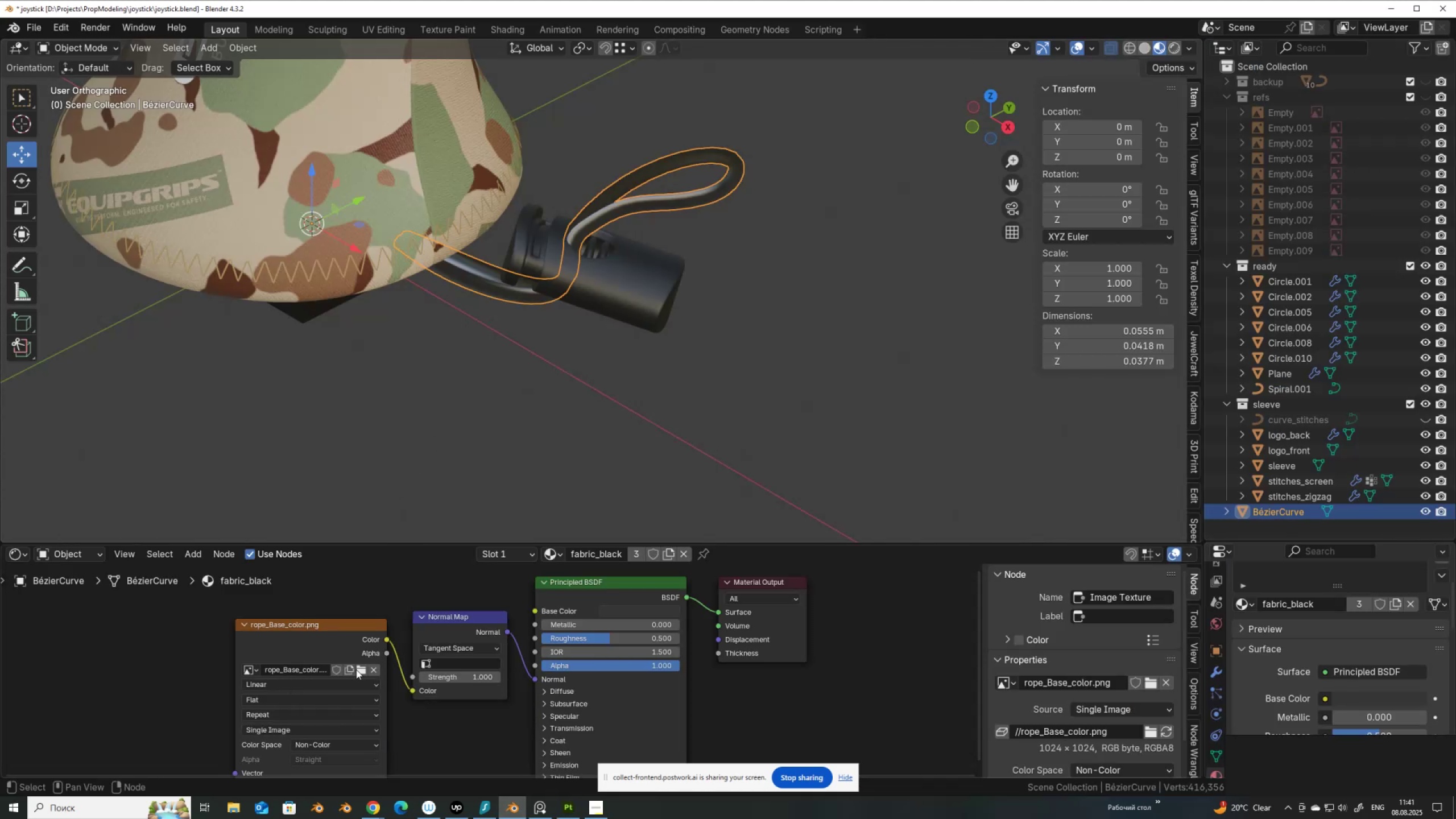 
left_click([358, 668])
 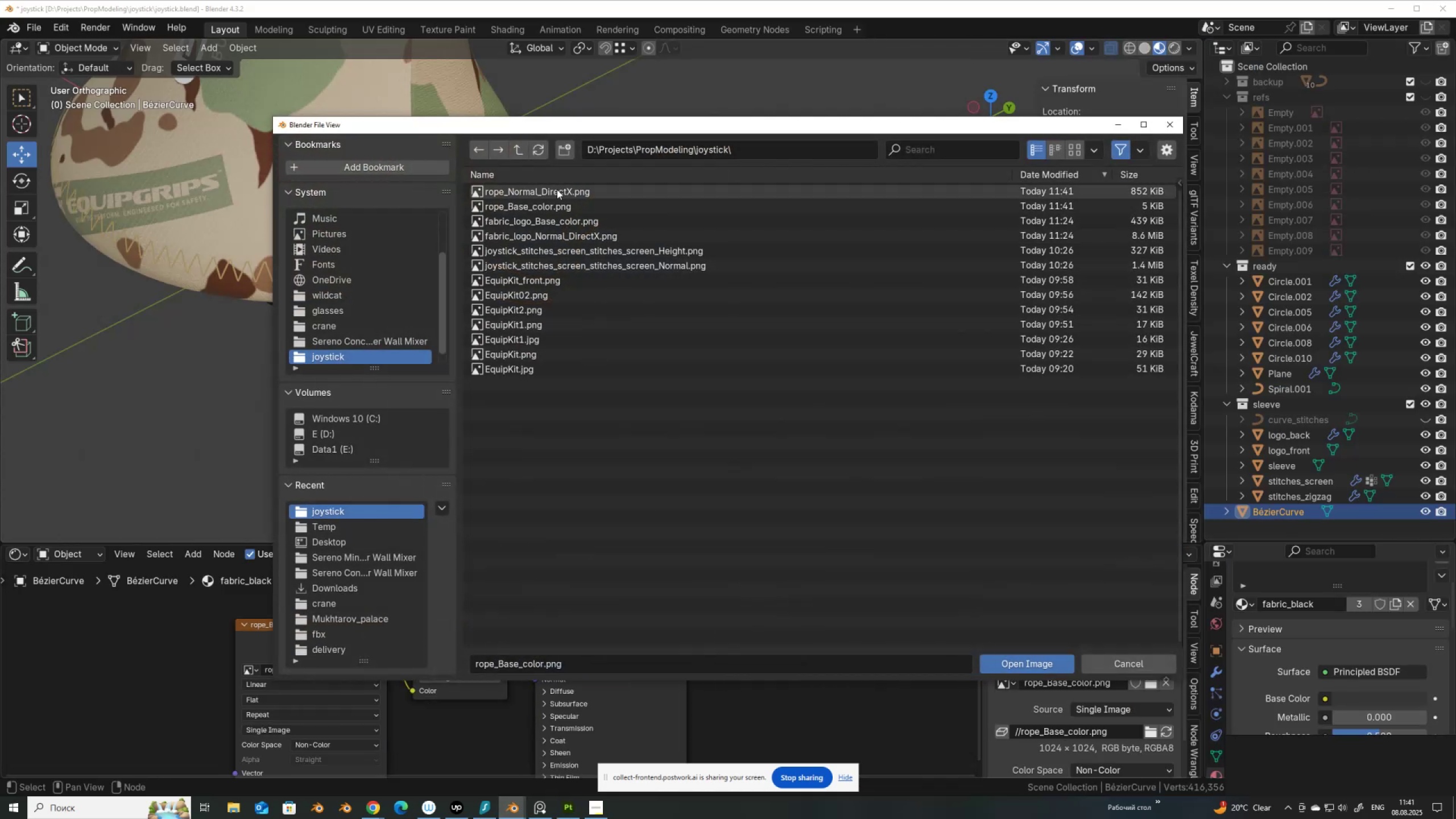 
double_click([557, 189])
 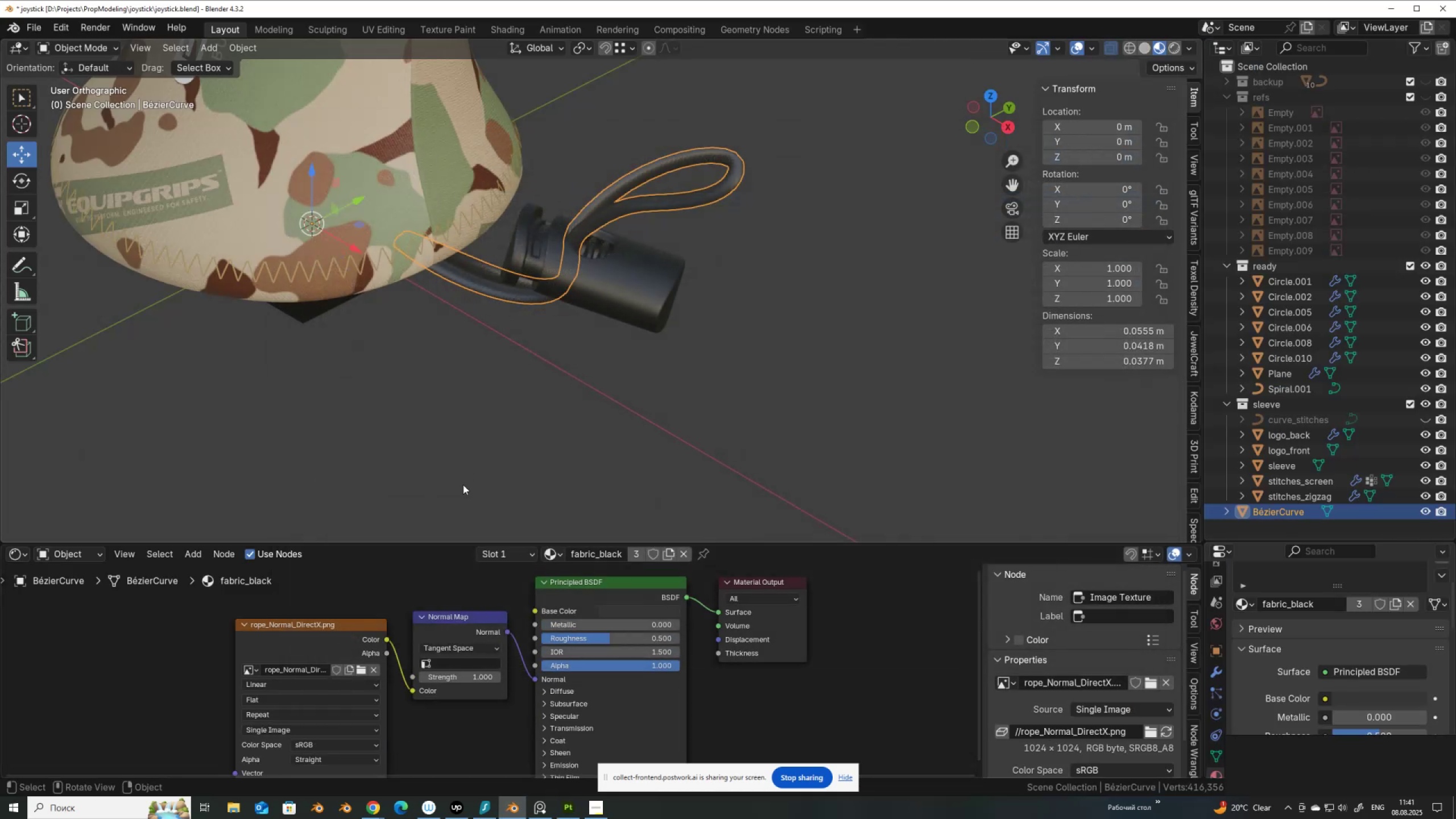 
scroll: coordinate [617, 285], scroll_direction: up, amount: 4.0
 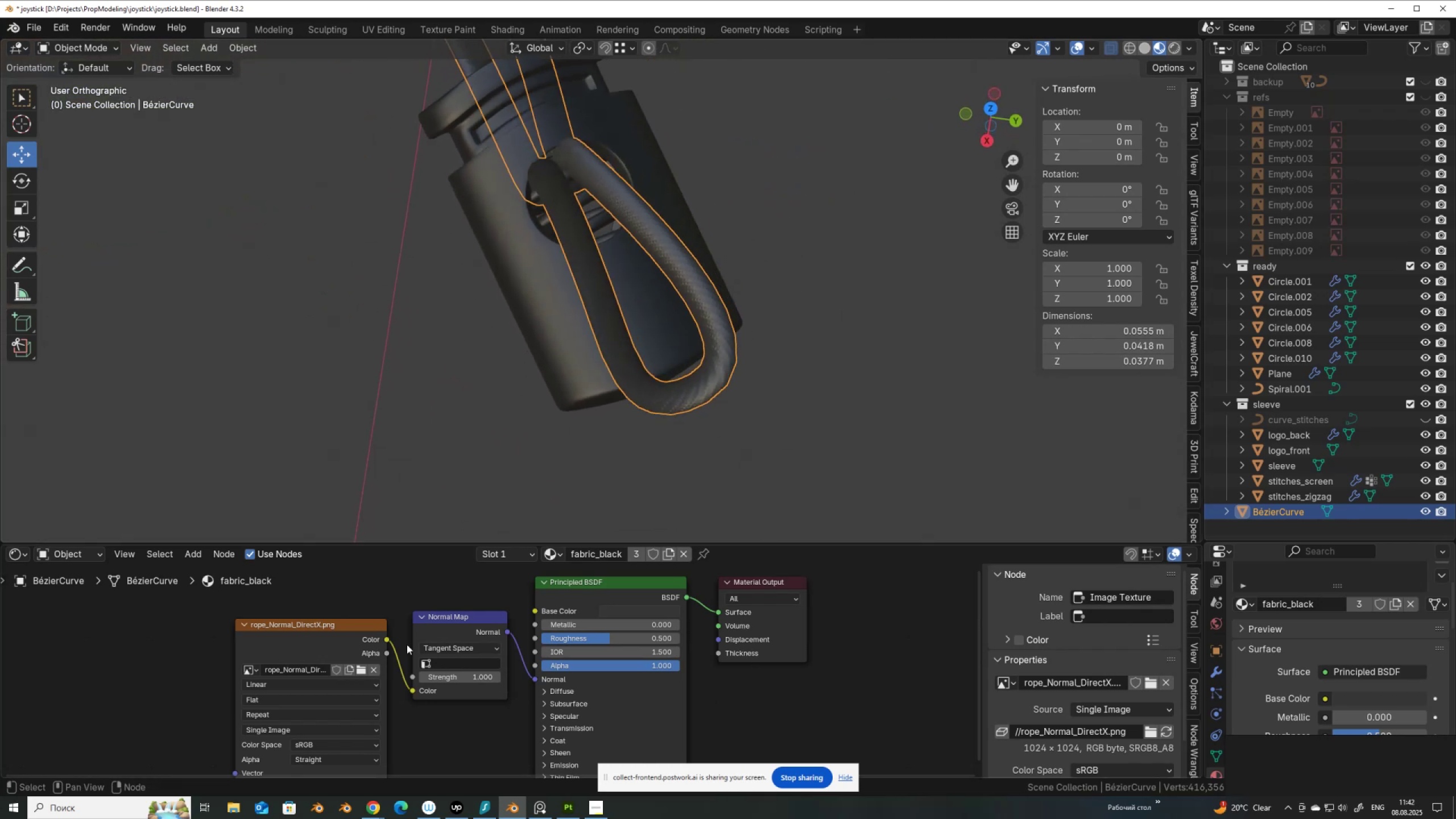 
left_click([354, 743])
 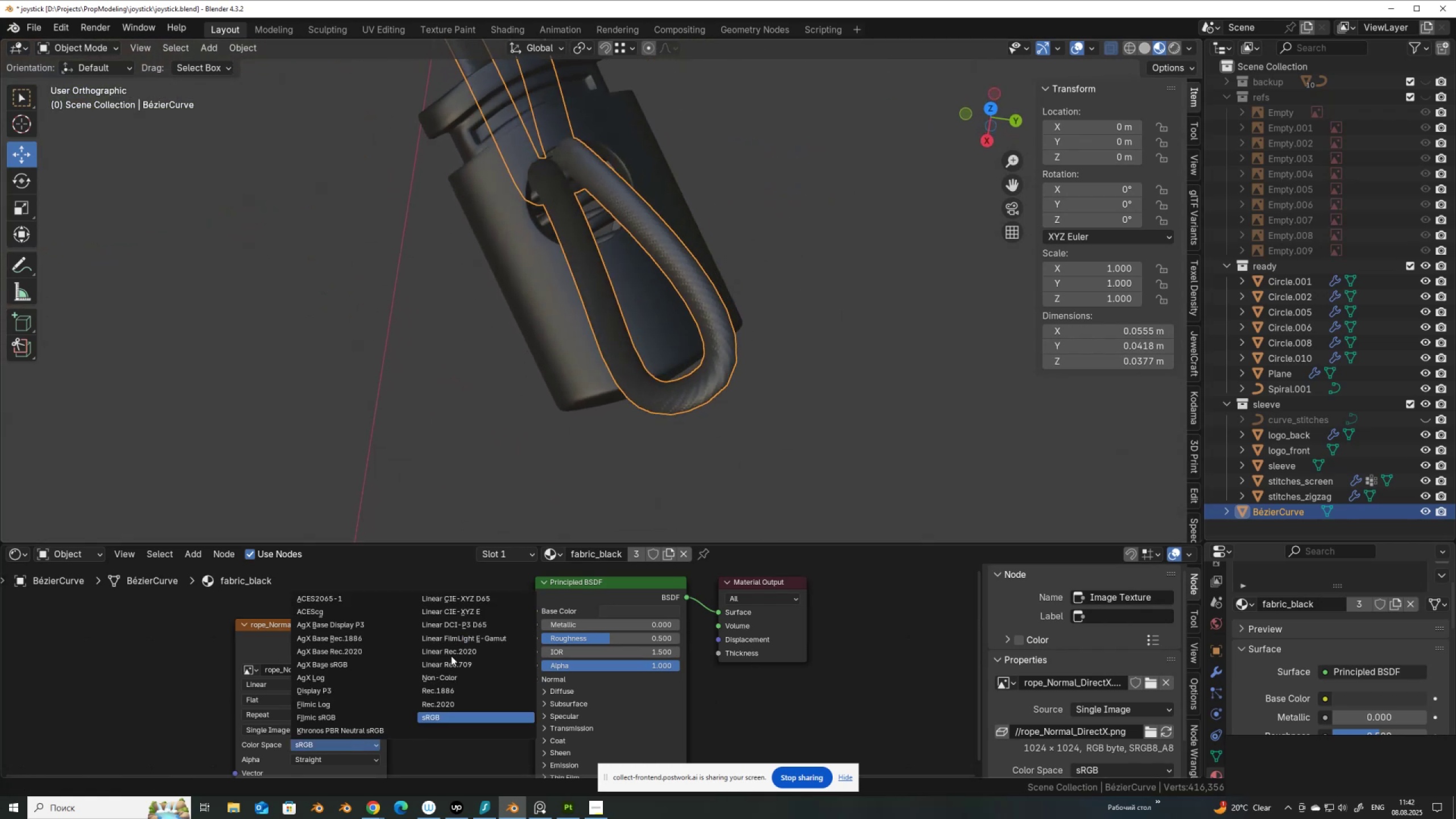 
left_click([449, 676])
 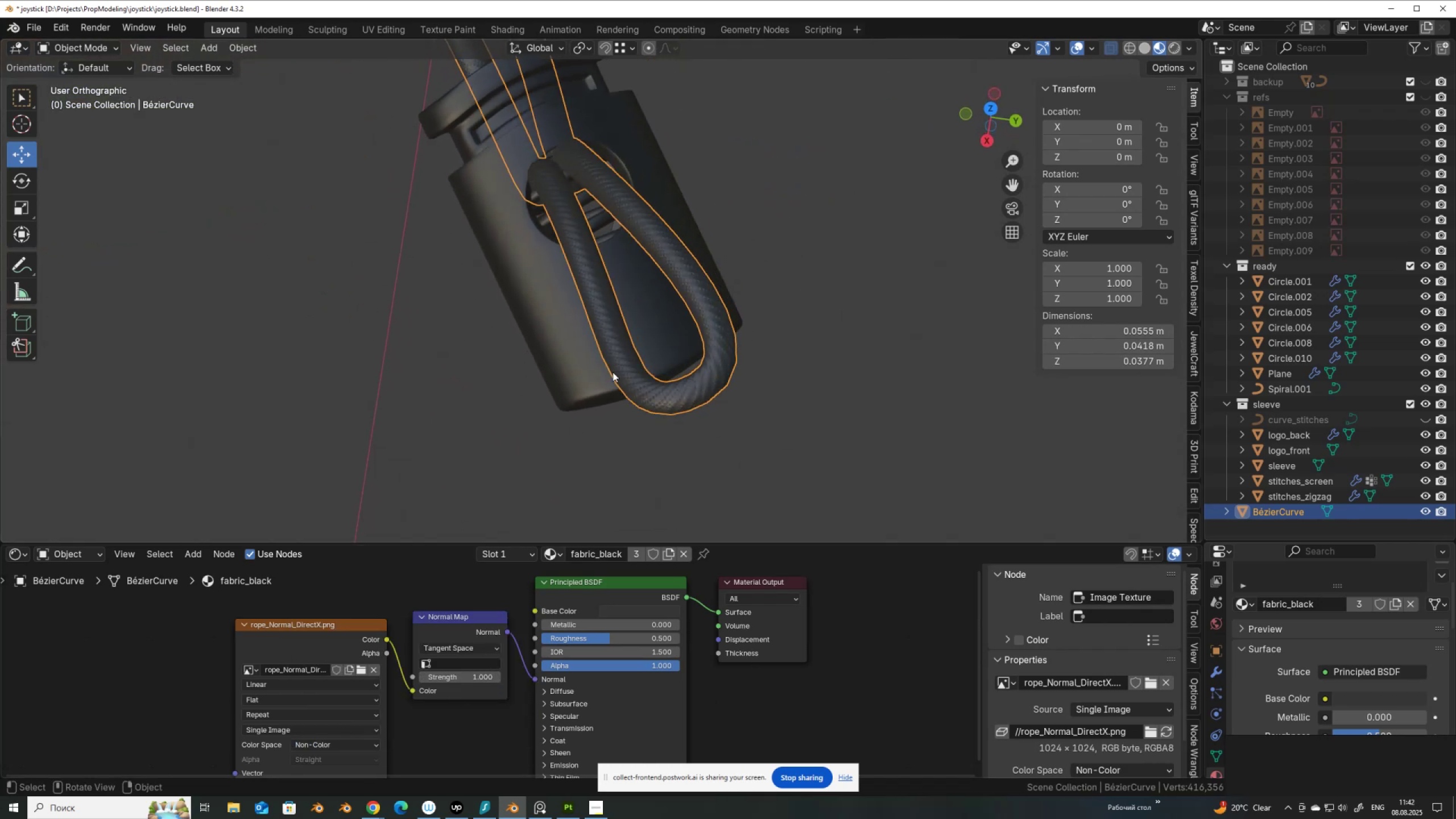 
scroll: coordinate [613, 382], scroll_direction: down, amount: 3.0
 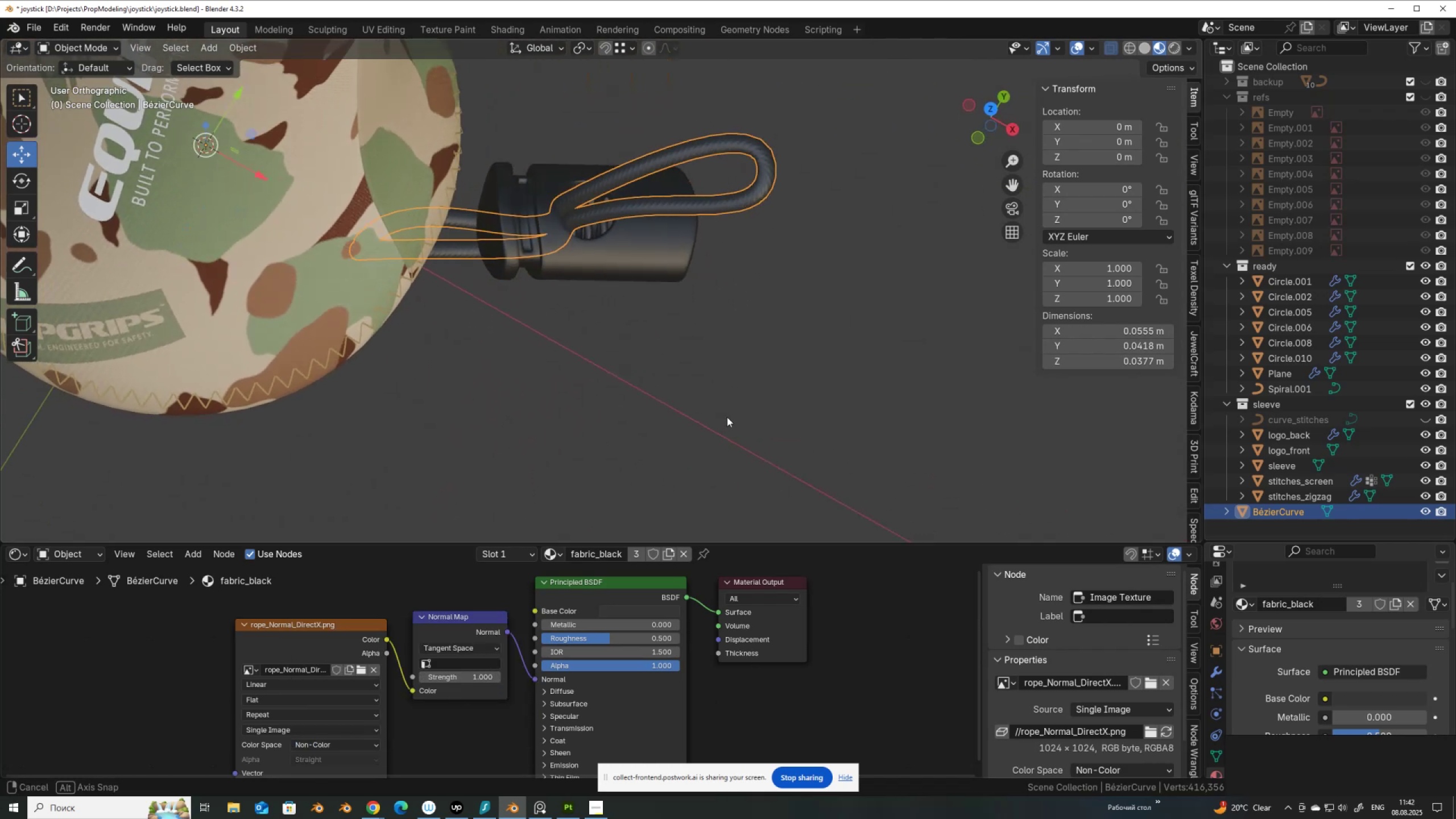 
scroll: coordinate [546, 334], scroll_direction: up, amount: 5.0
 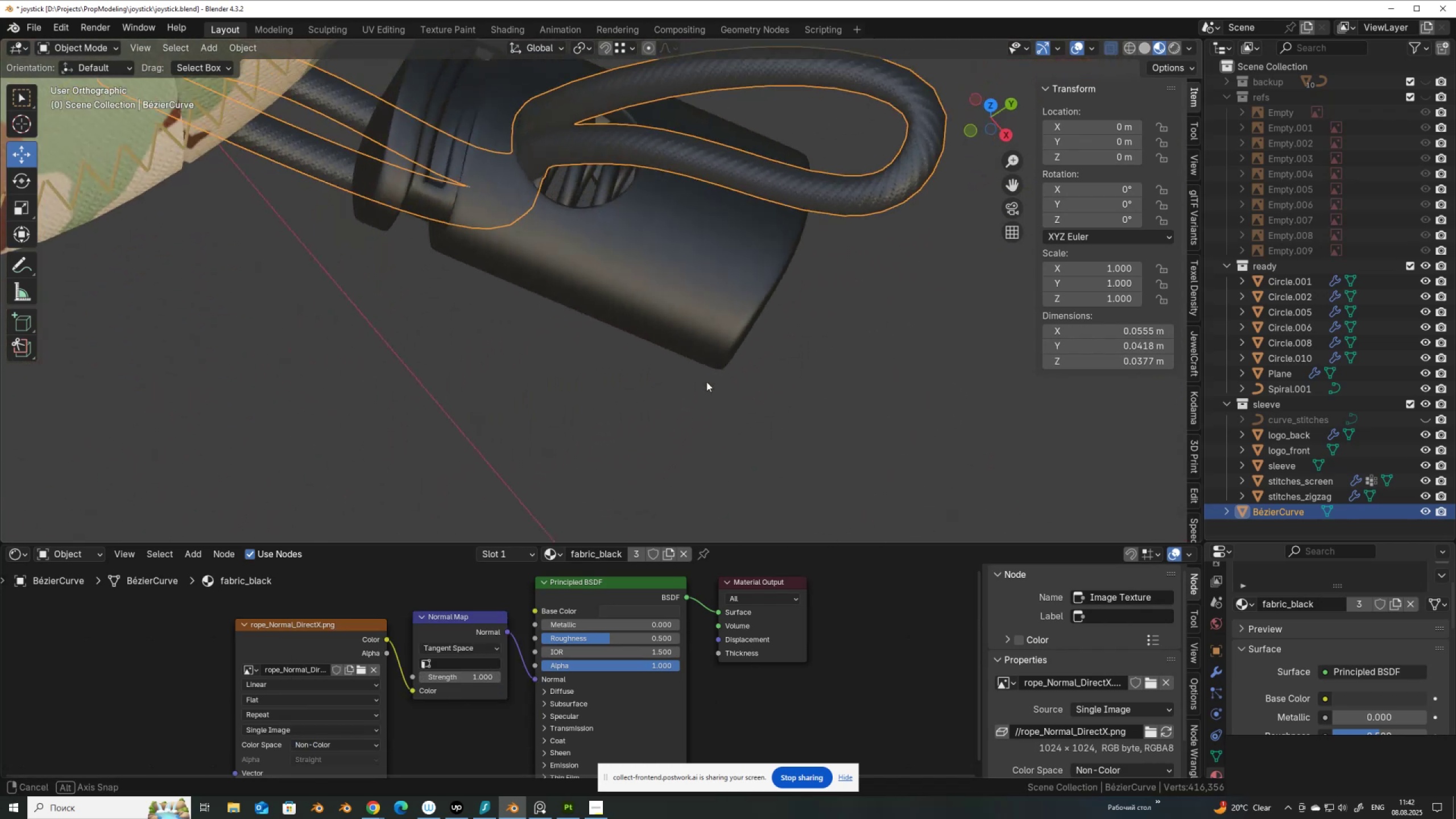 
scroll: coordinate [831, 365], scroll_direction: down, amount: 6.0
 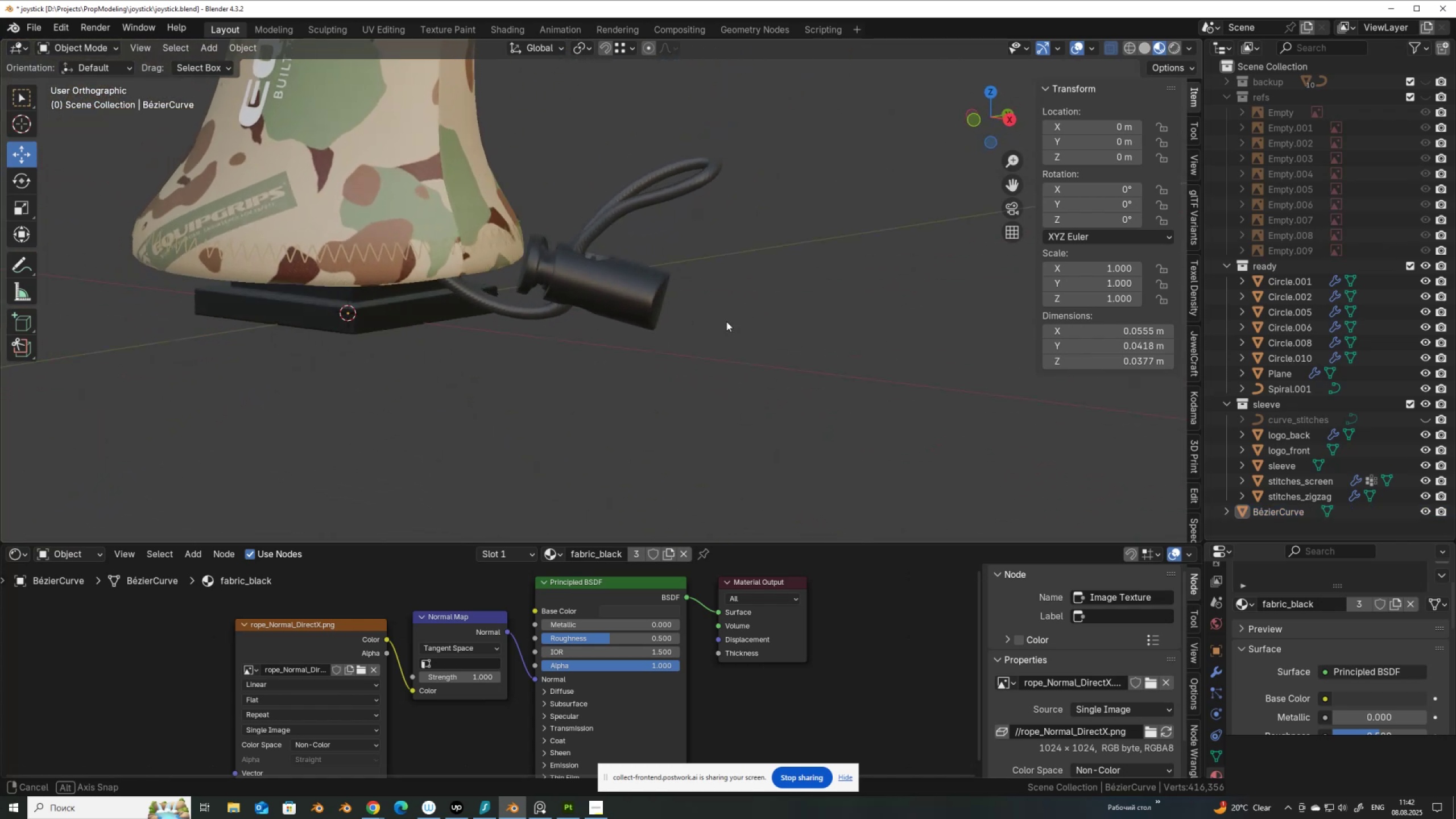 
scroll: coordinate [739, 258], scroll_direction: up, amount: 8.0
 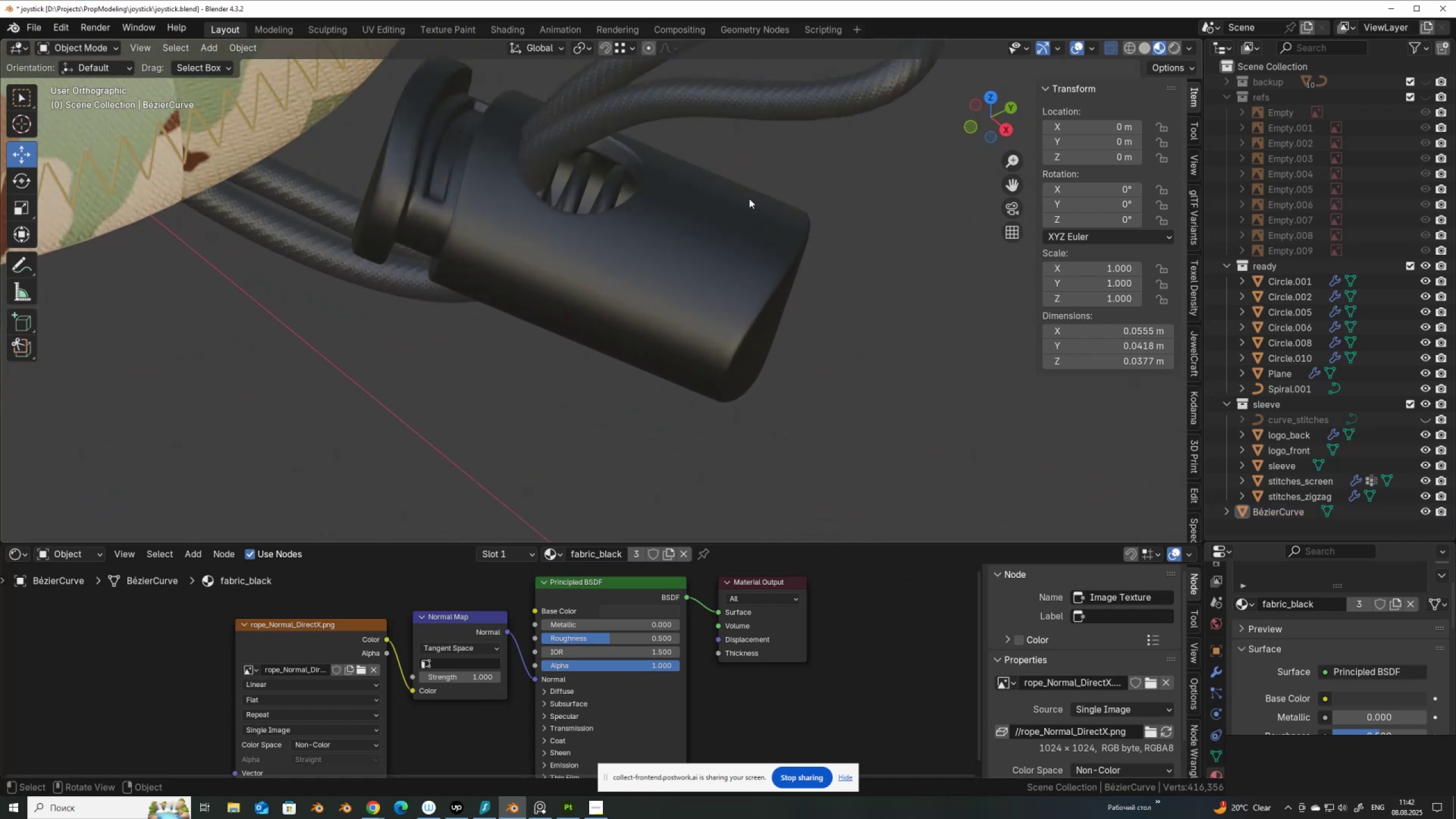 
hold_key(key=ShiftLeft, duration=0.74)
 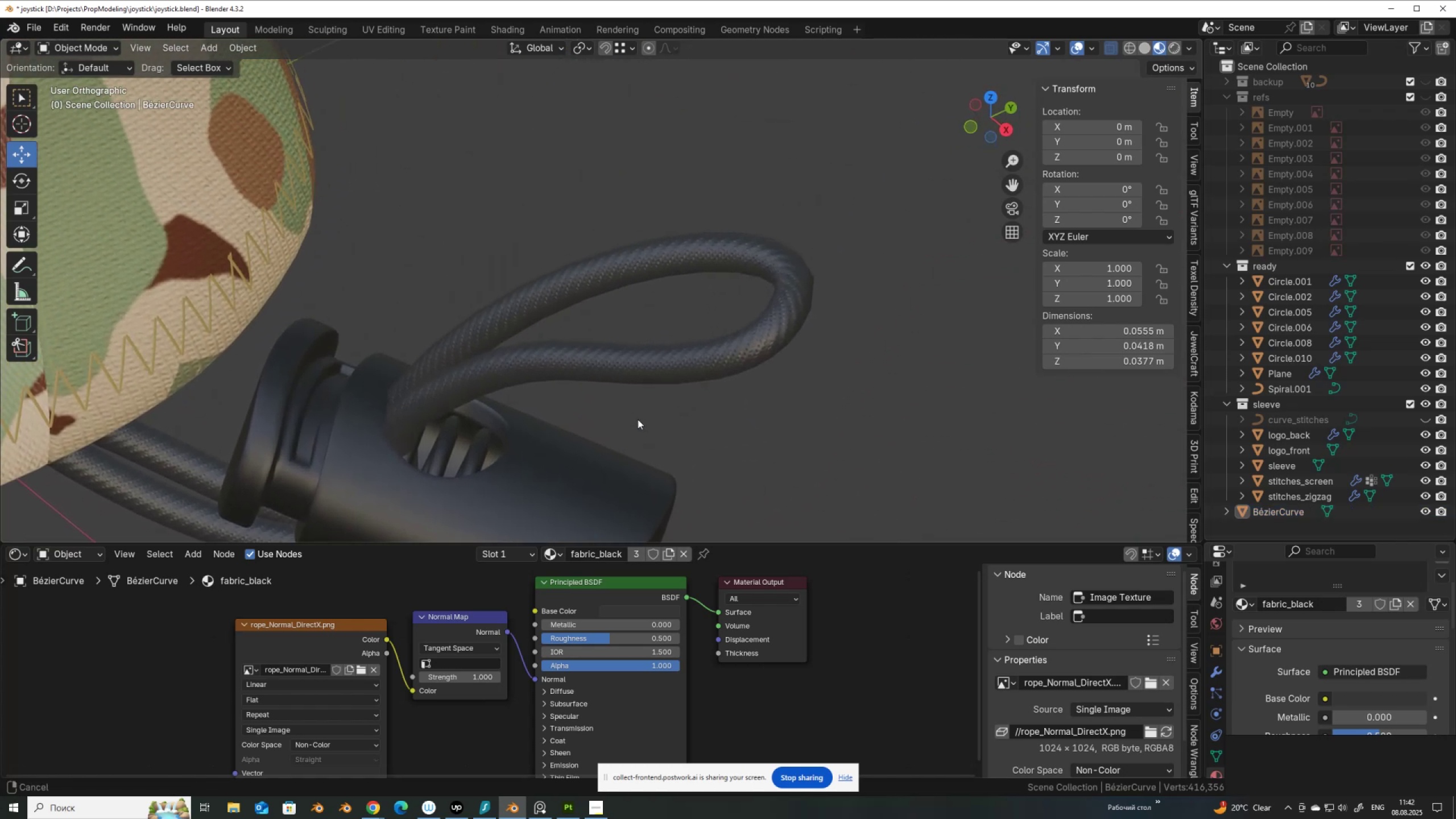 
scroll: coordinate [638, 419], scroll_direction: up, amount: 2.0
 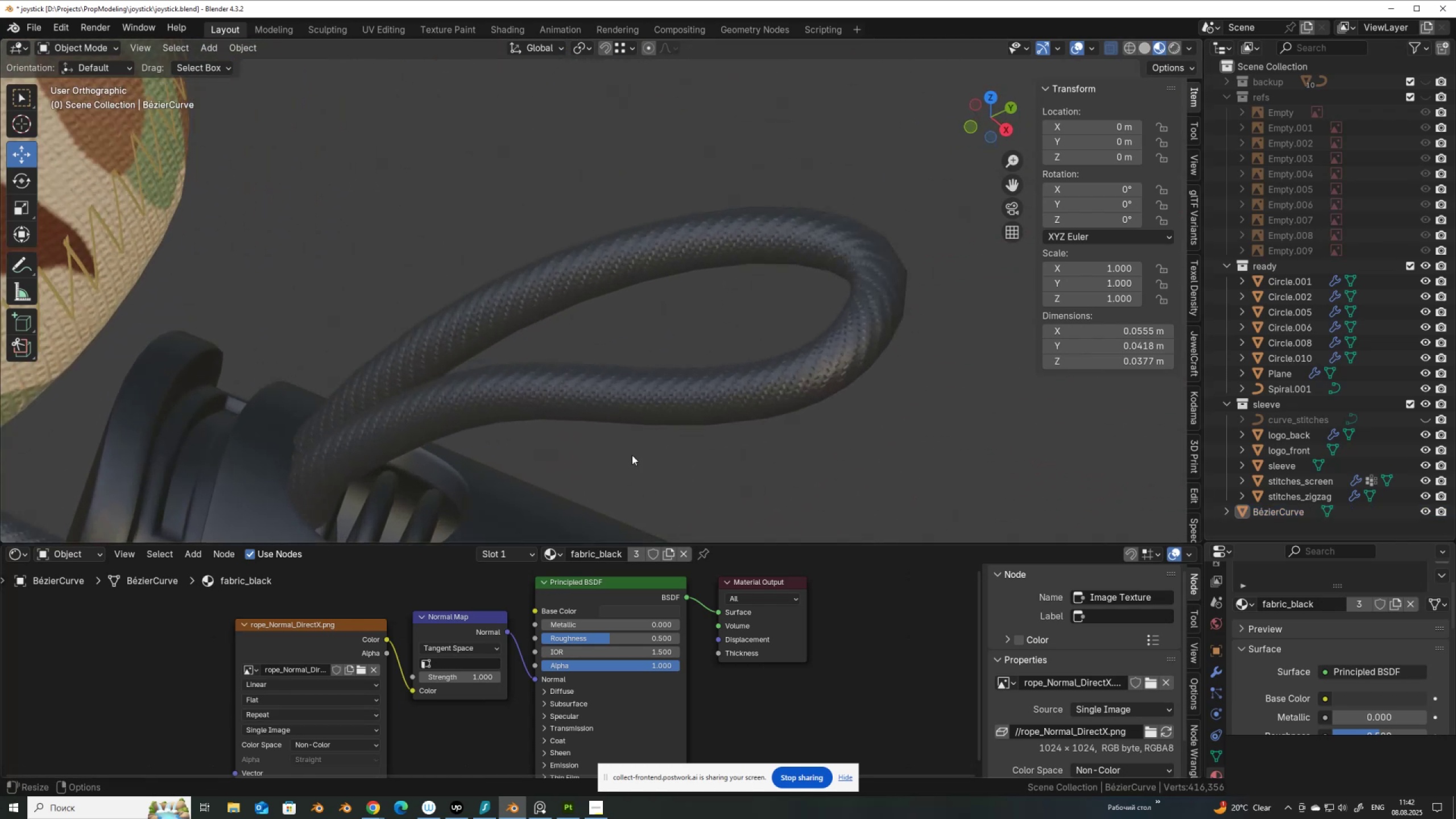 
key(Tab)
 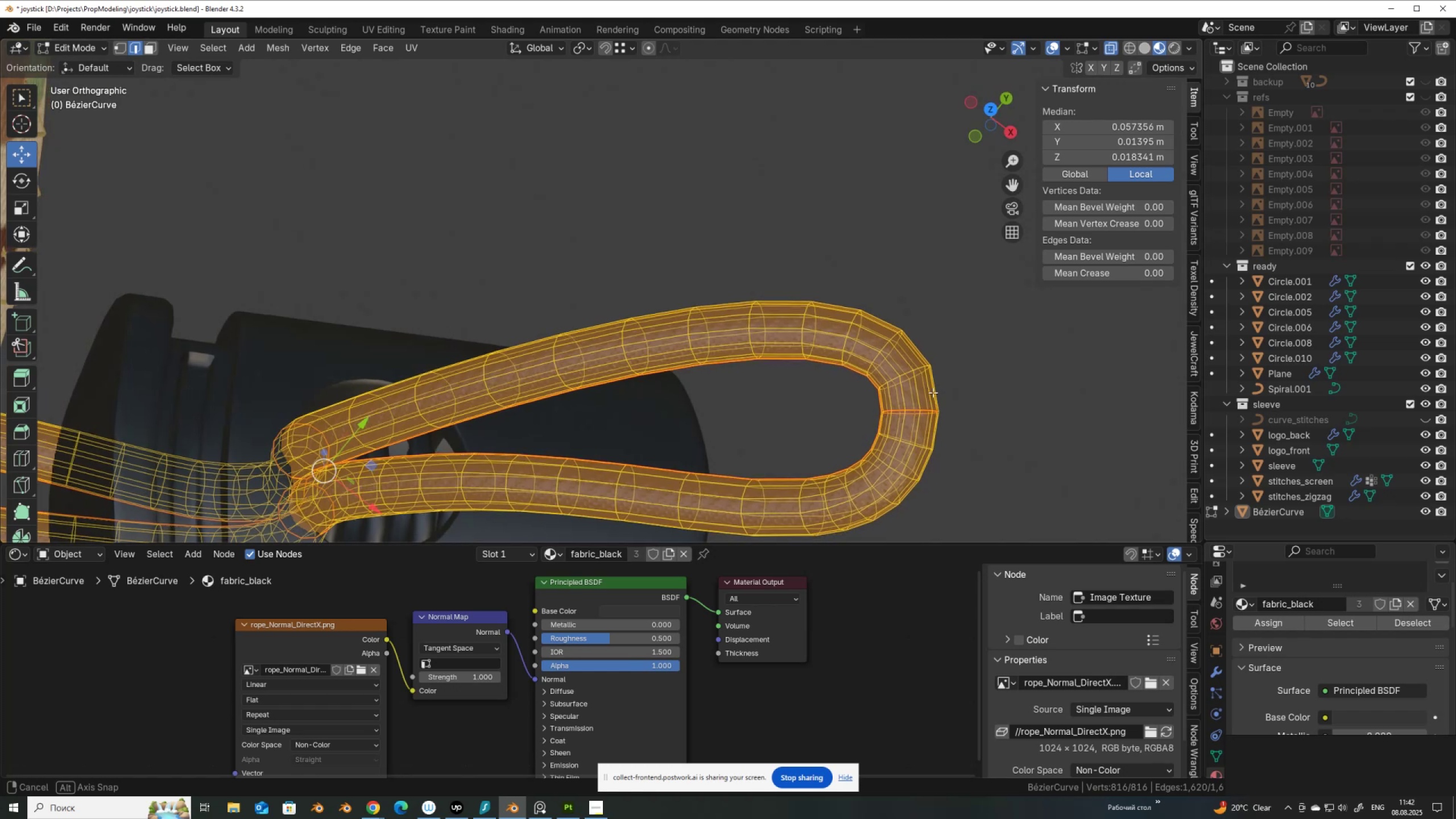 
key(Control+R)
 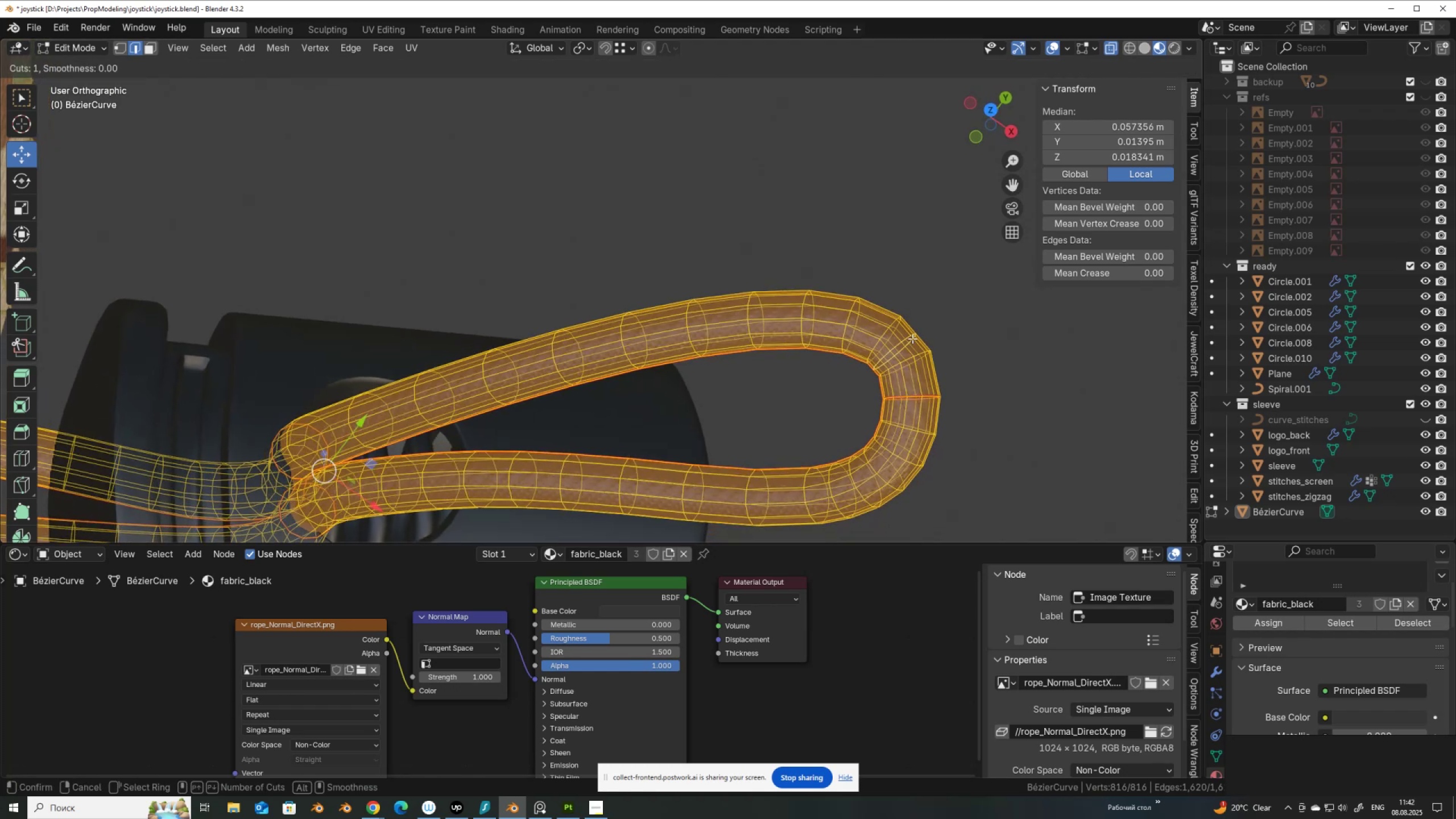 
left_click([912, 338])
 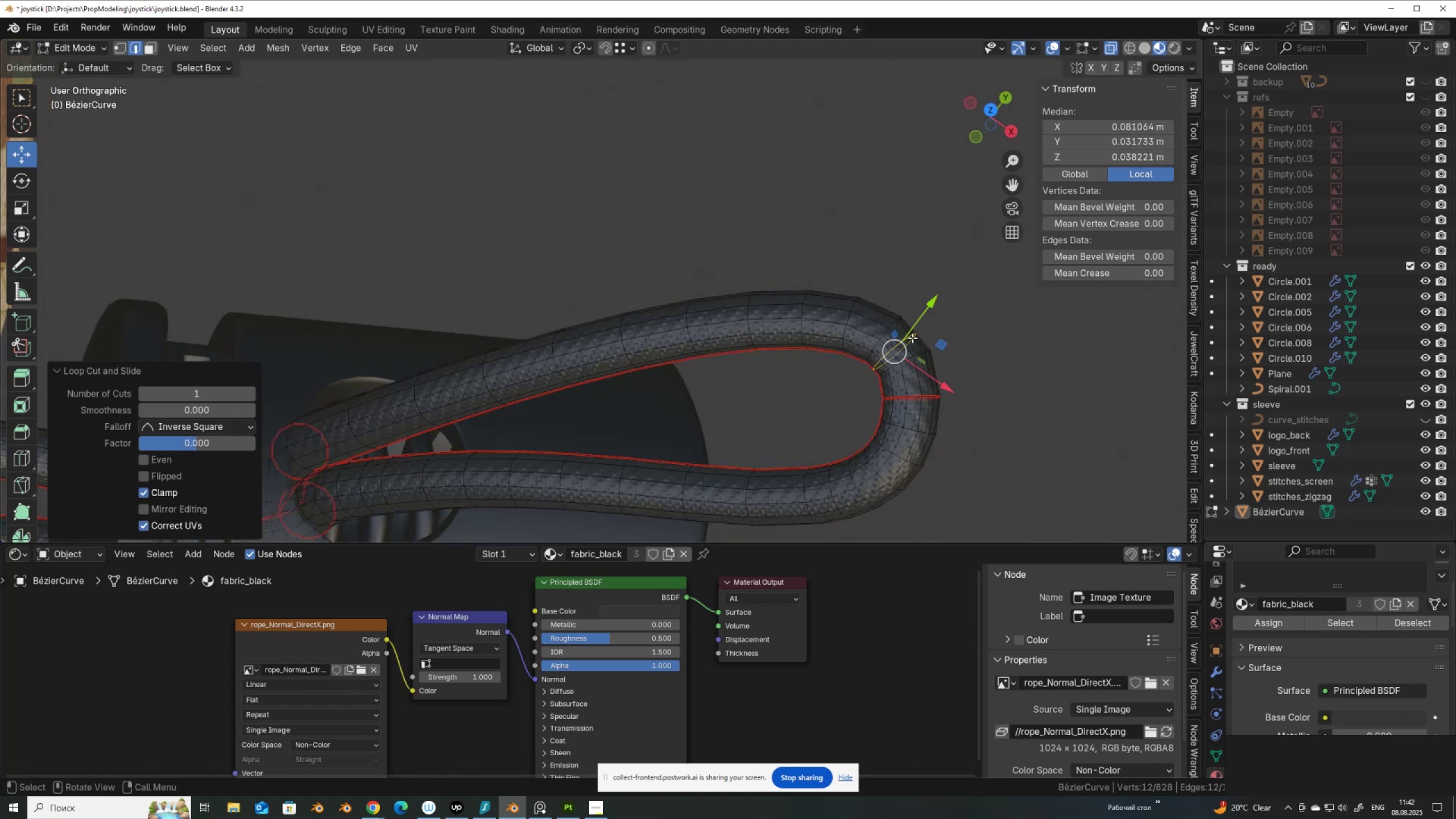 
right_click([912, 338])
 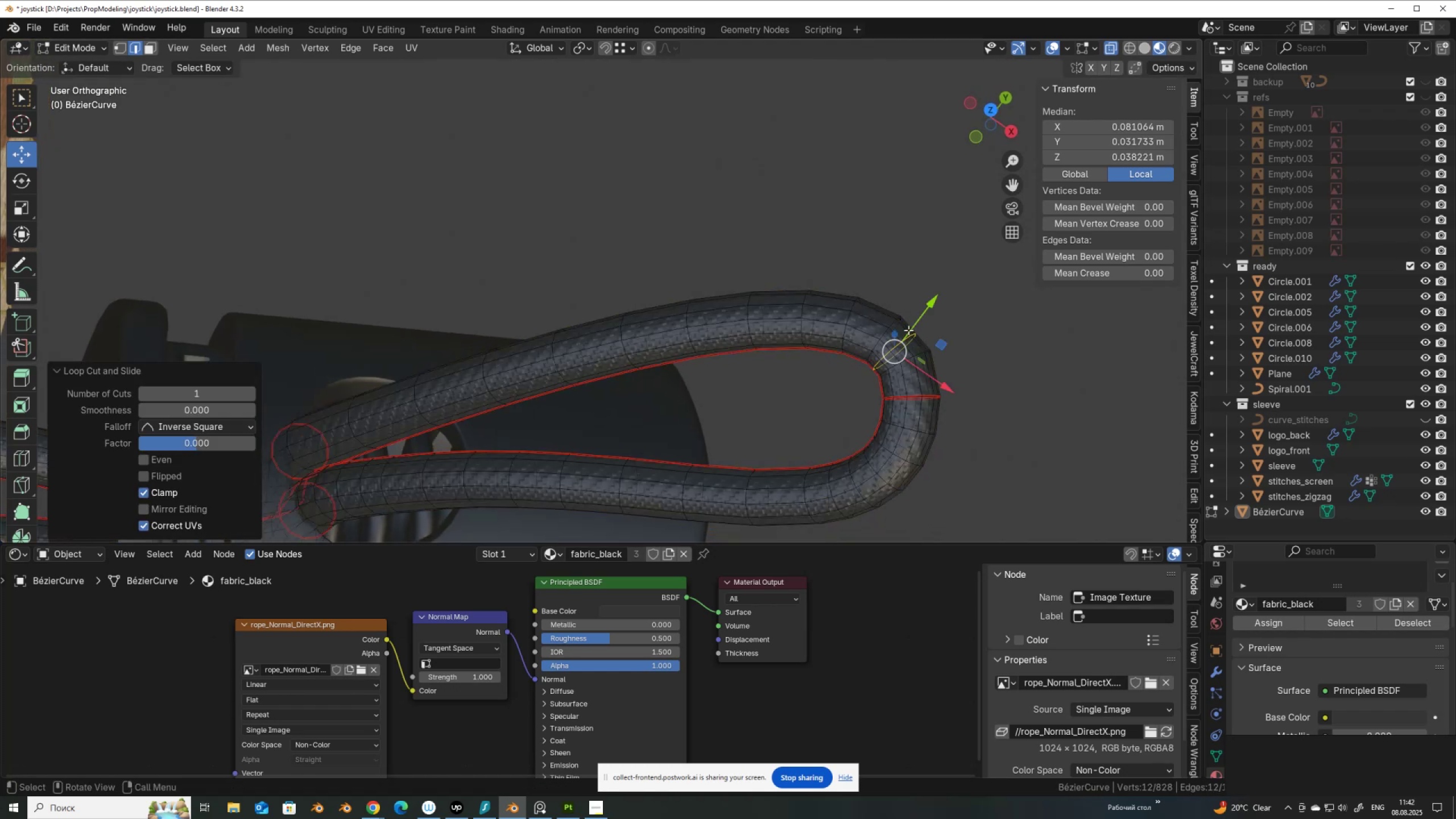 
key(Control+ControlLeft)
 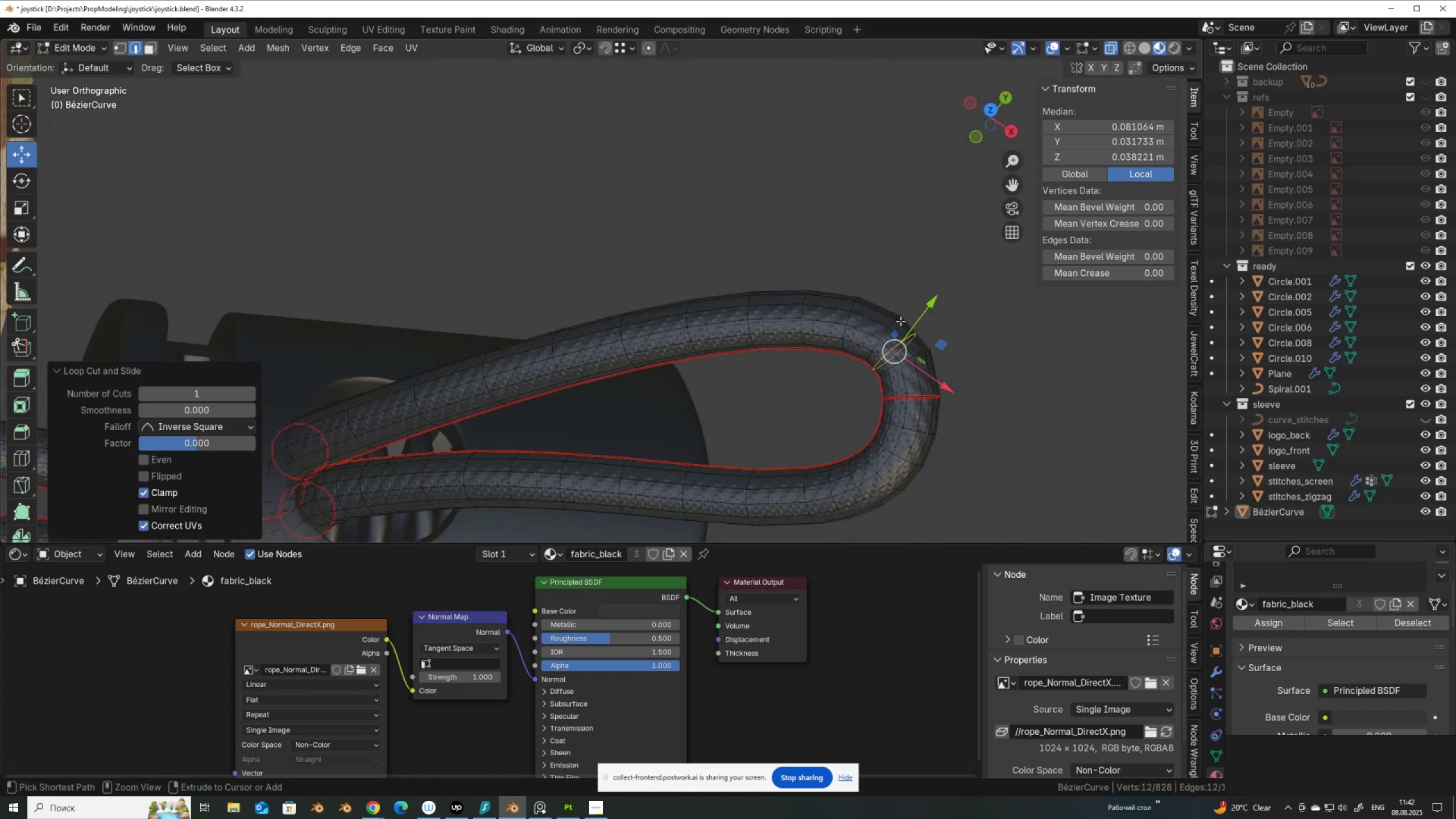 
key(Control+R)
 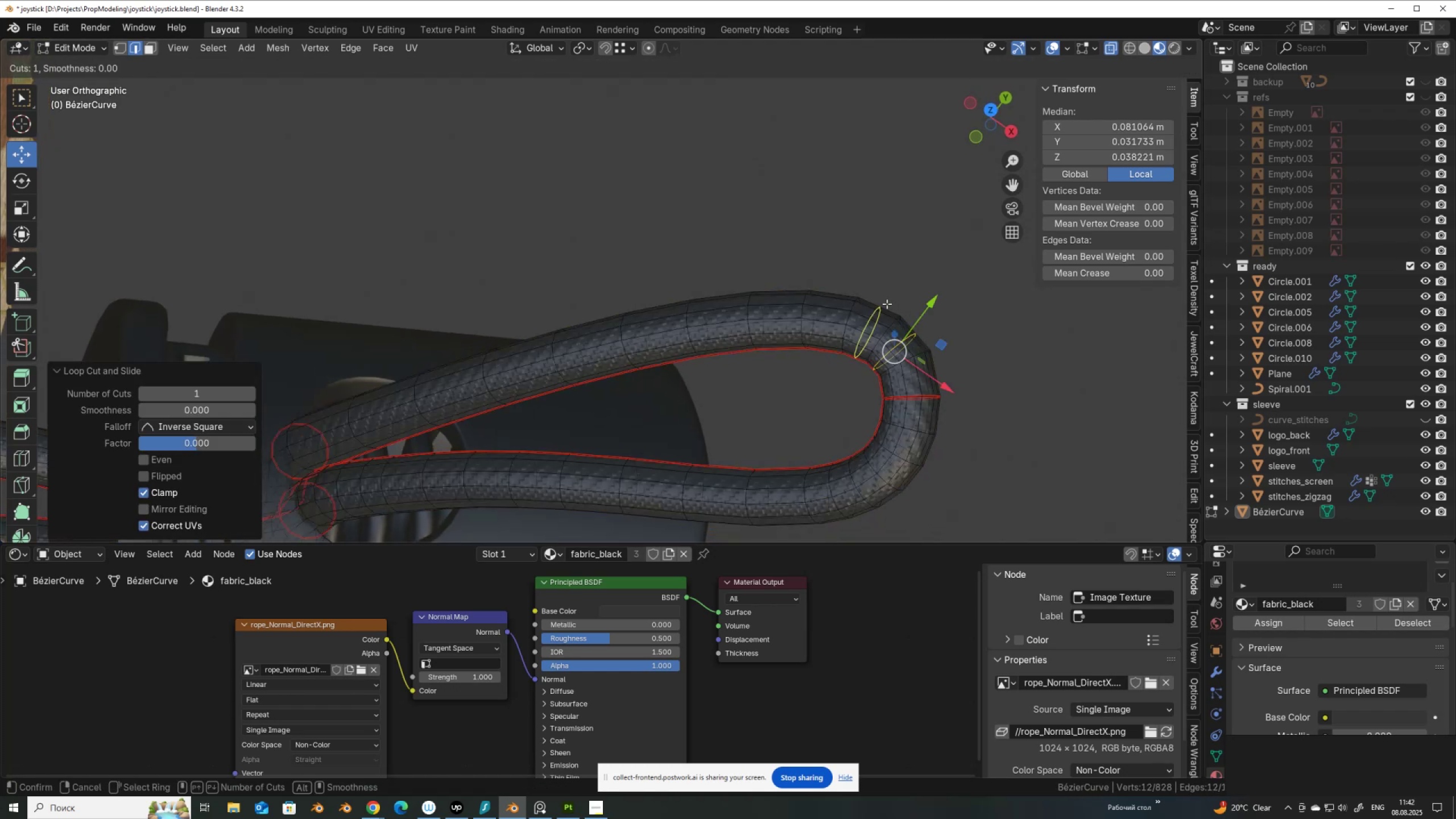 
left_click([887, 304])
 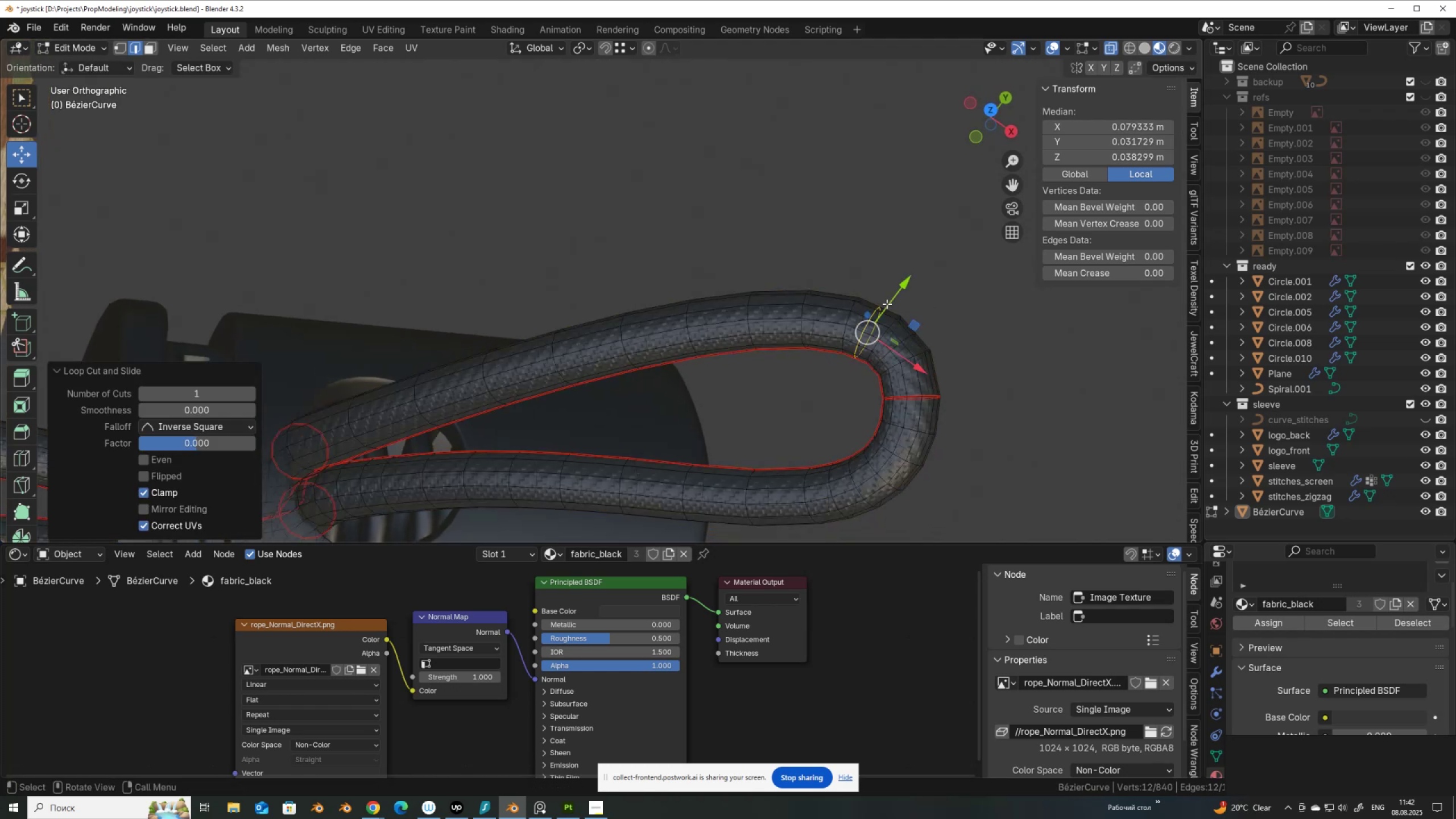 
right_click([887, 304])
 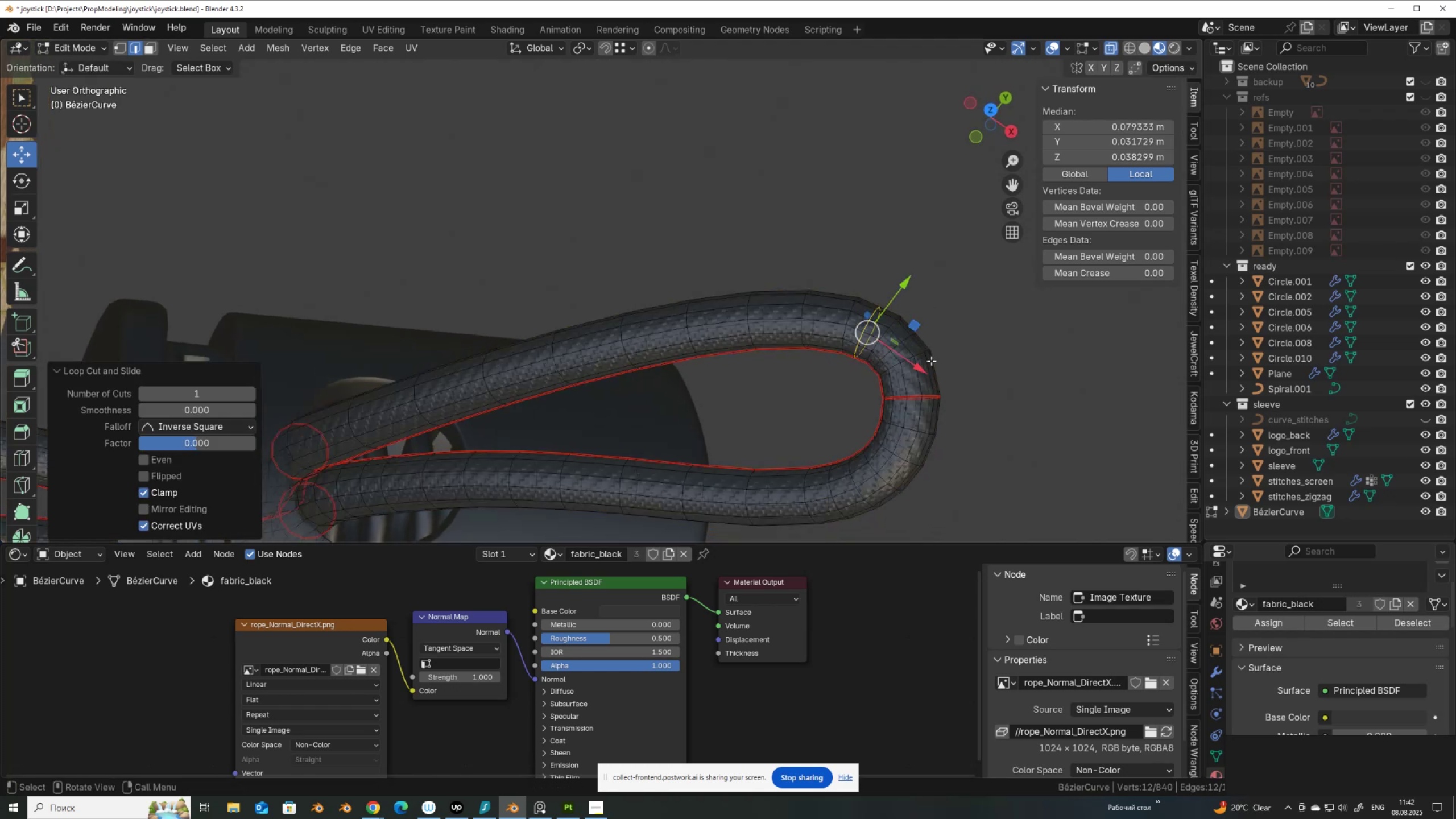 
key(Control+ControlLeft)
 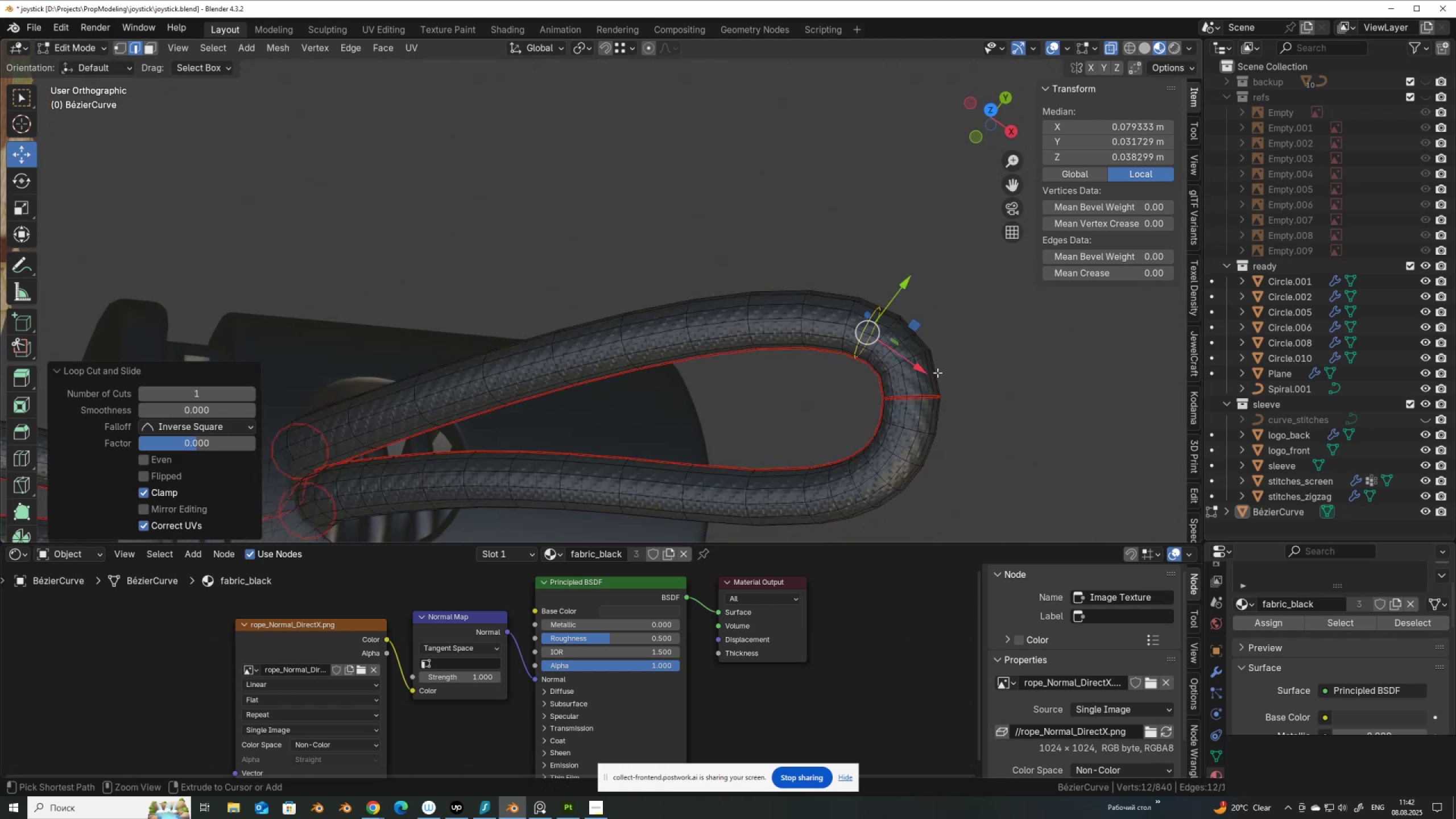 
key(Control+R)
 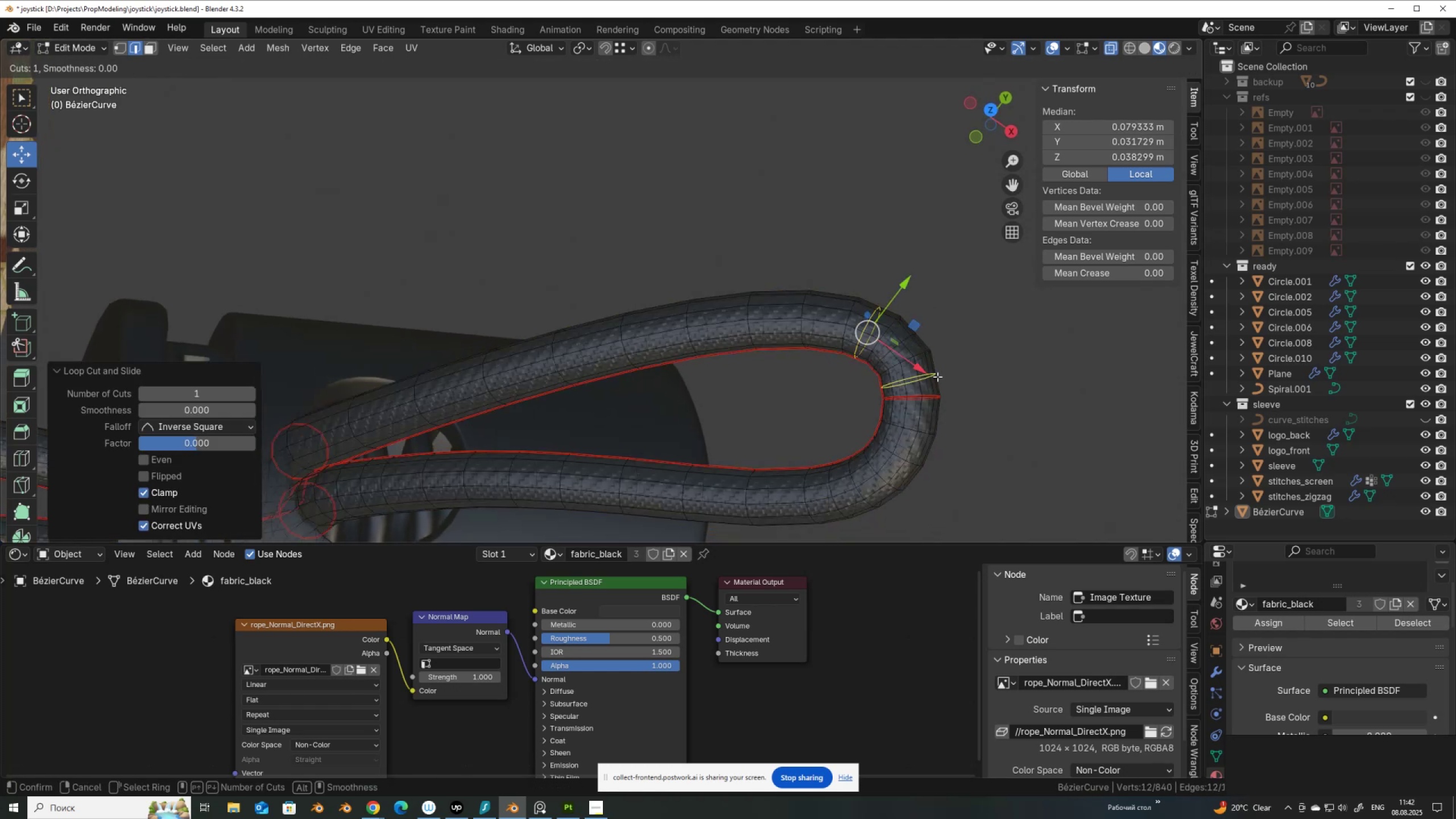 
left_click([937, 377])
 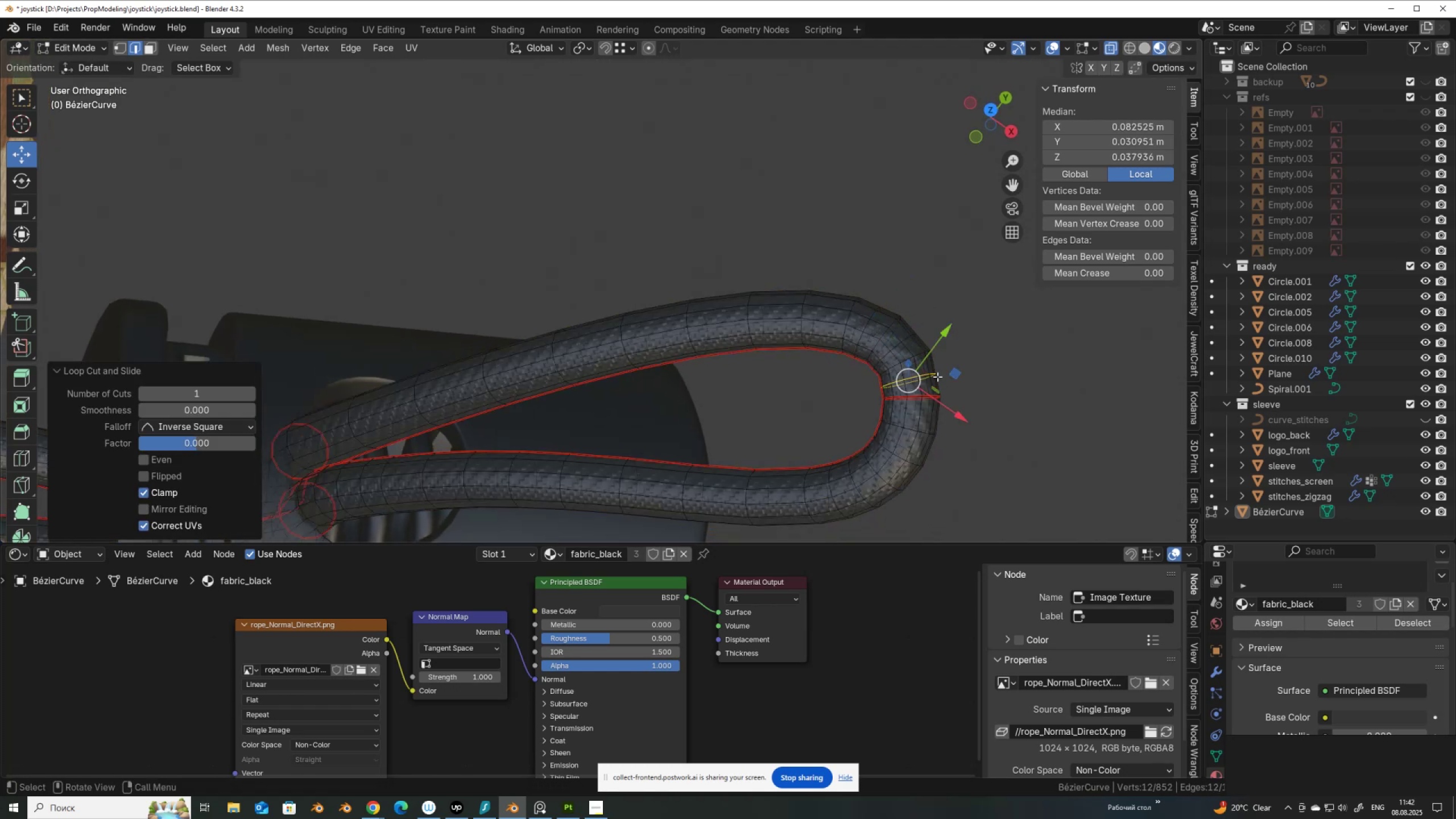 
right_click([937, 377])
 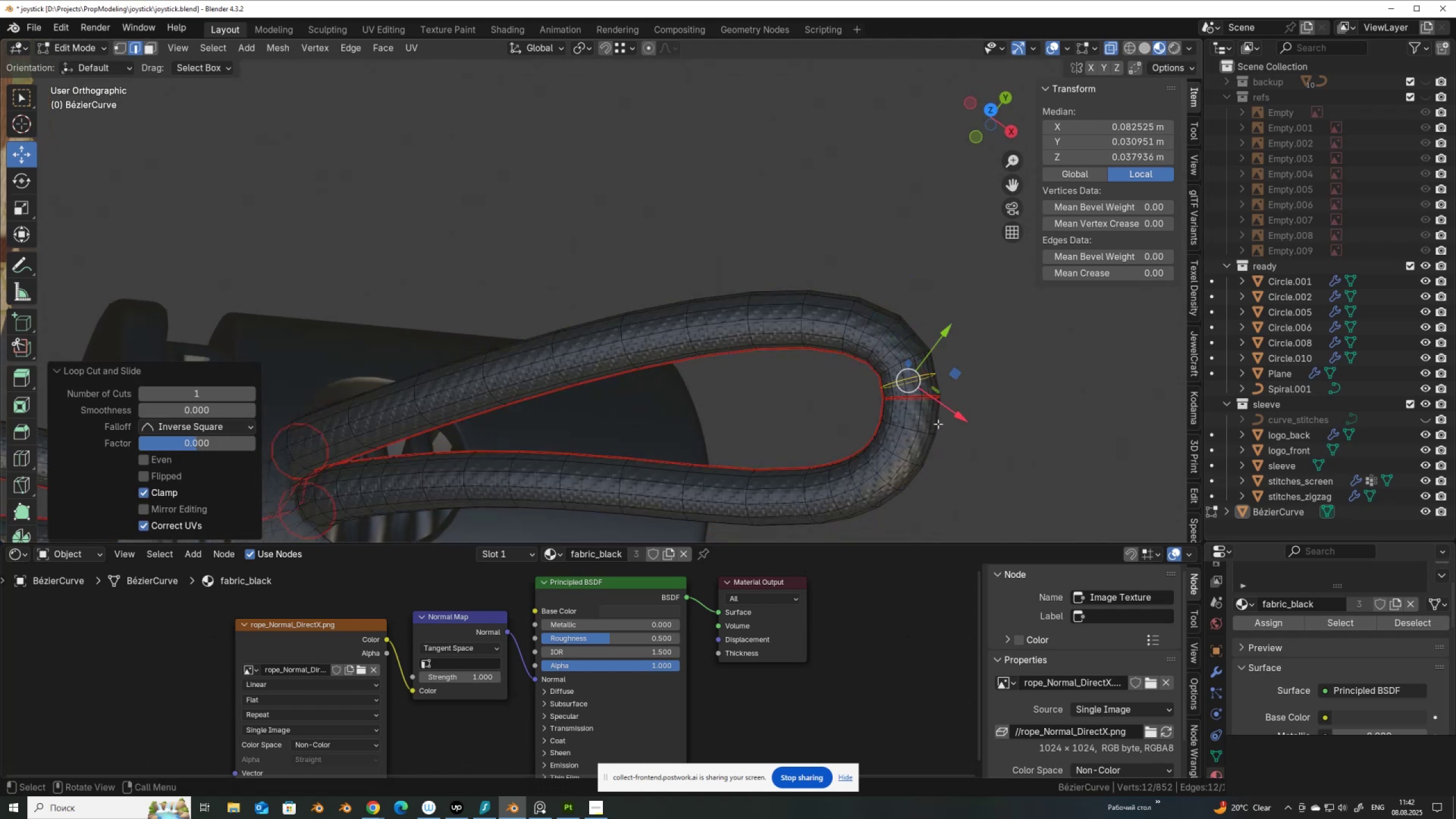 
key(Control+R)
 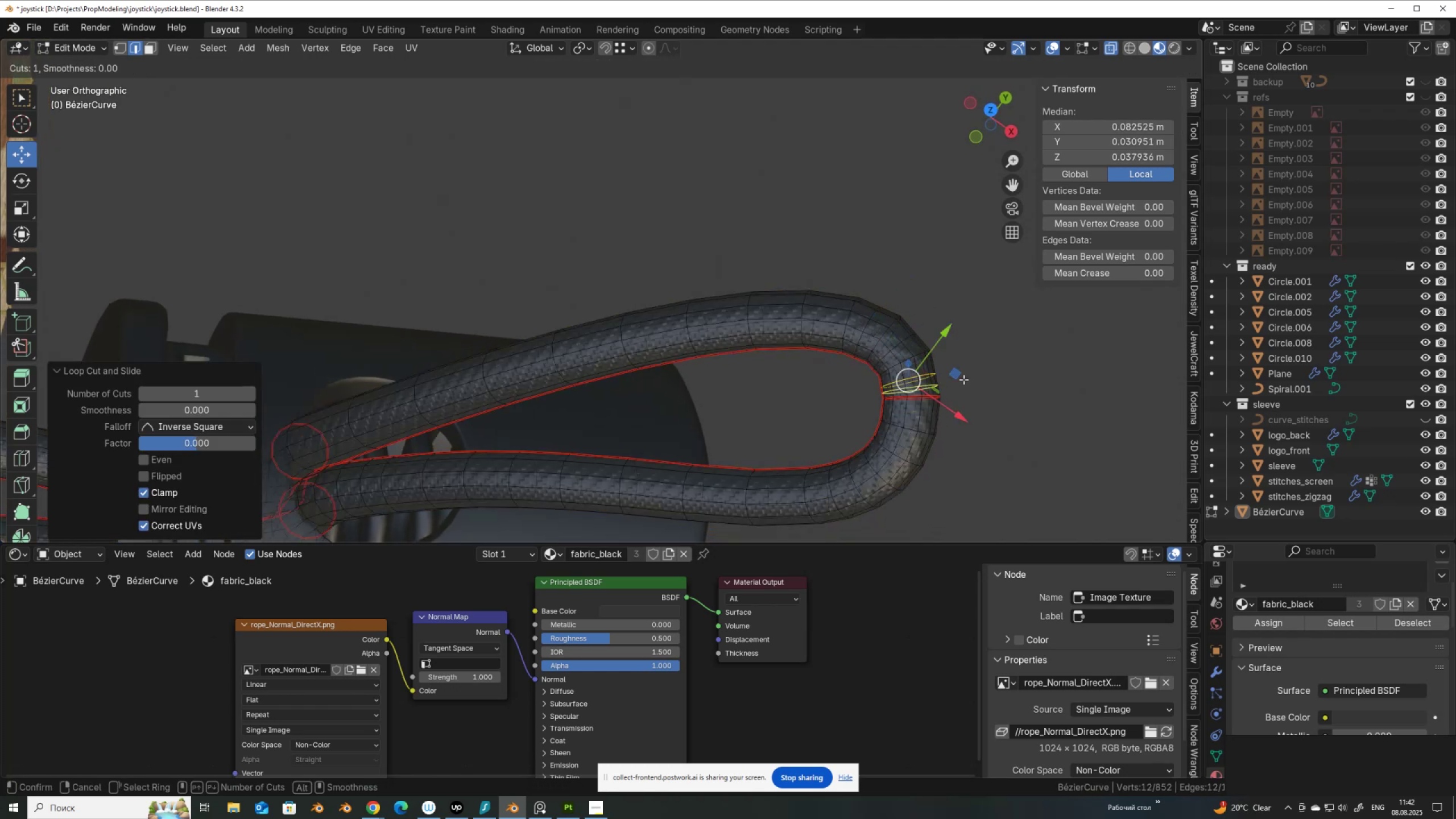 
right_click([965, 378])
 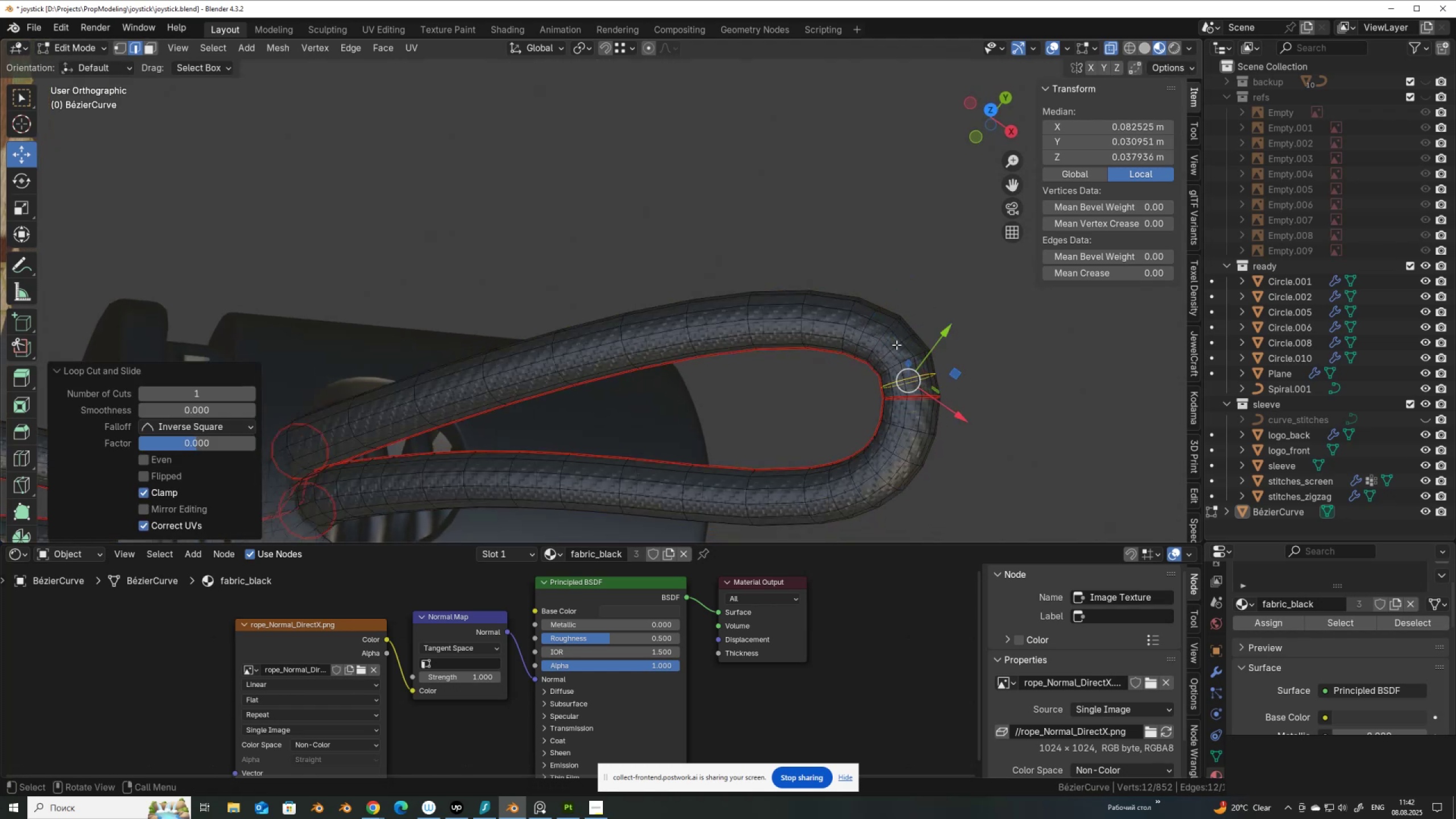 
hold_key(key=ShiftLeft, duration=1.36)
hold_key(key=AltLeft, duration=1.33)
left_click([896, 346])
 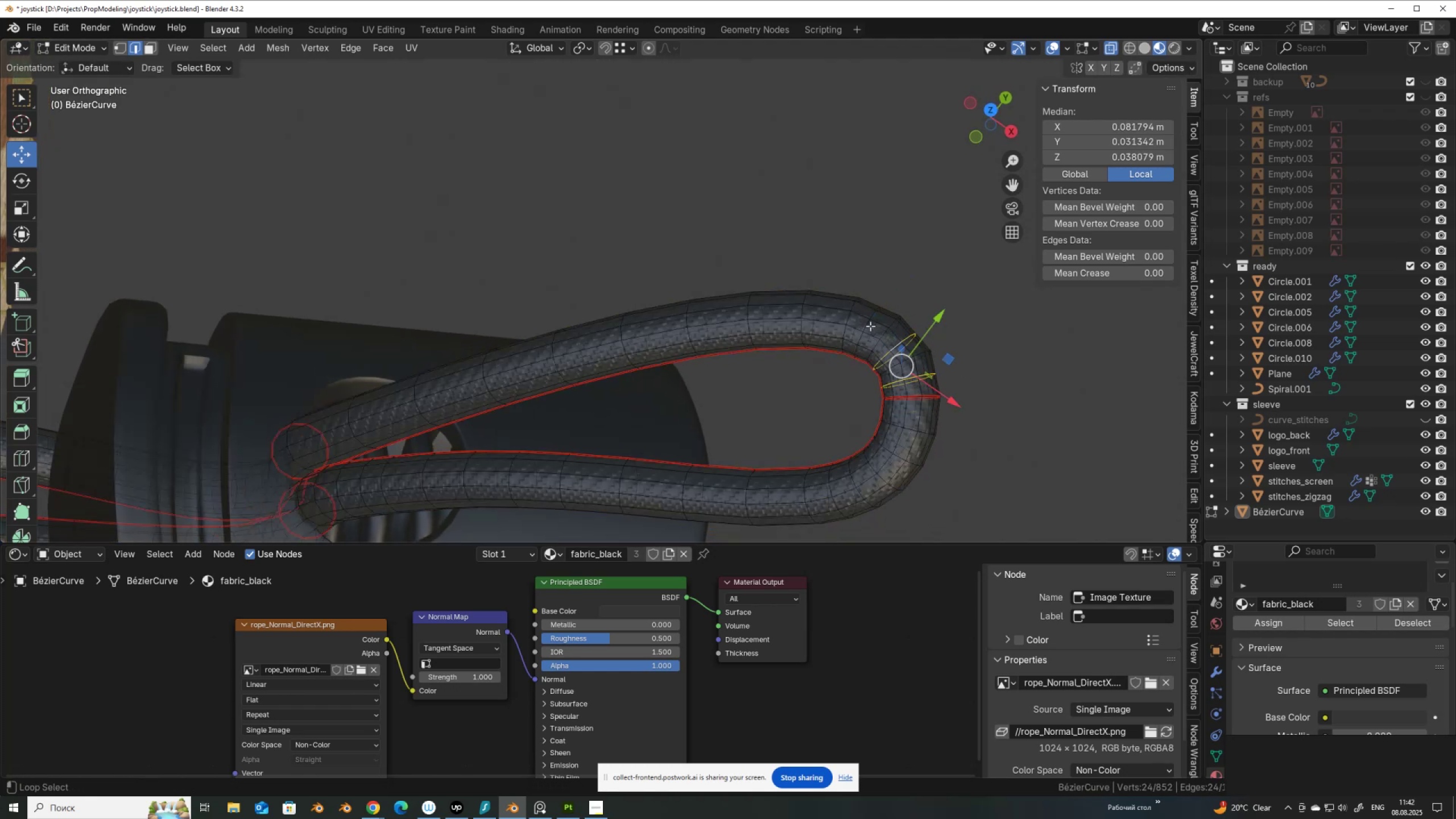 
left_click([870, 326])
 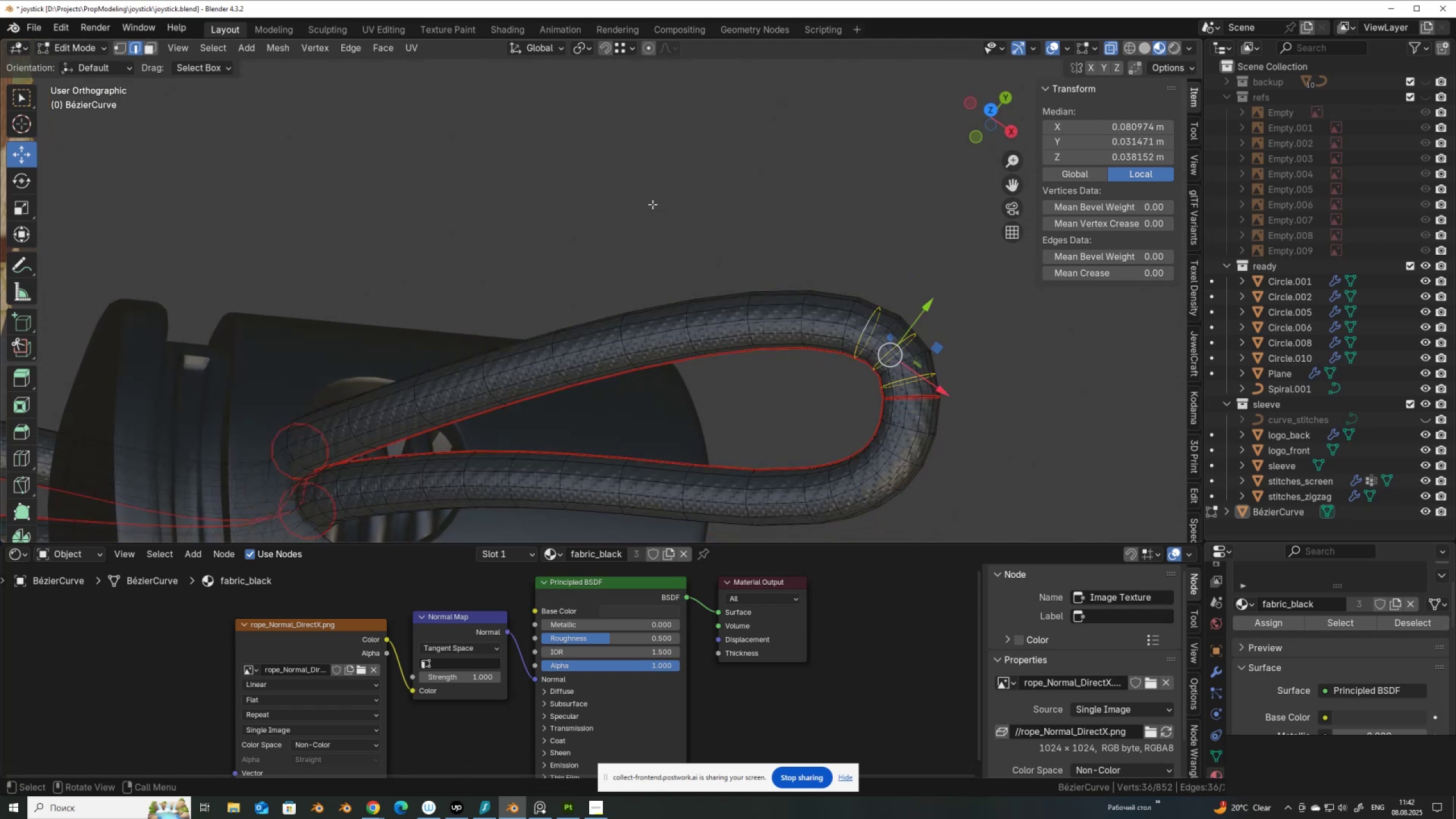 
right_click([652, 204])
 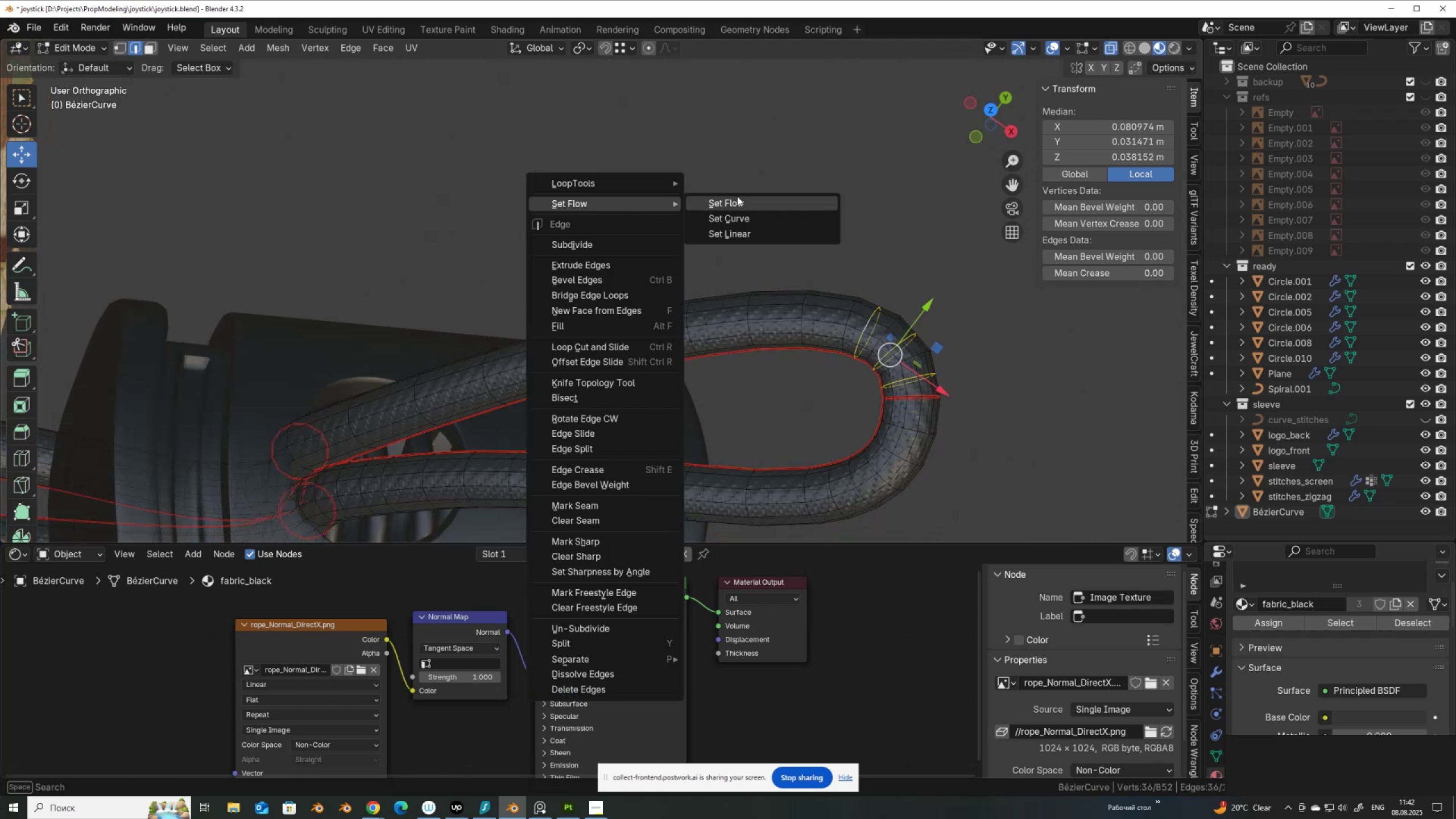 
left_click([737, 196])
 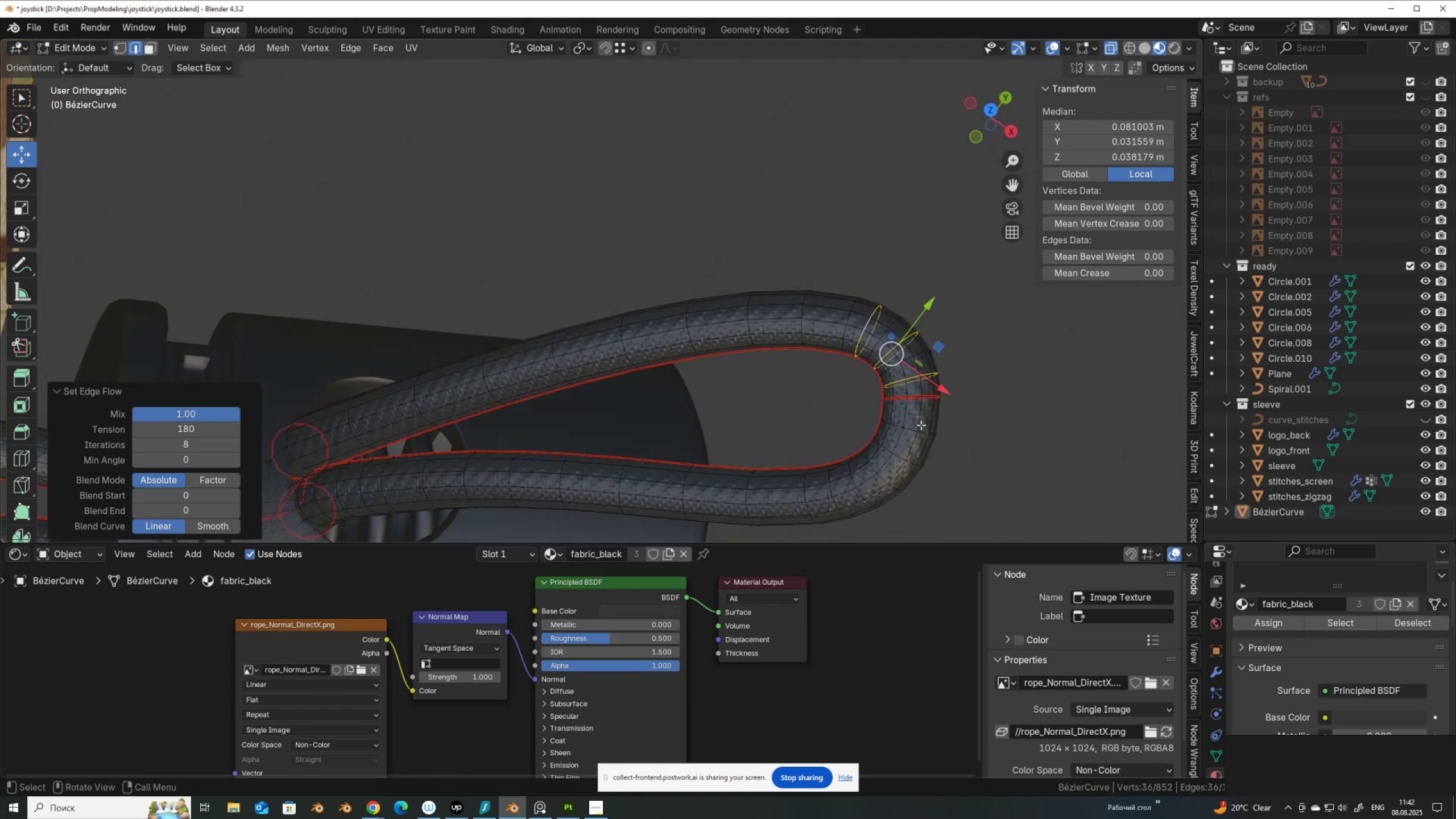 
key(Tab)
 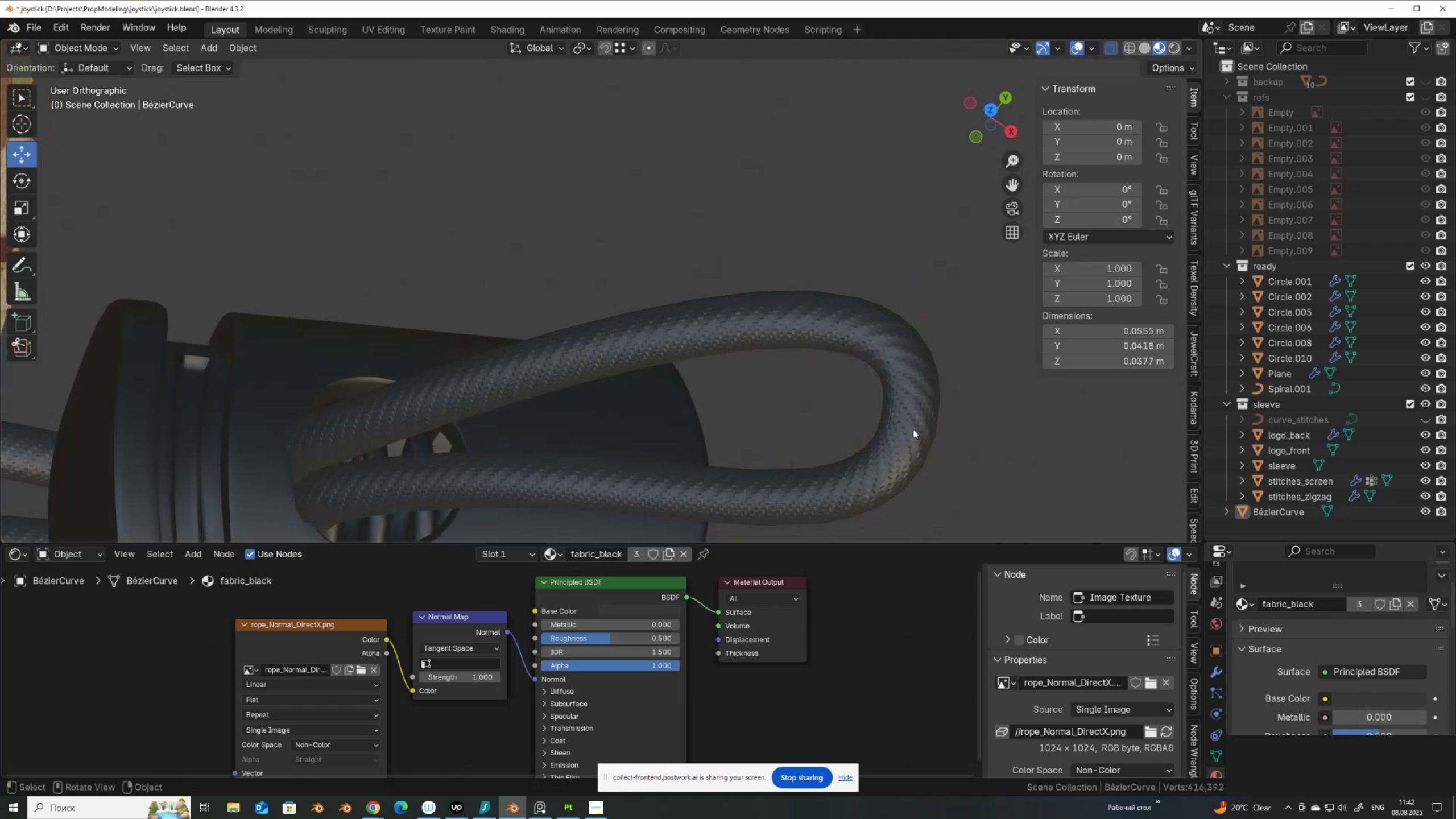 
scroll: coordinate [865, 283], scroll_direction: down, amount: 6.0
 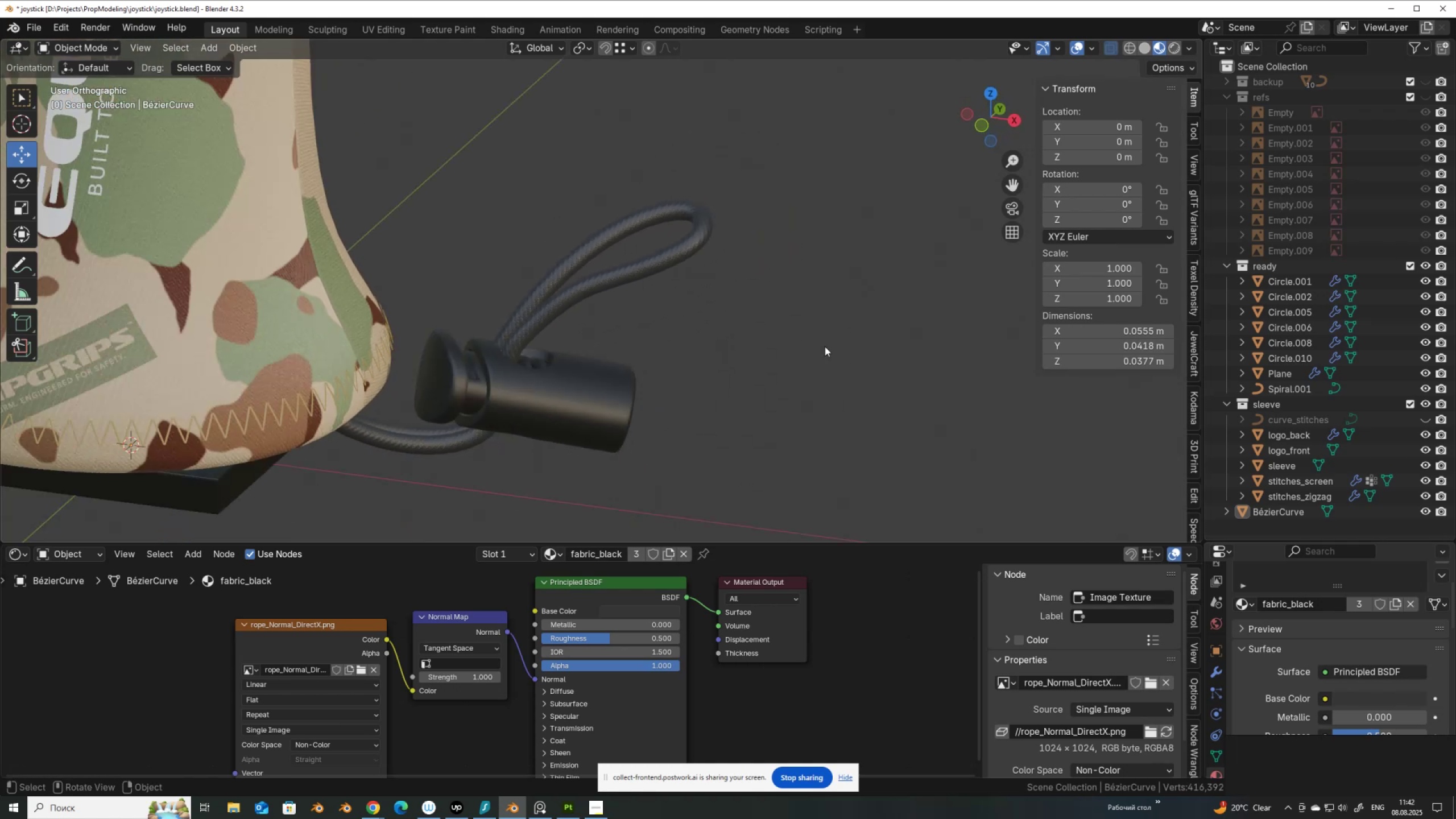 
hold_key(key=ShiftLeft, duration=0.74)
 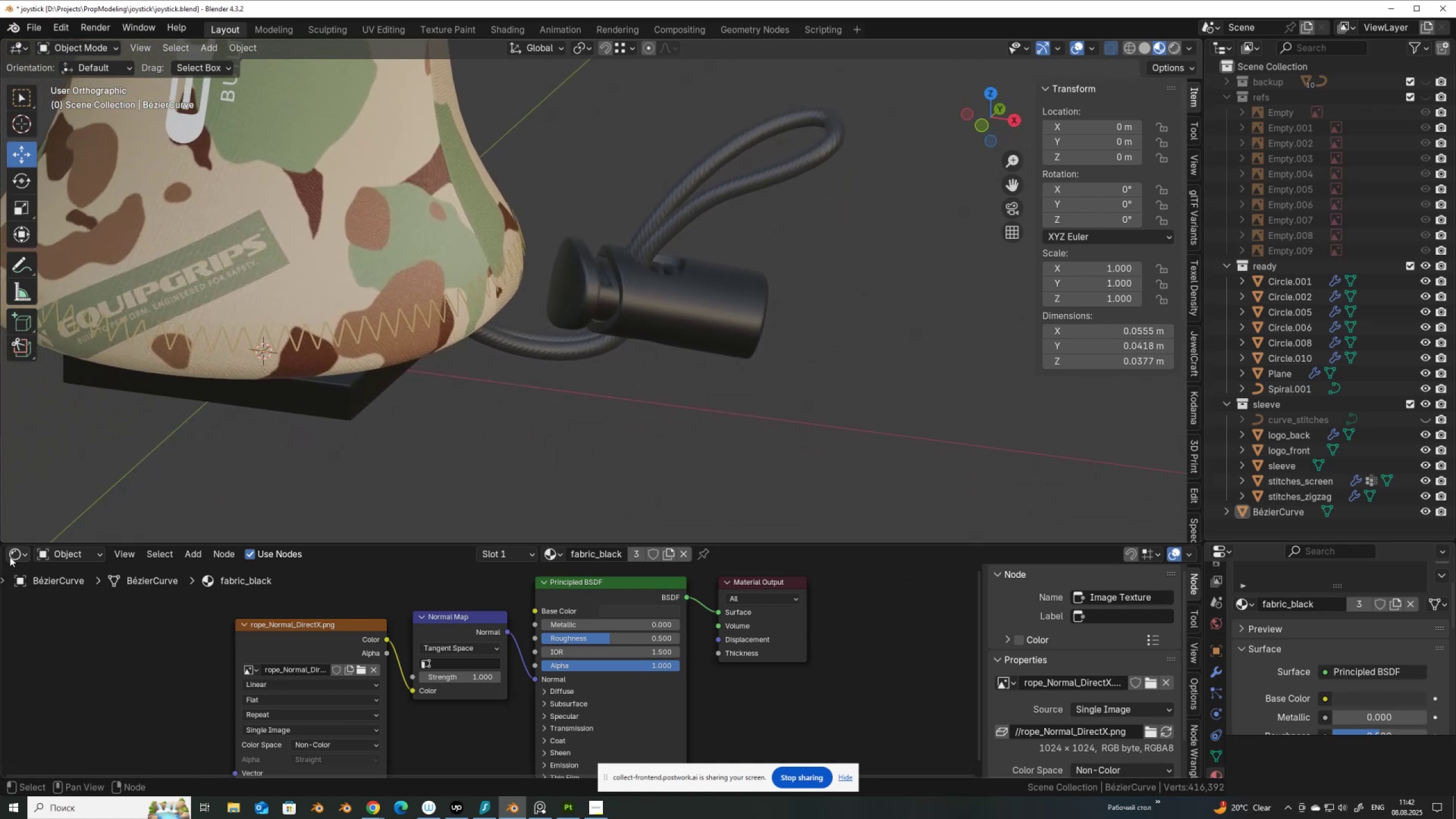 
left_click([19, 551])
 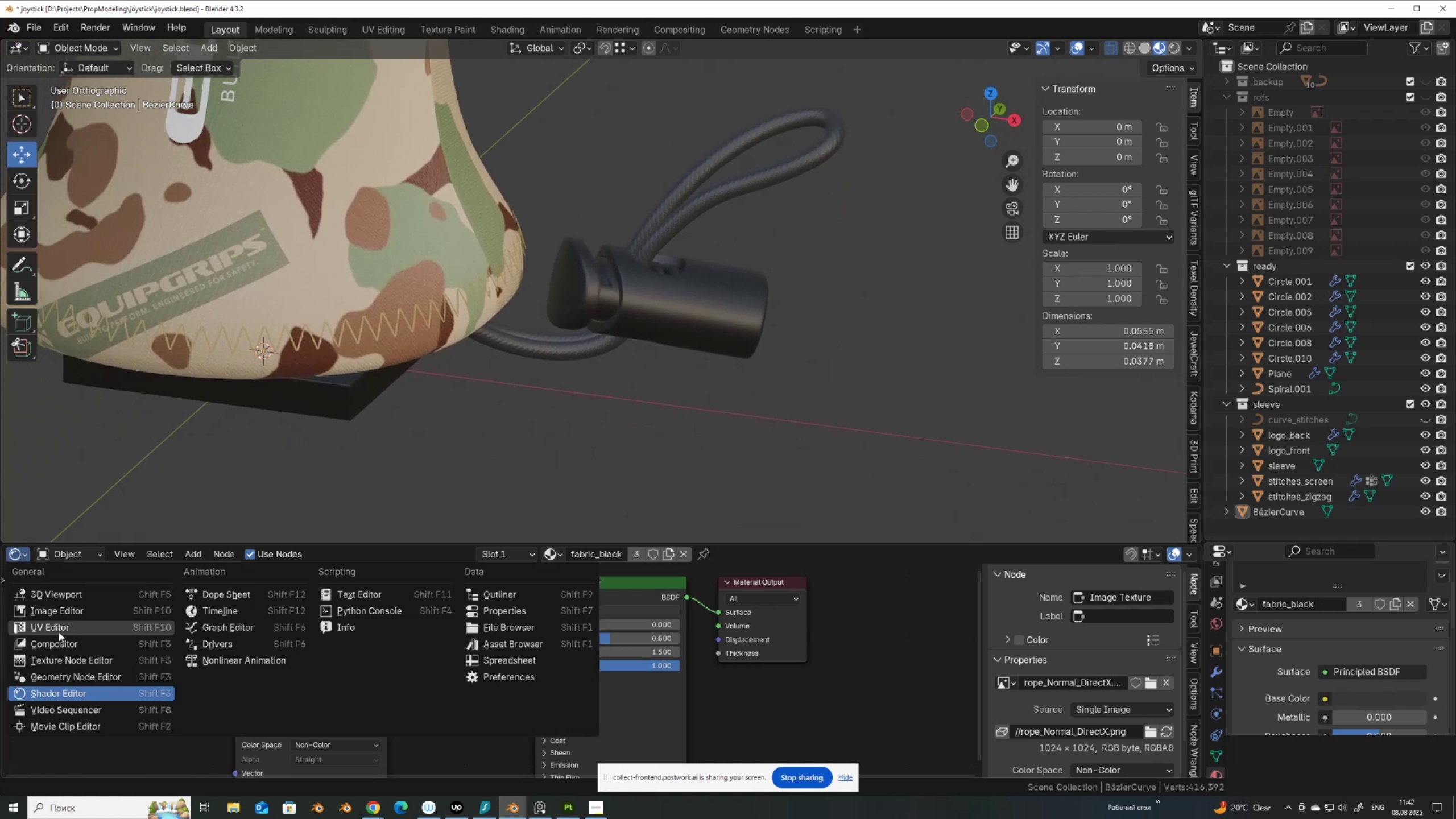 
left_click([59, 628])
 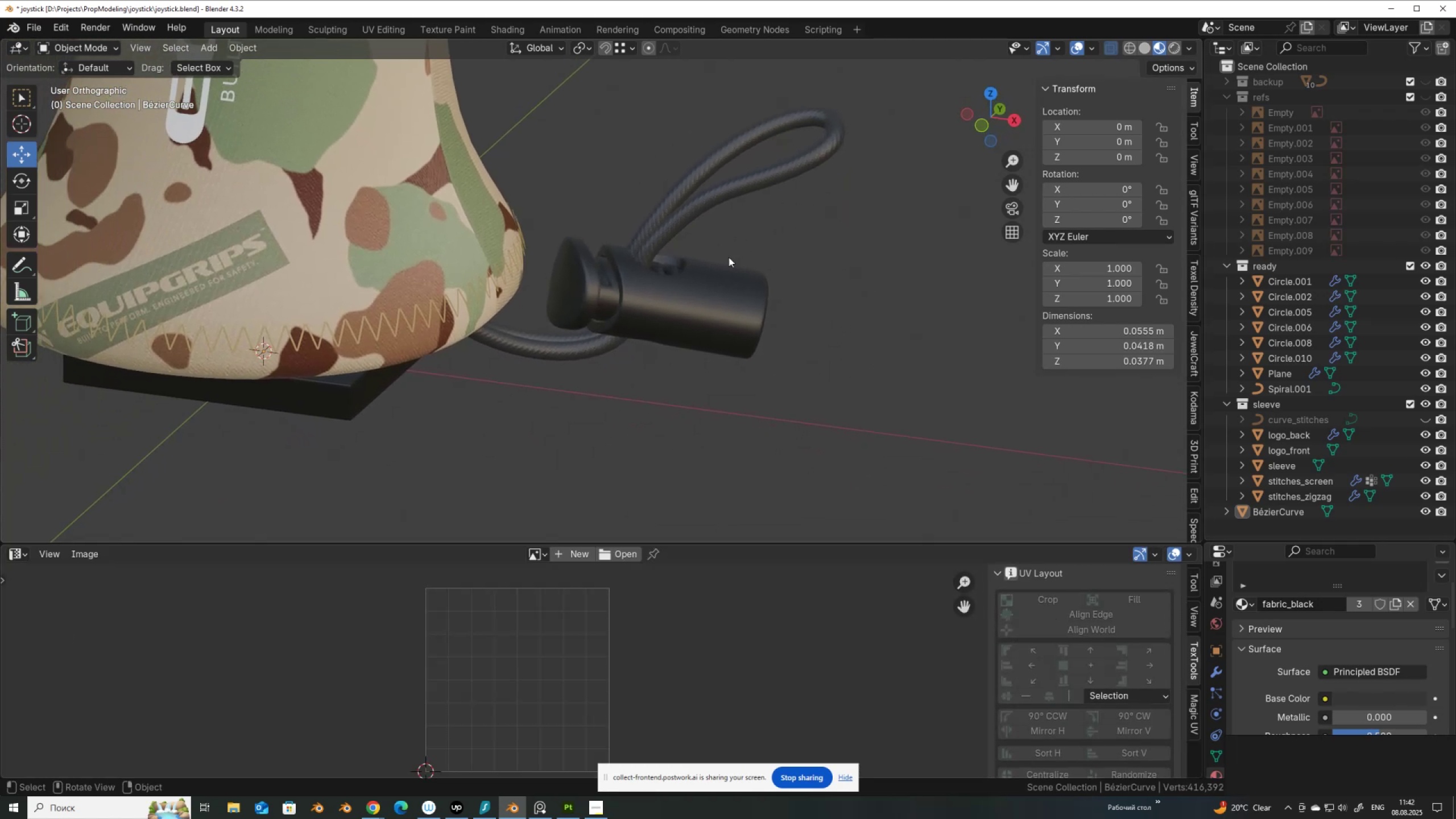 
left_click([714, 202])
 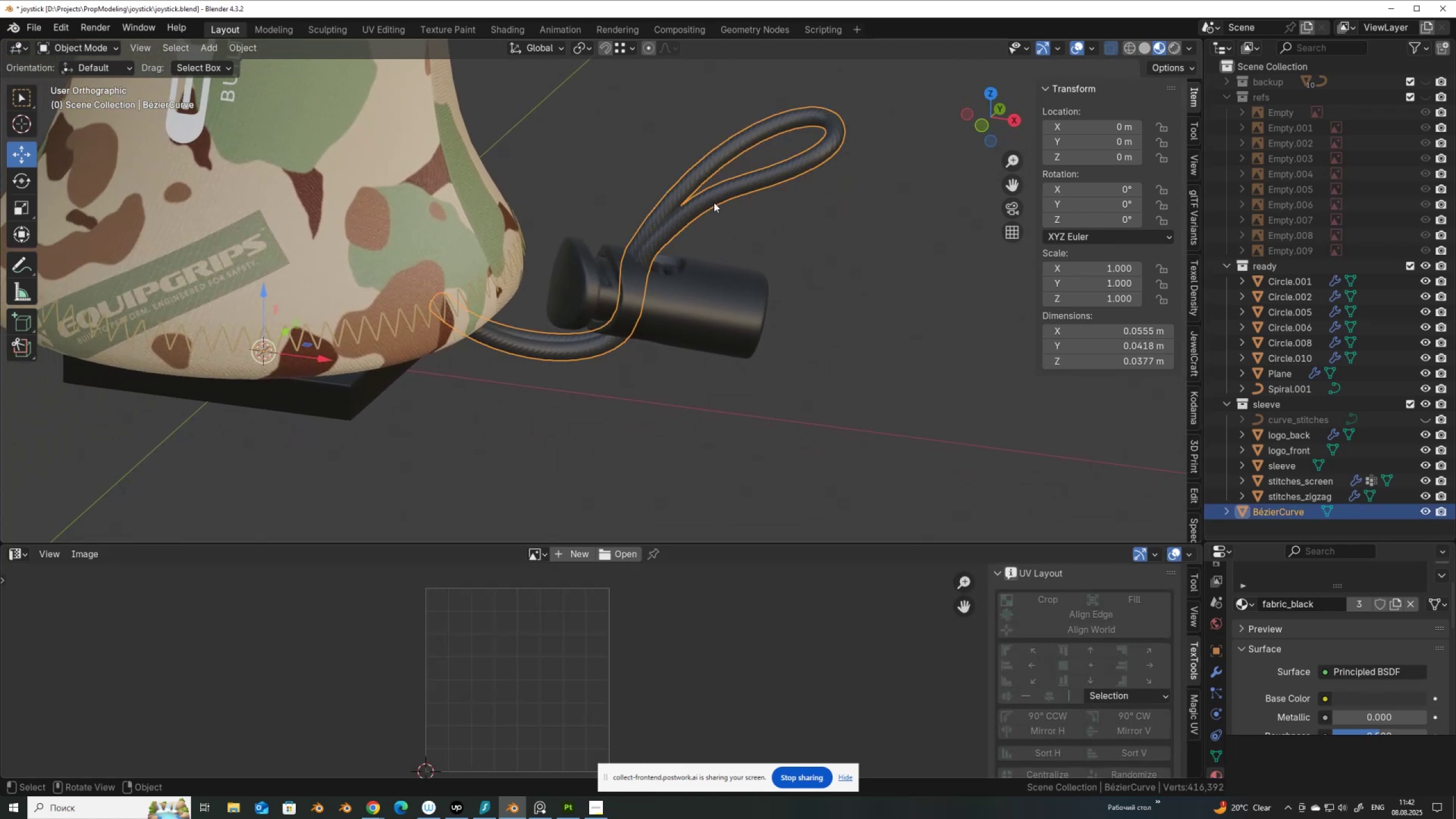 
key(Tab)
 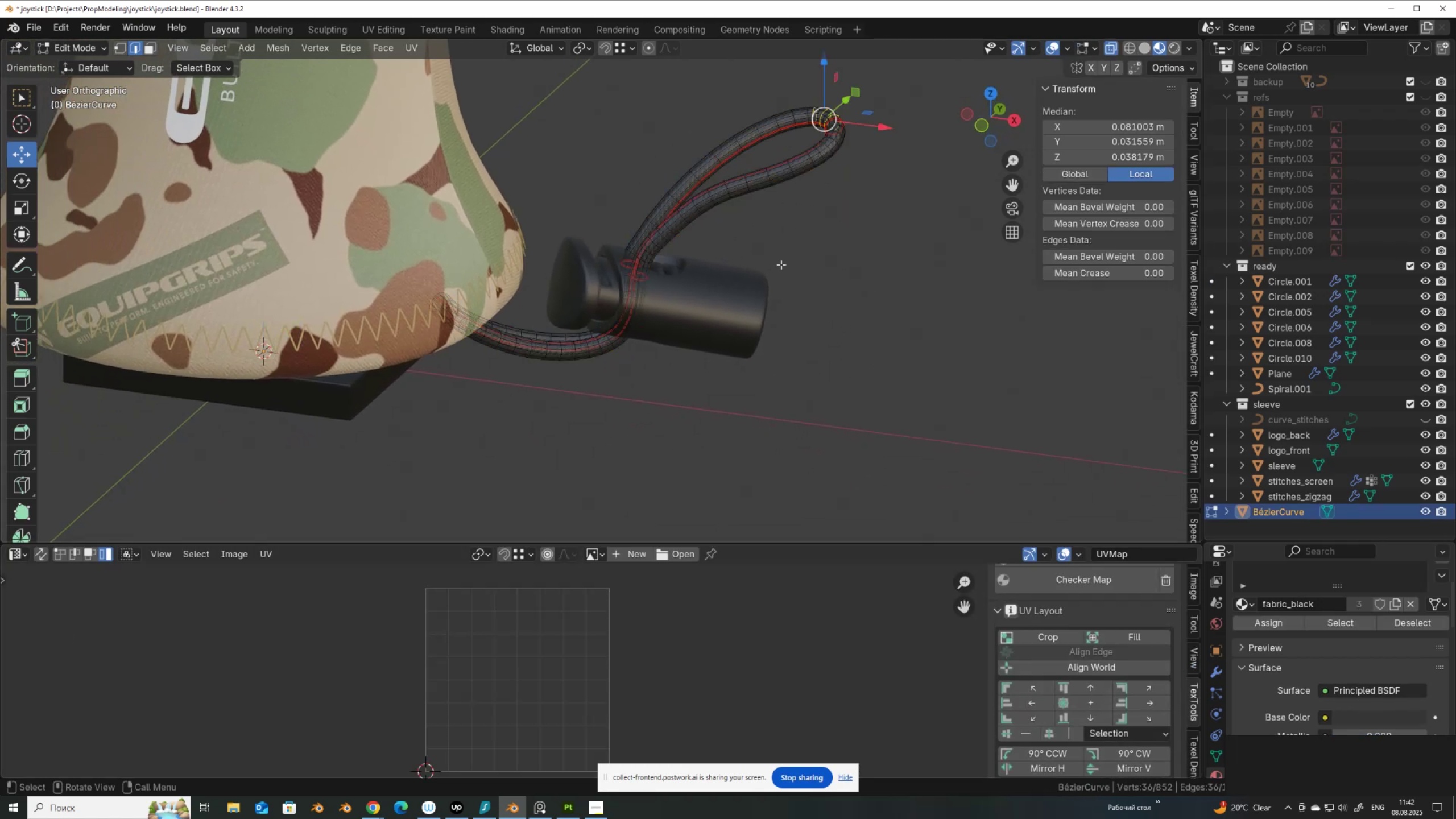 
key(A)
 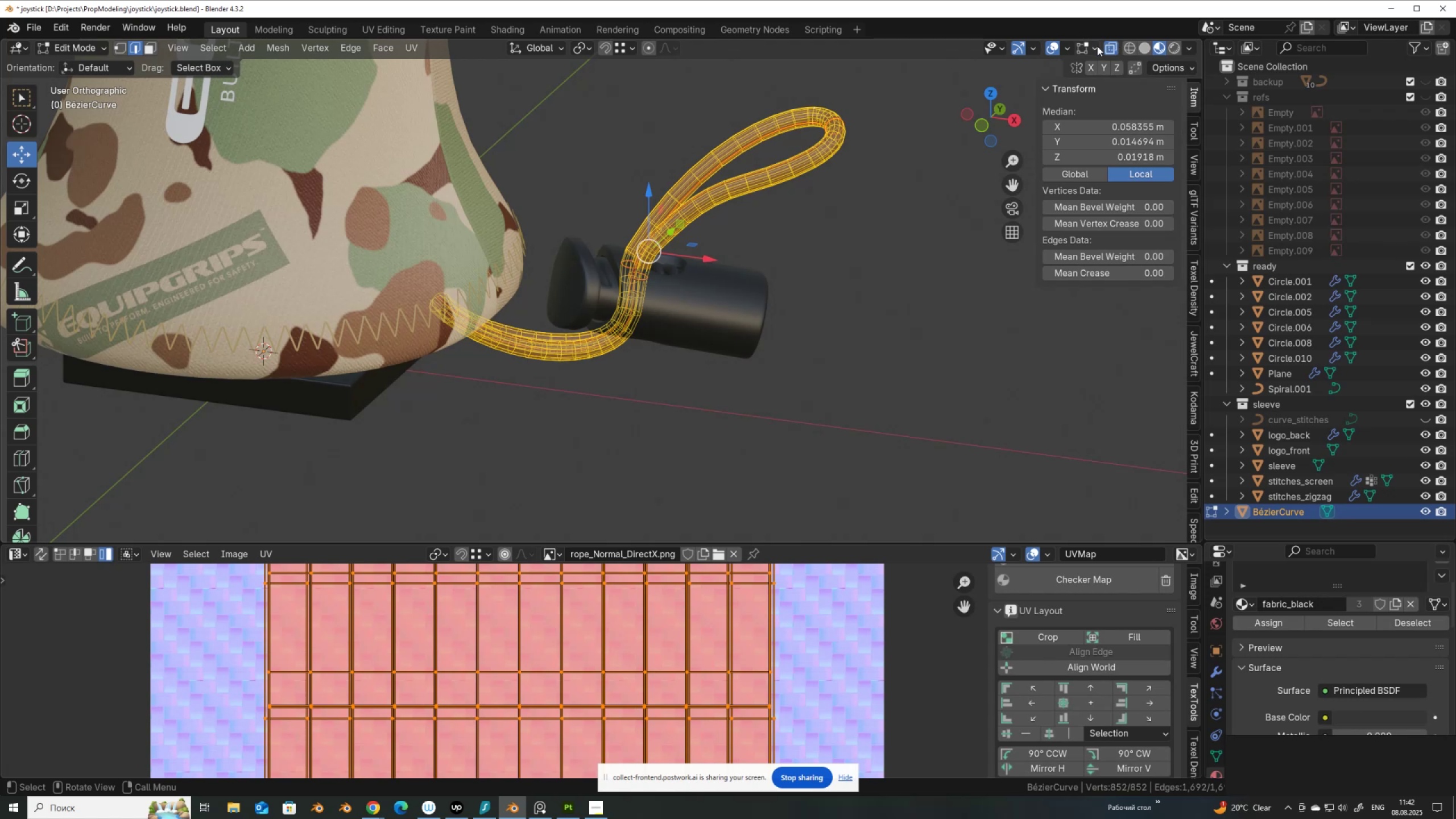 
left_click([1058, 46])
 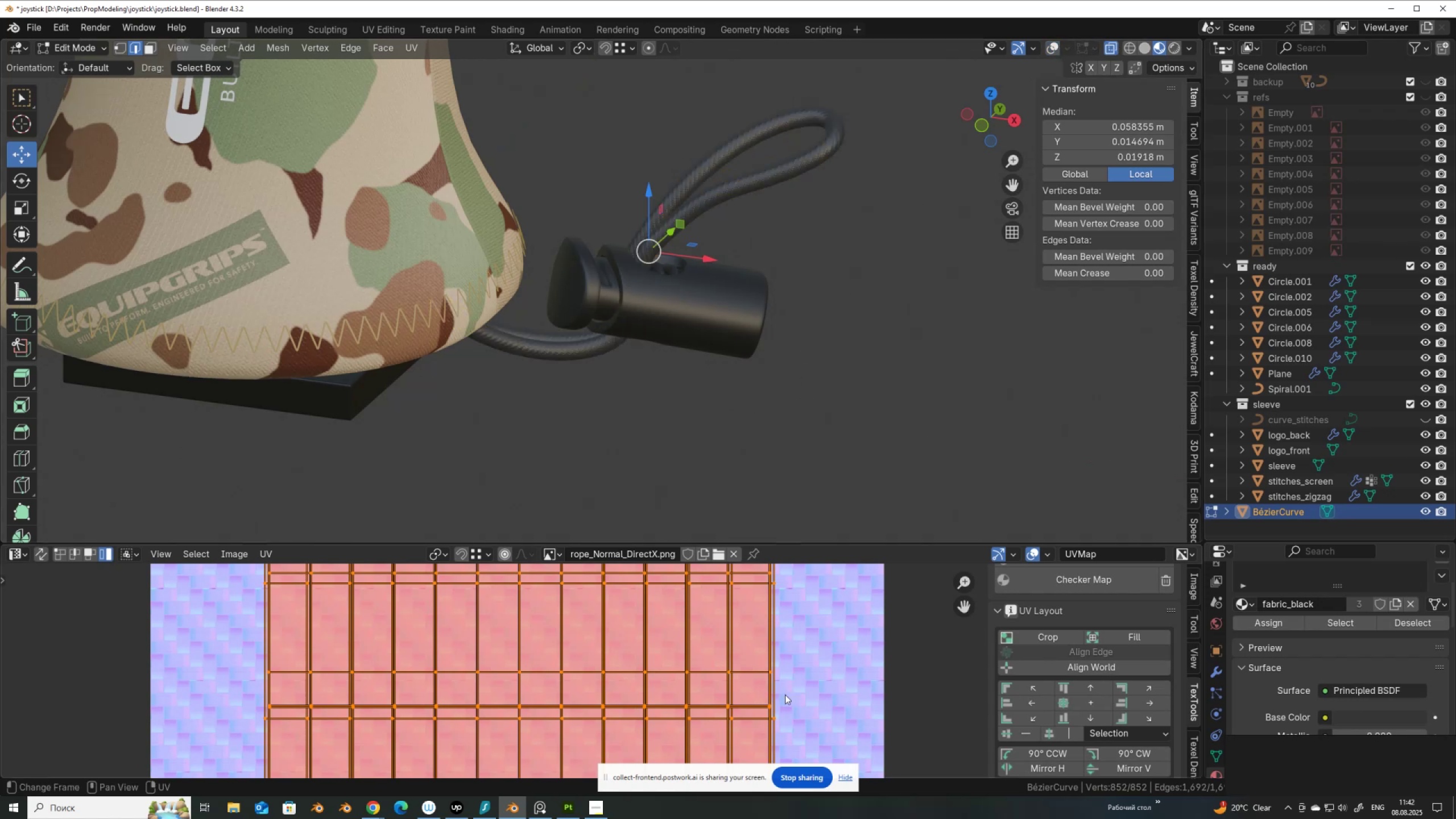 
key(S)
 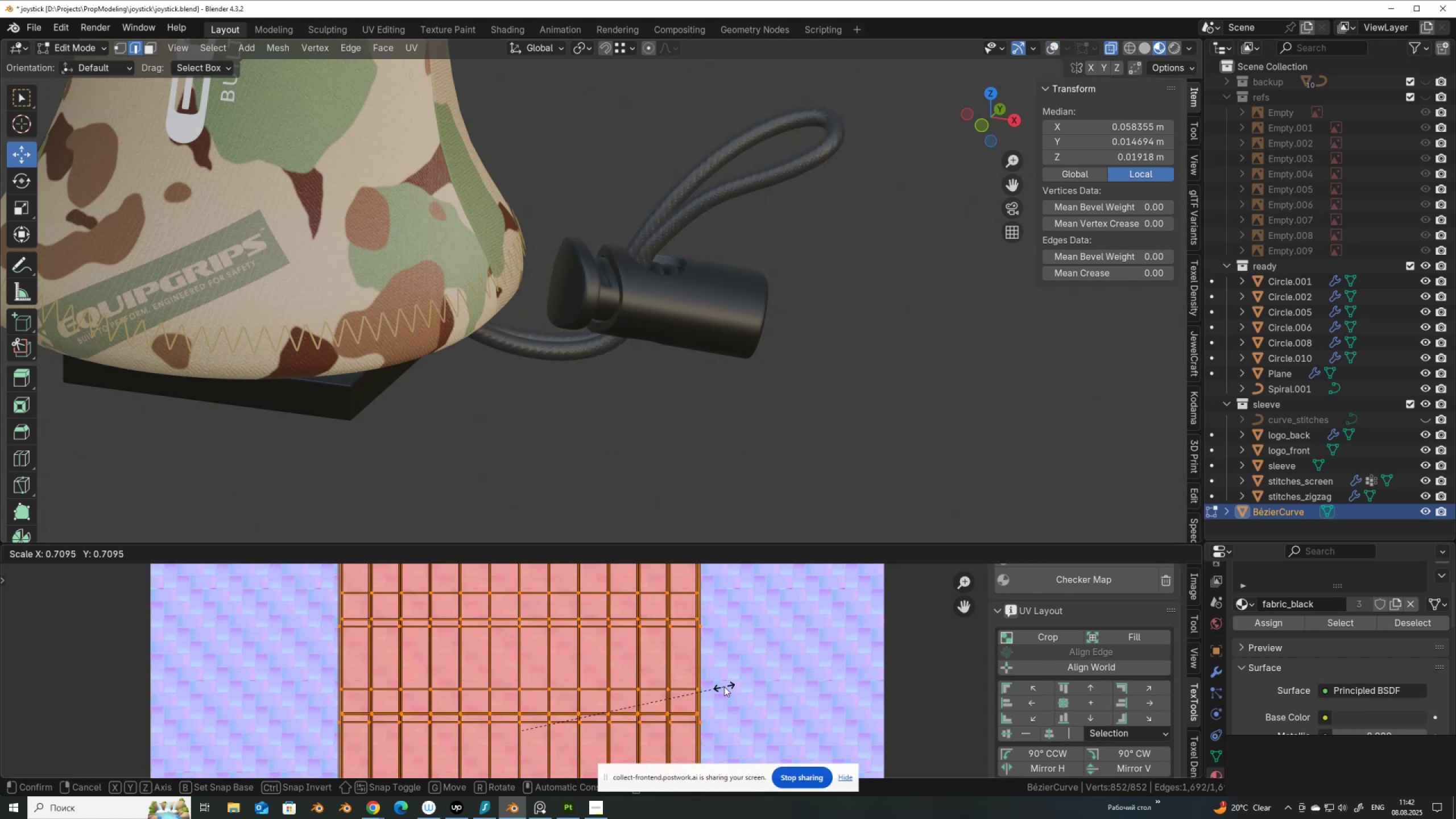 
left_click([724, 686])
 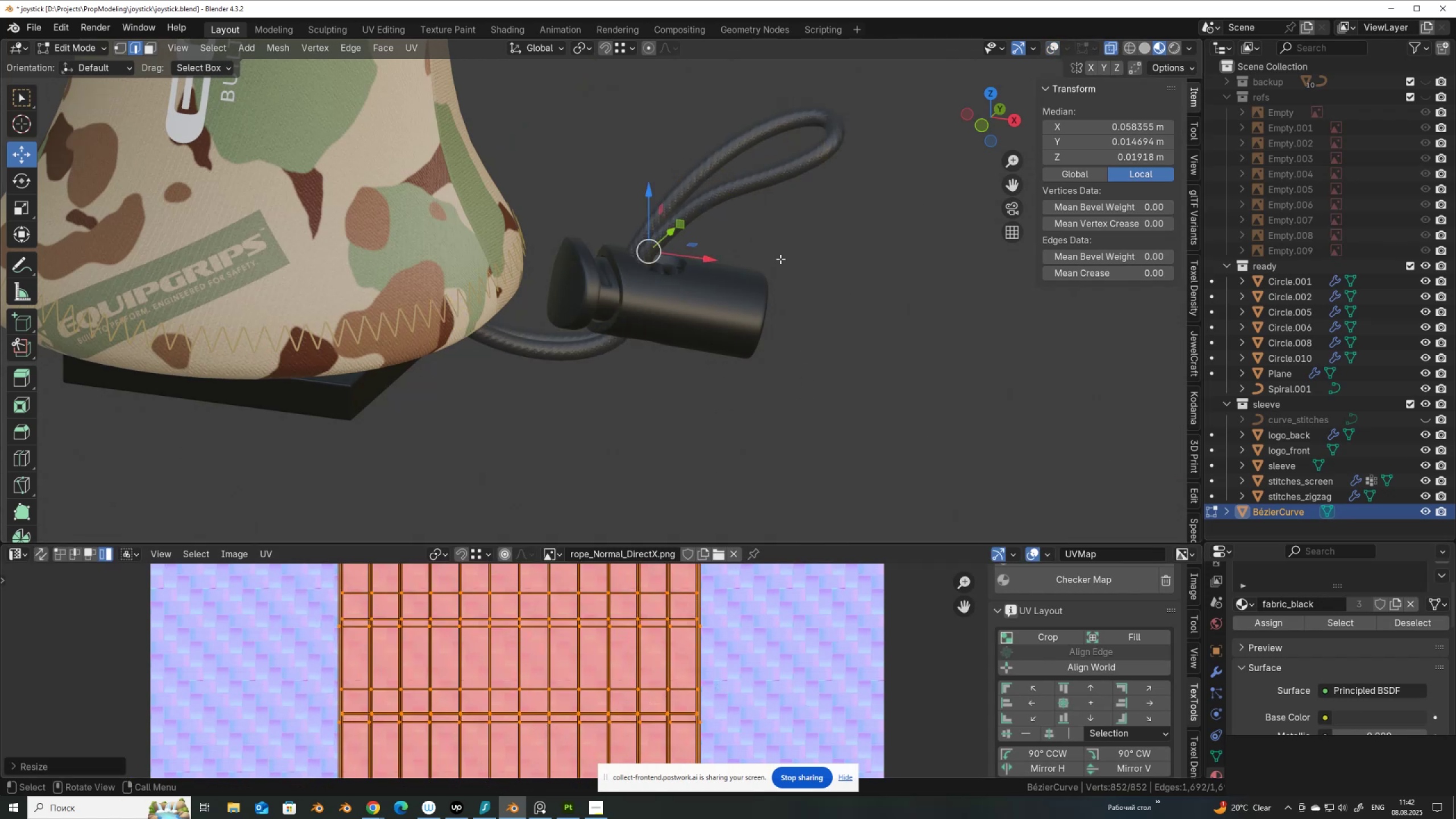 
key(Tab)
 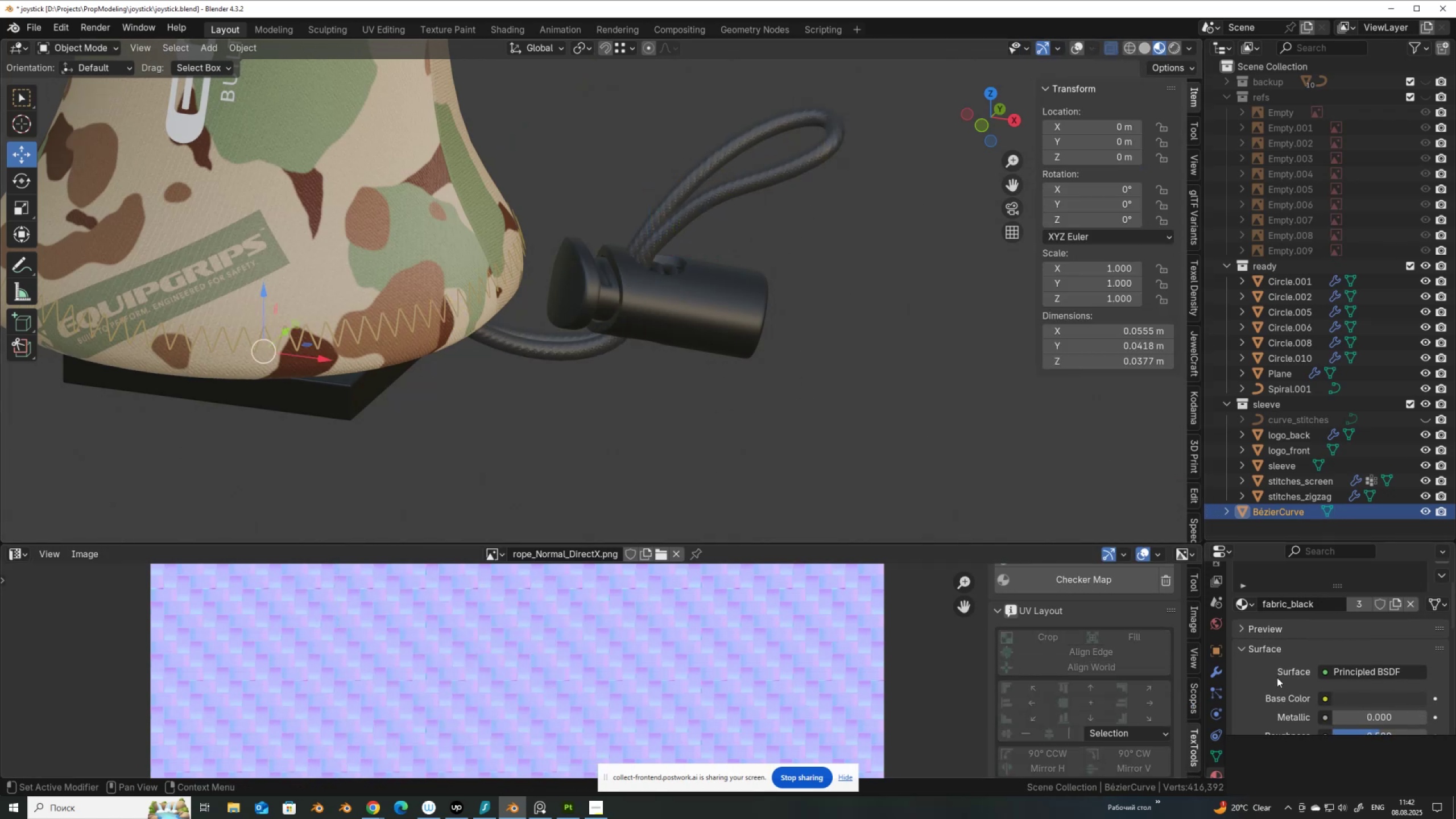 
scroll: coordinate [1270, 671], scroll_direction: down, amount: 7.0
 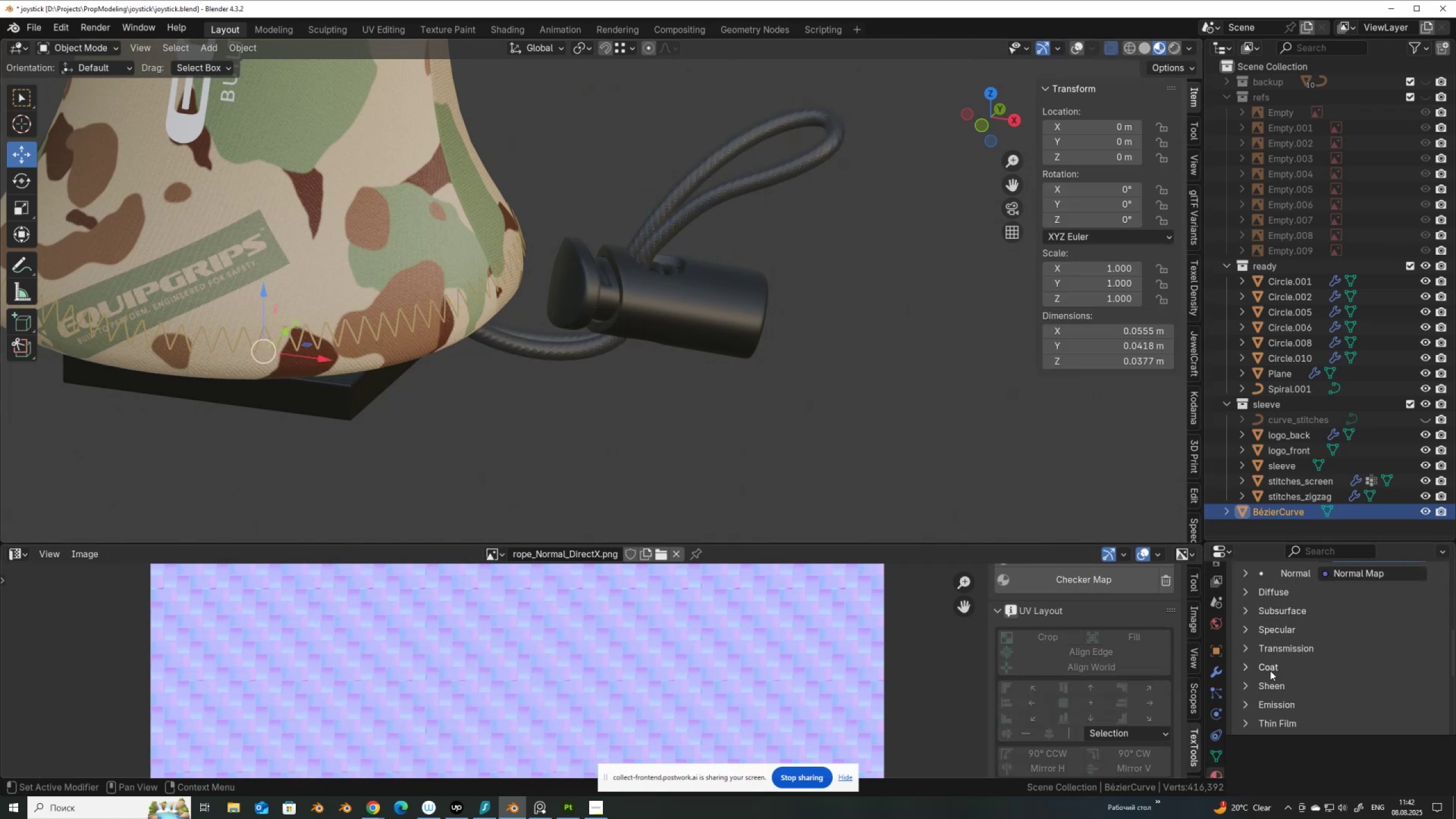 
scroll: coordinate [1270, 671], scroll_direction: up, amount: 3.0
 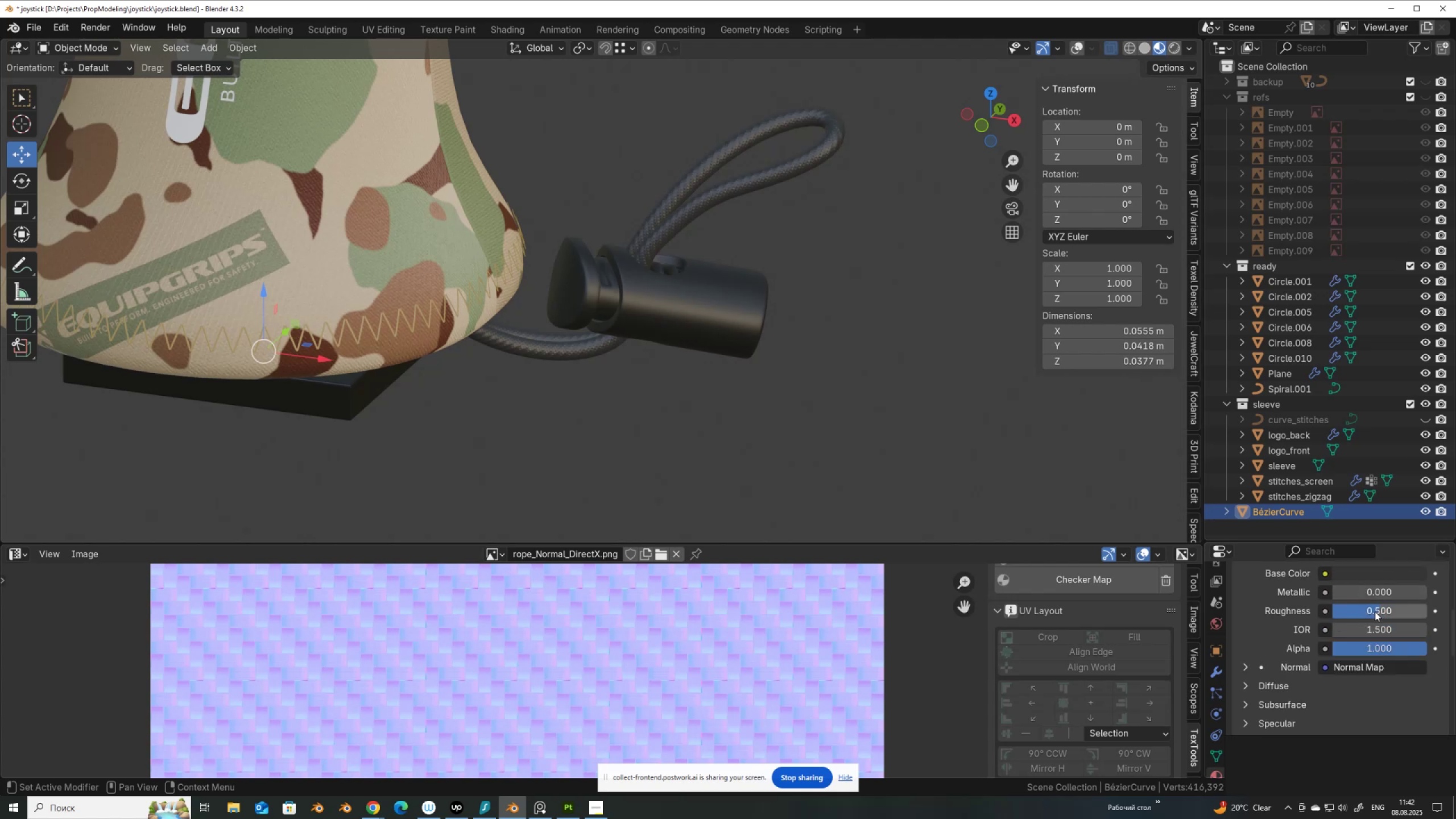 
left_click([1399, 610])
 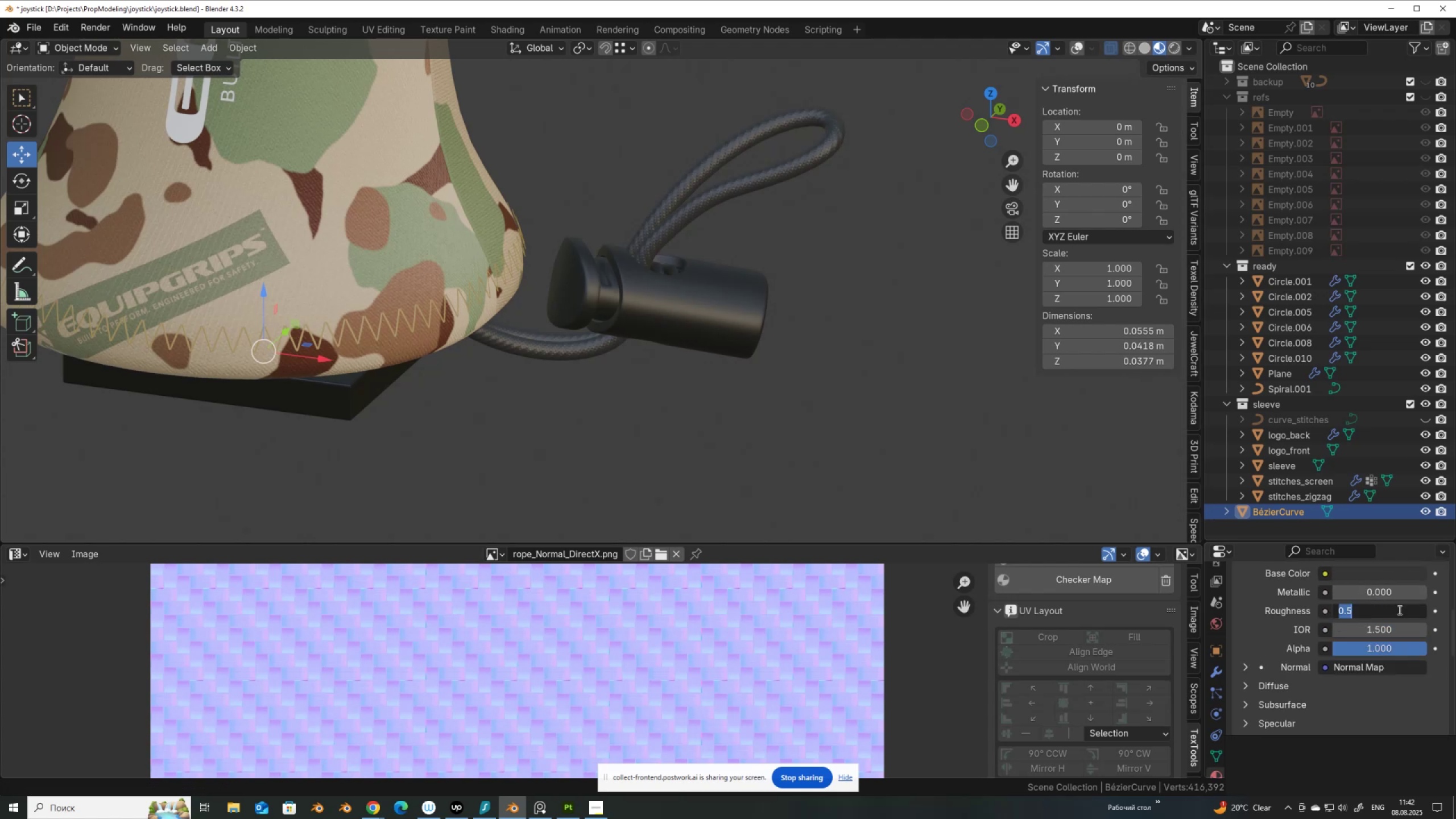 
key(Numpad0)
 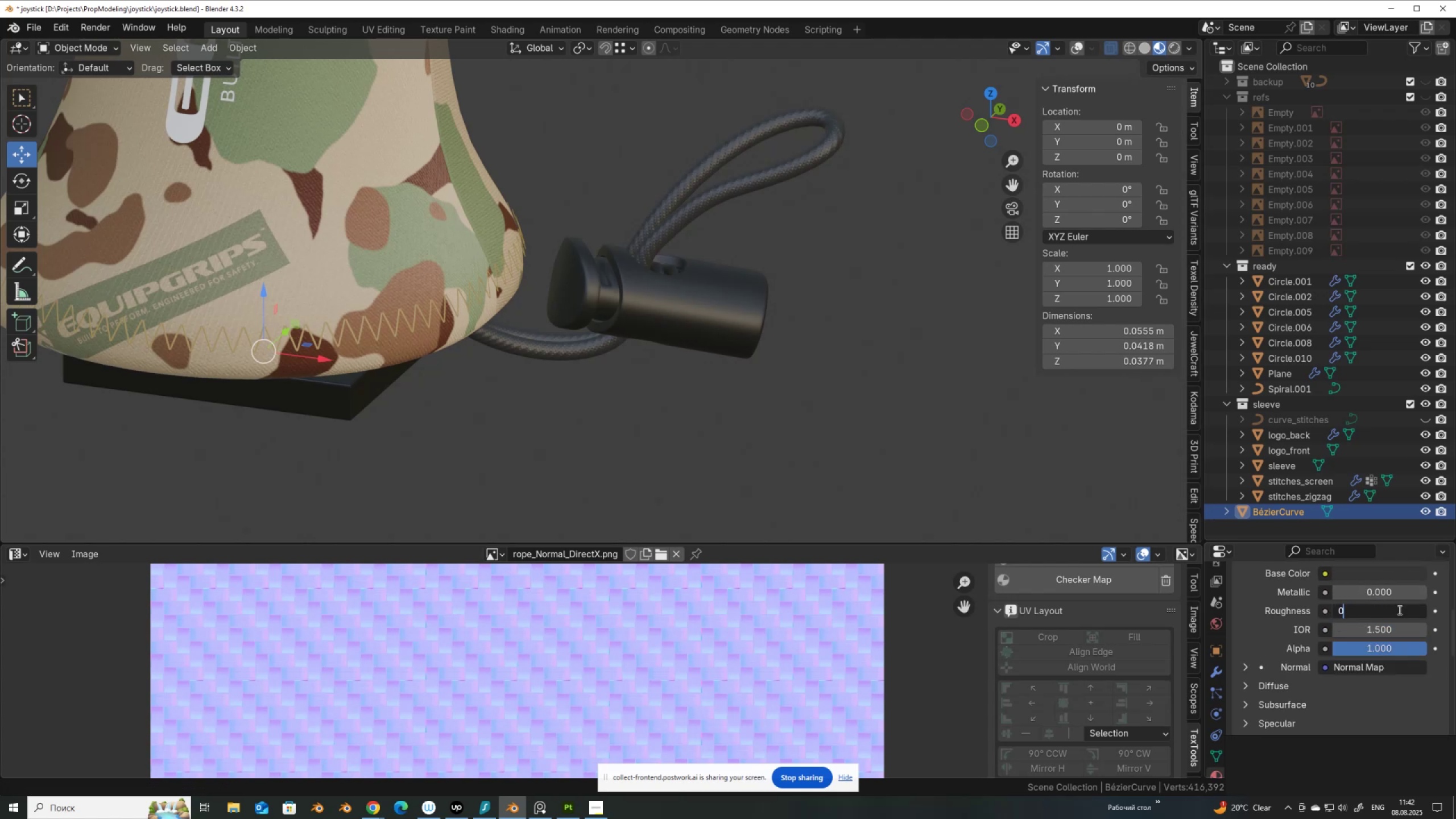 
key(NumpadDecimal)
 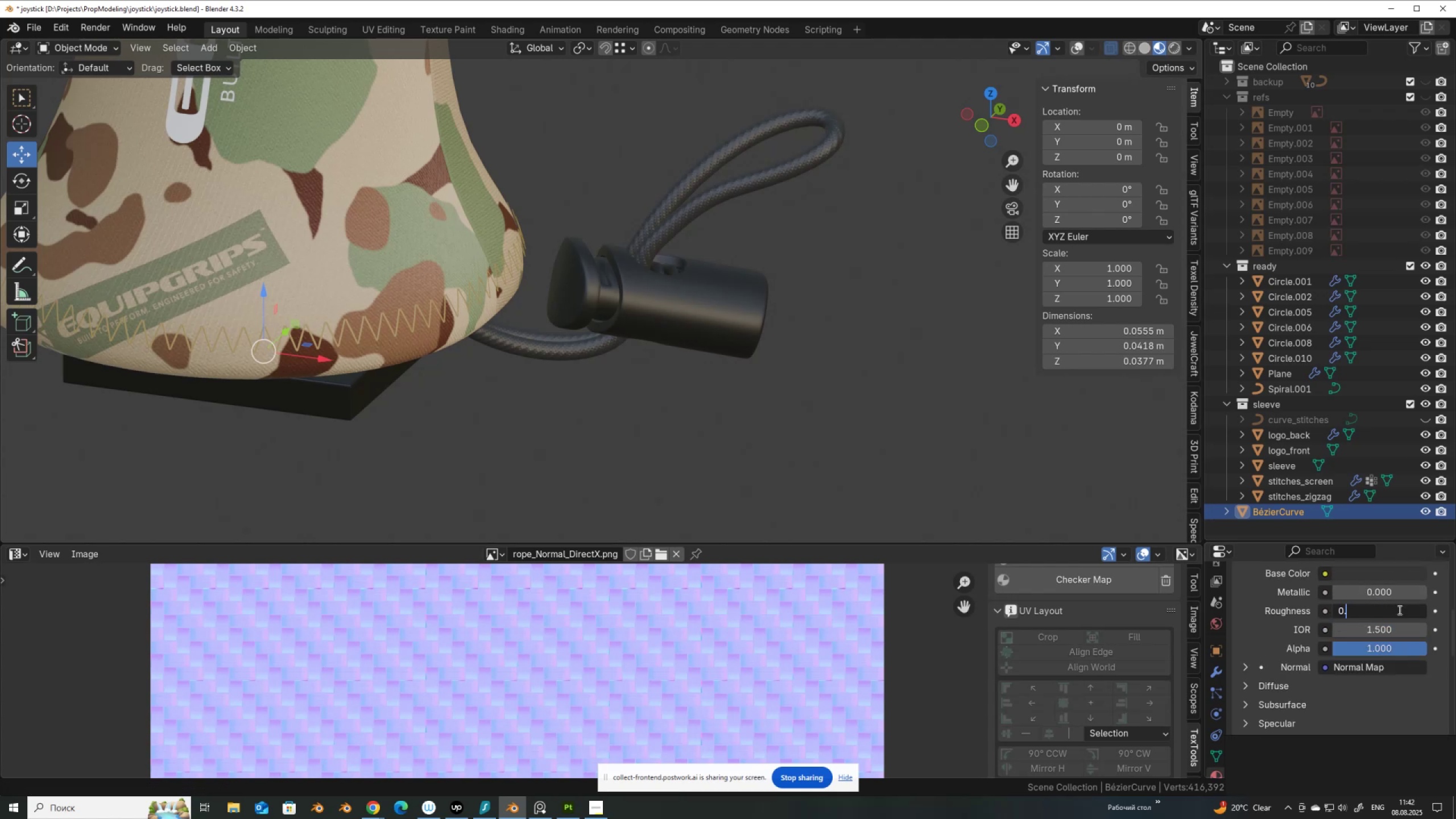 
key(Numpad8)
 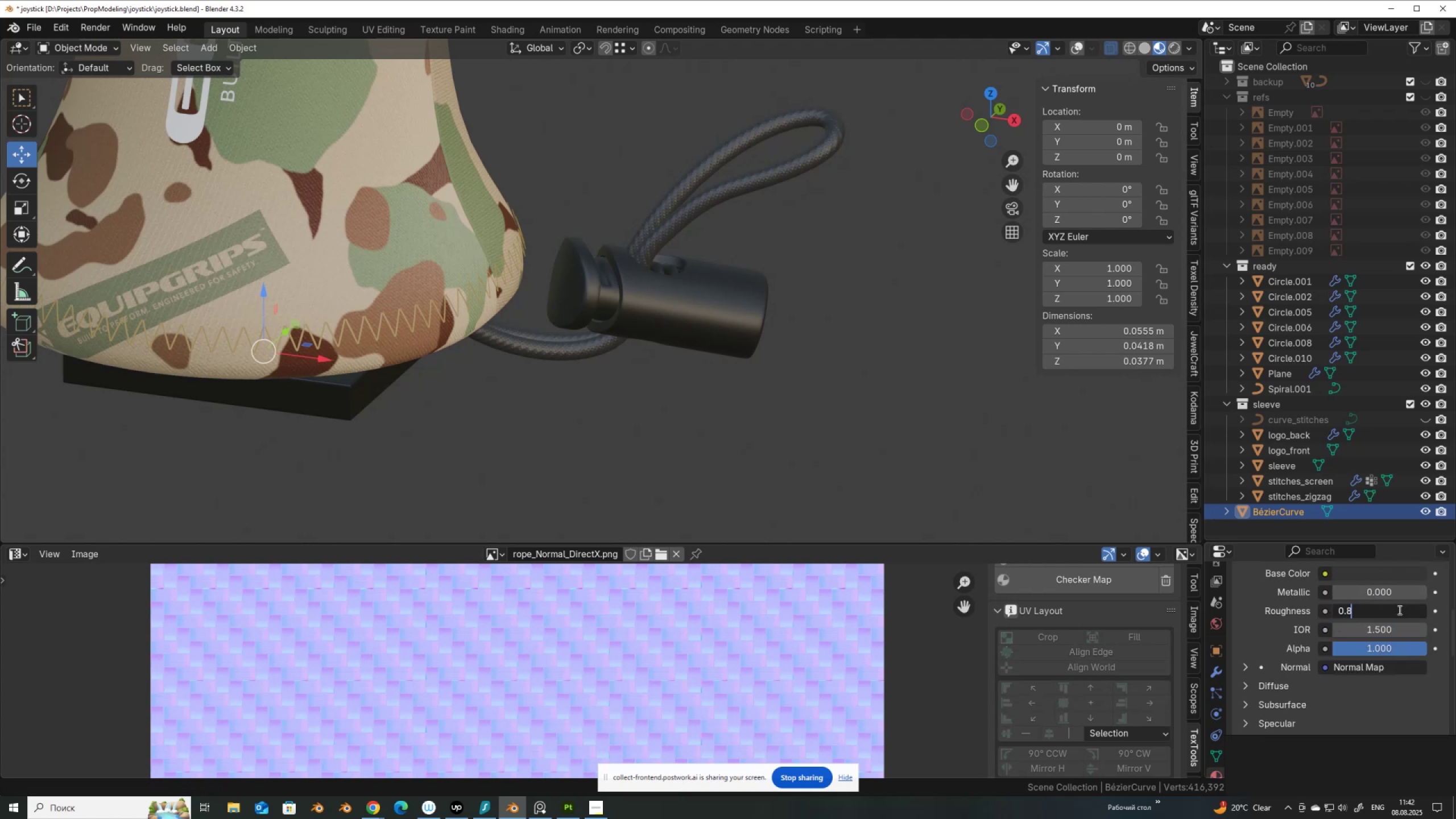 
key(NumpadEnter)
 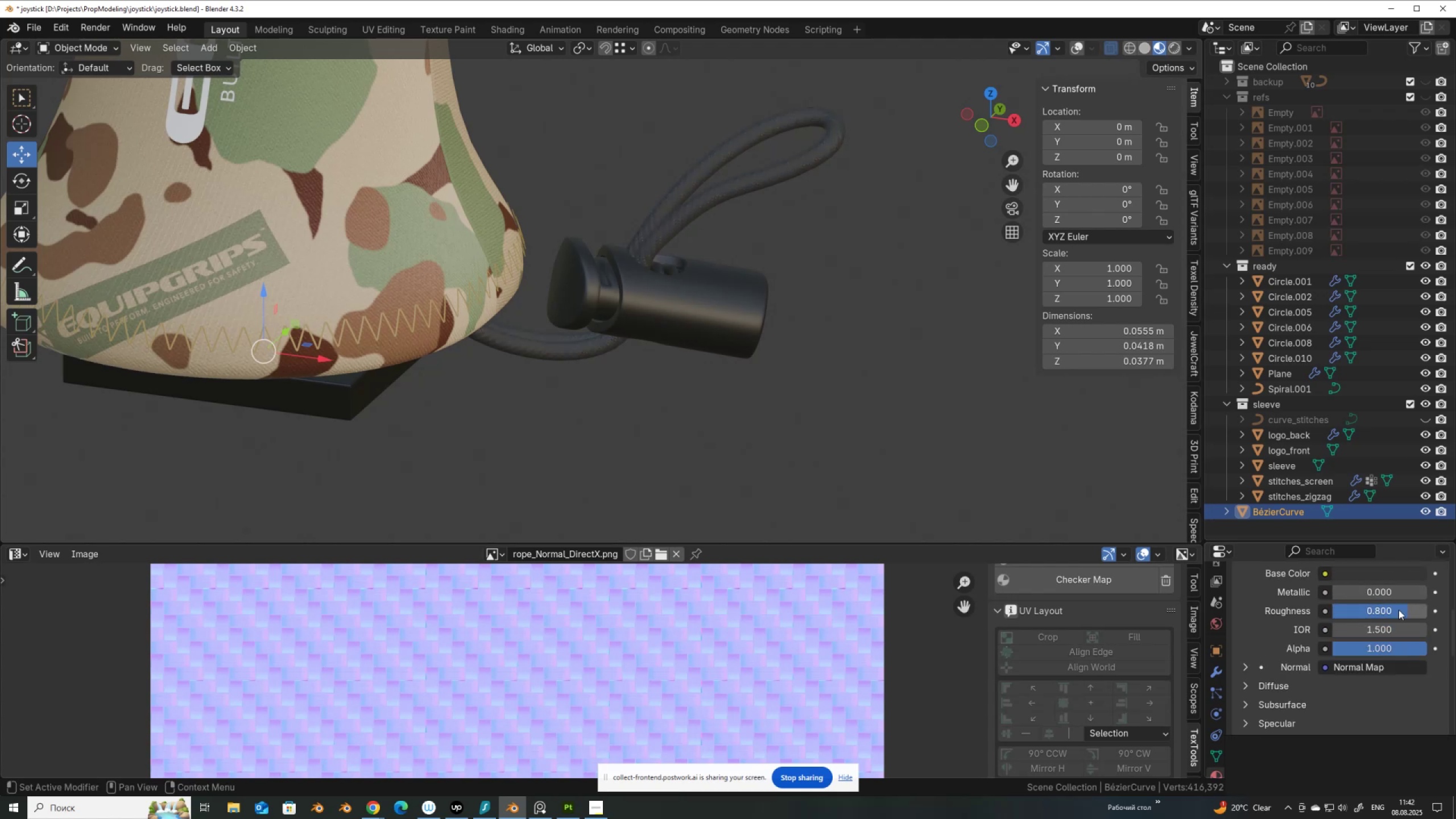 
left_click([1399, 610])
 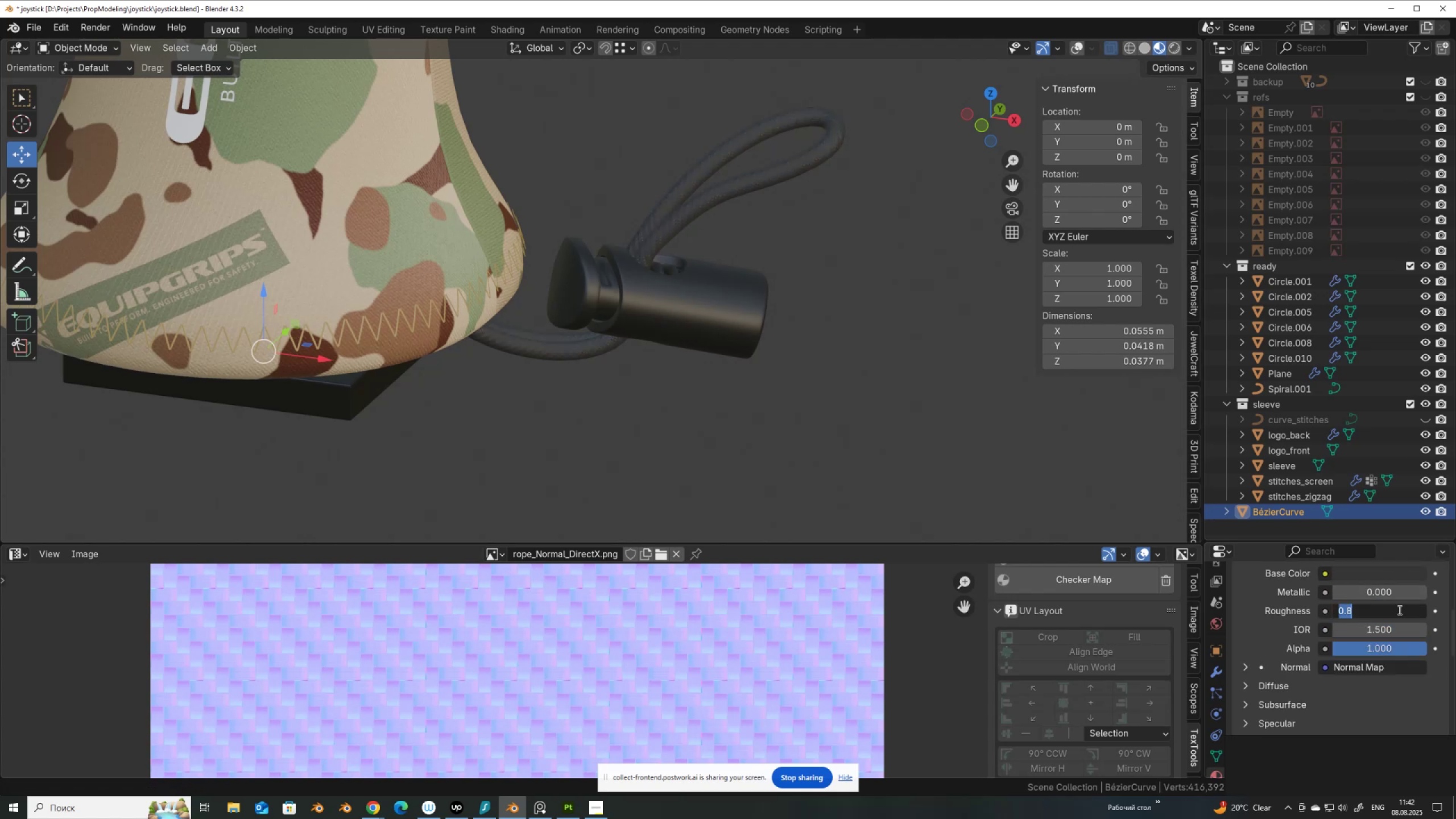 
key(Numpad0)
 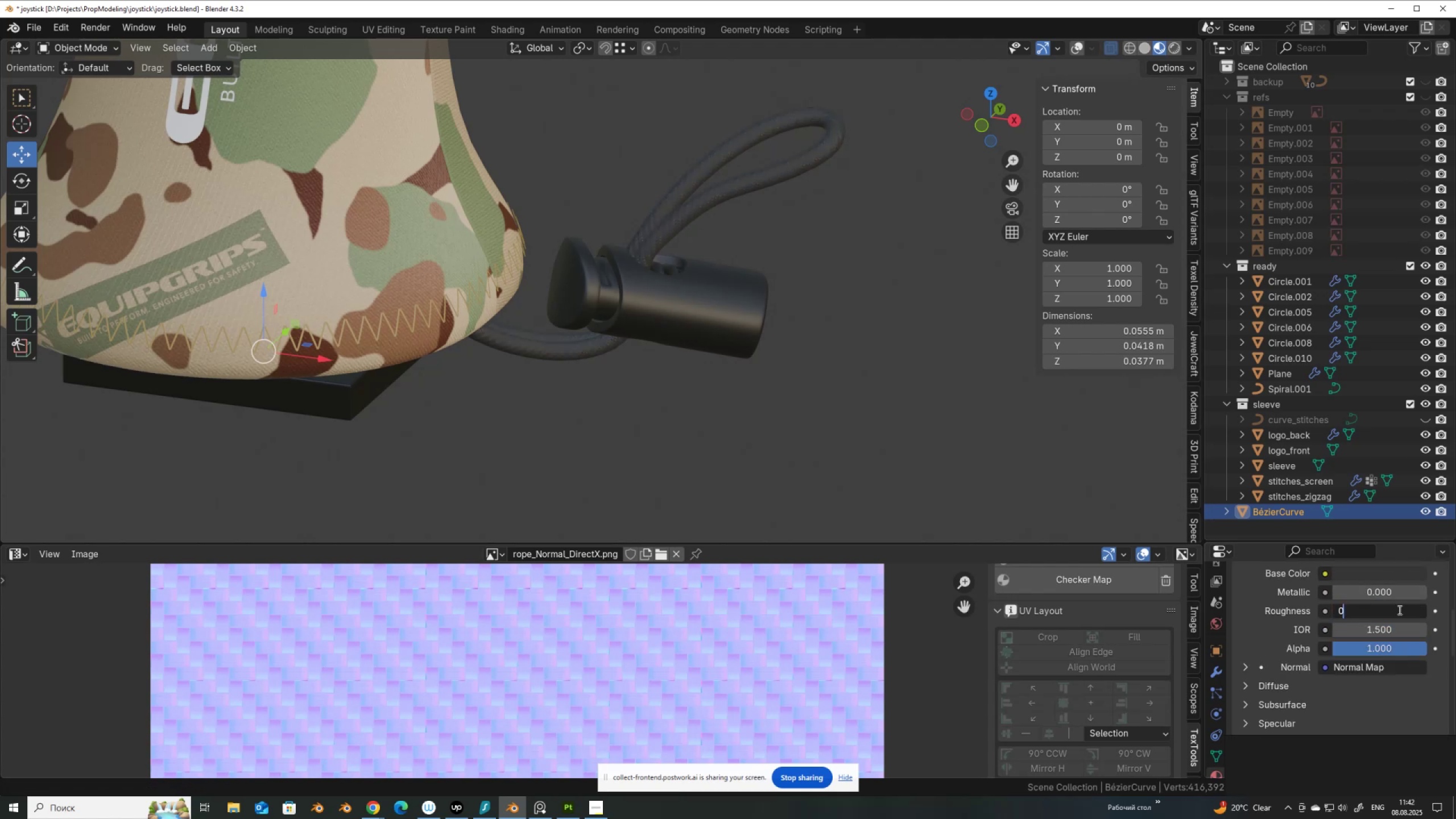 
key(NumpadDecimal)
 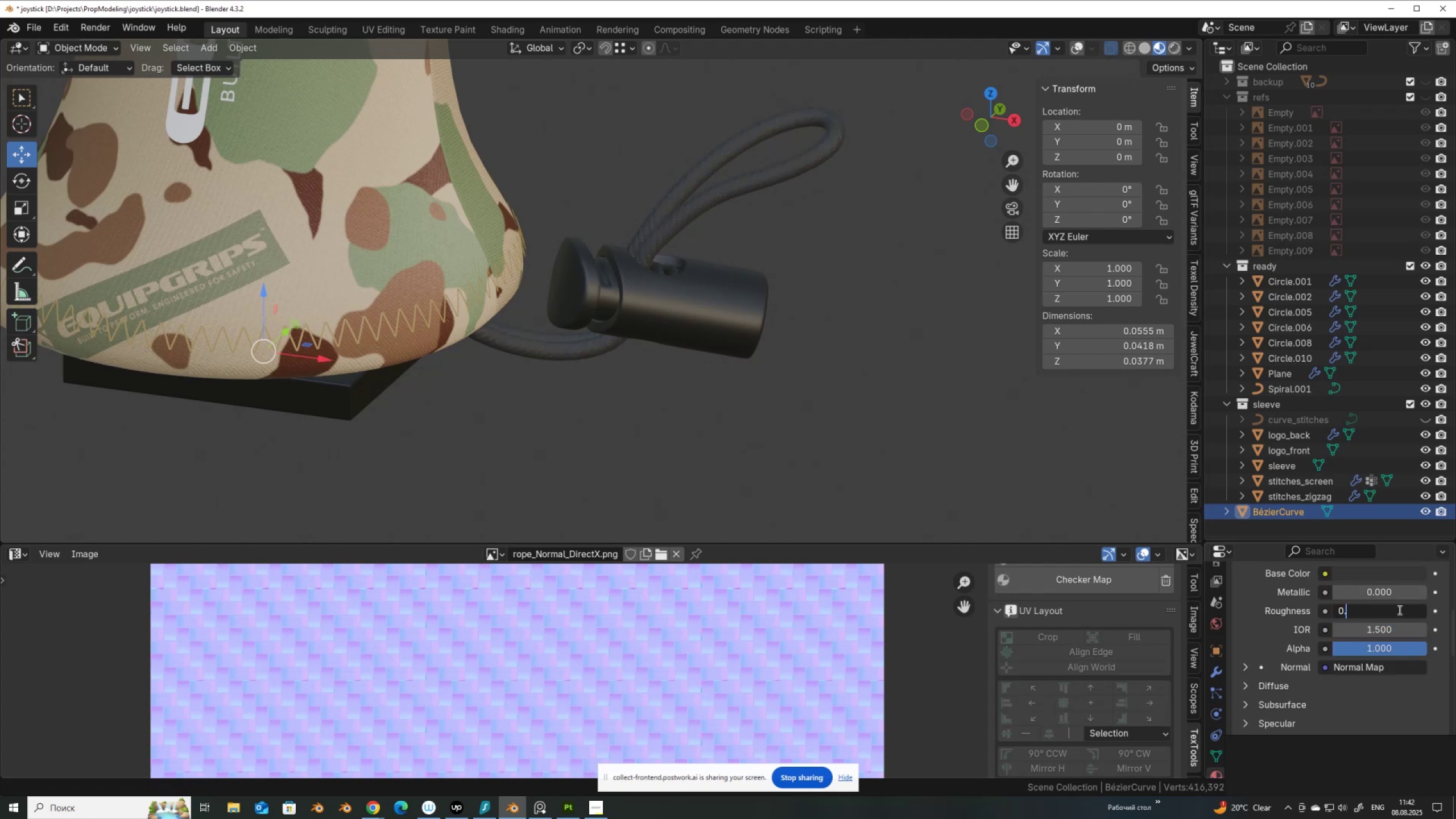 
key(Numpad6)
 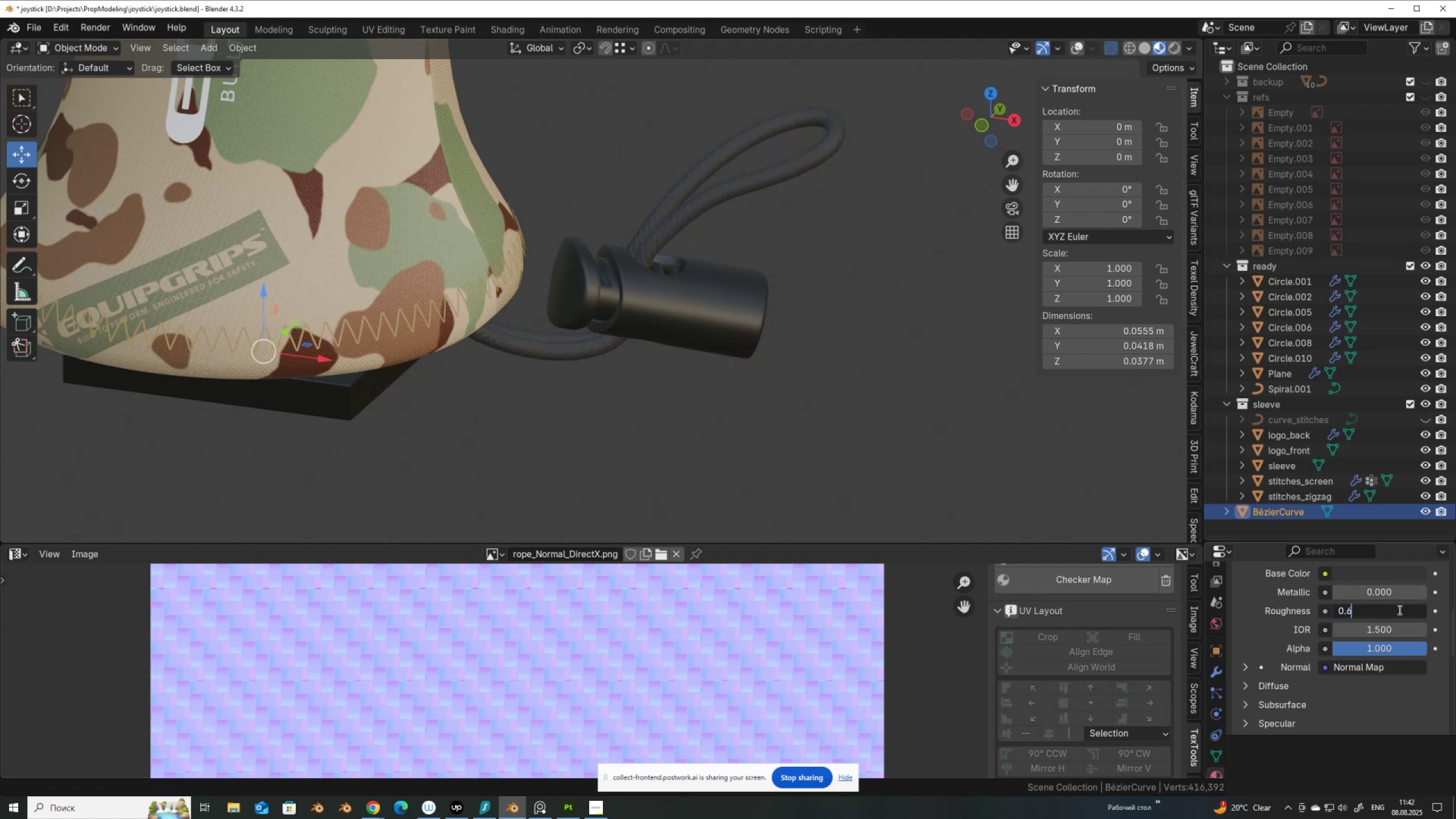 
key(Numpad6)
 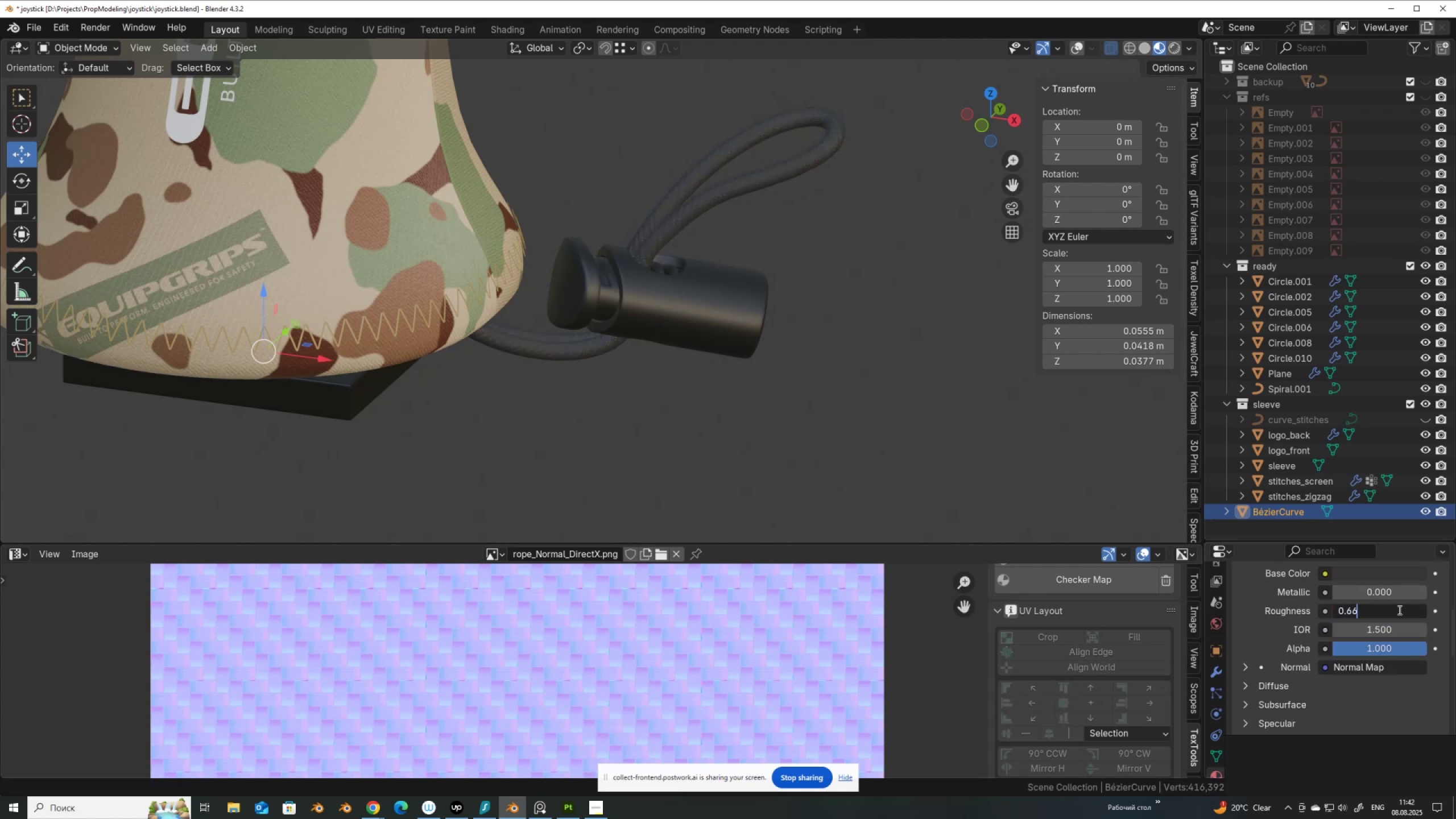 
key(NumpadEnter)
 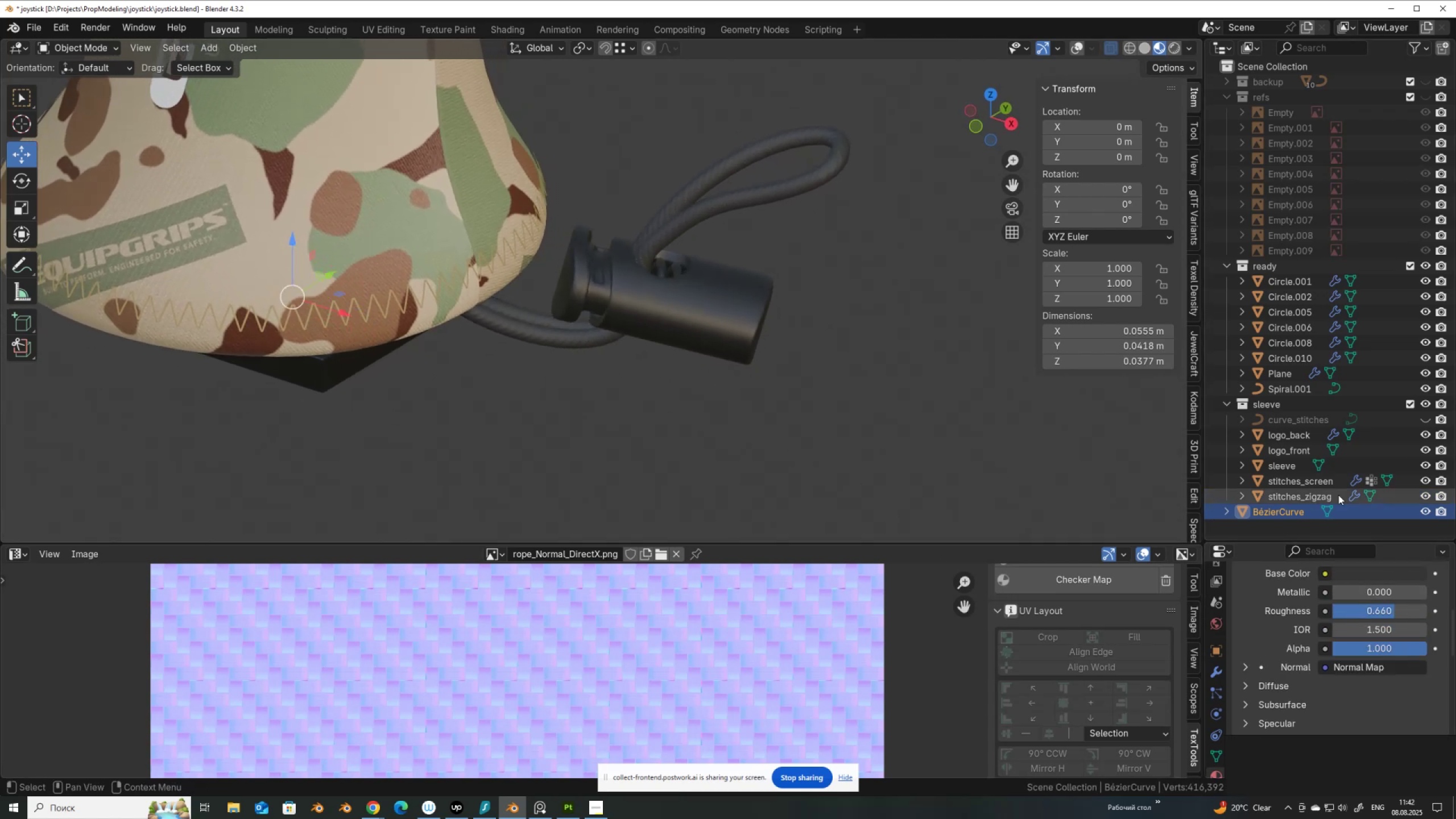 
left_click([1379, 572])
 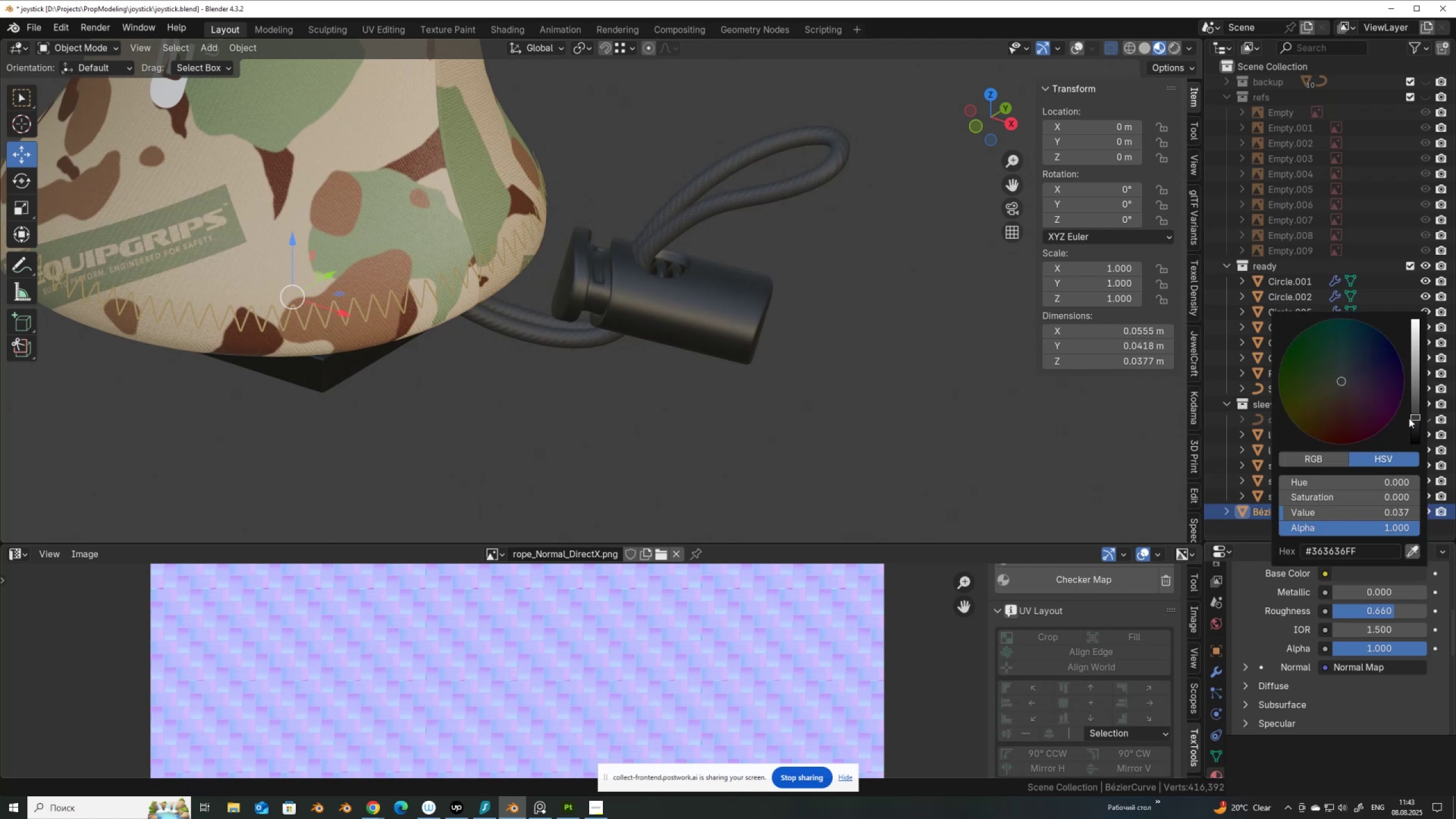 
left_click_drag(start_coordinate=[1416, 419], to_coordinate=[1417, 425])
 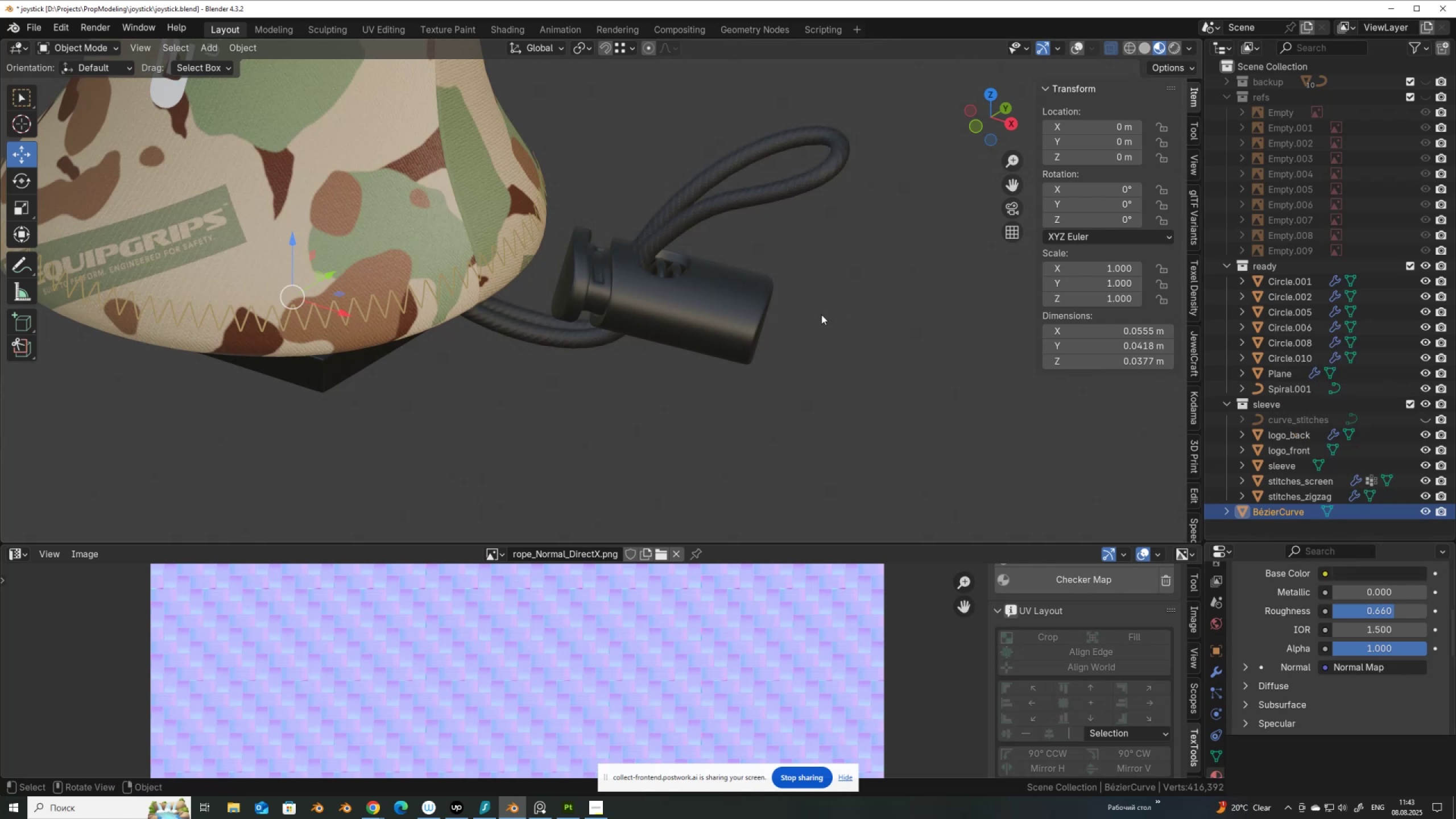 
key(Tab)
 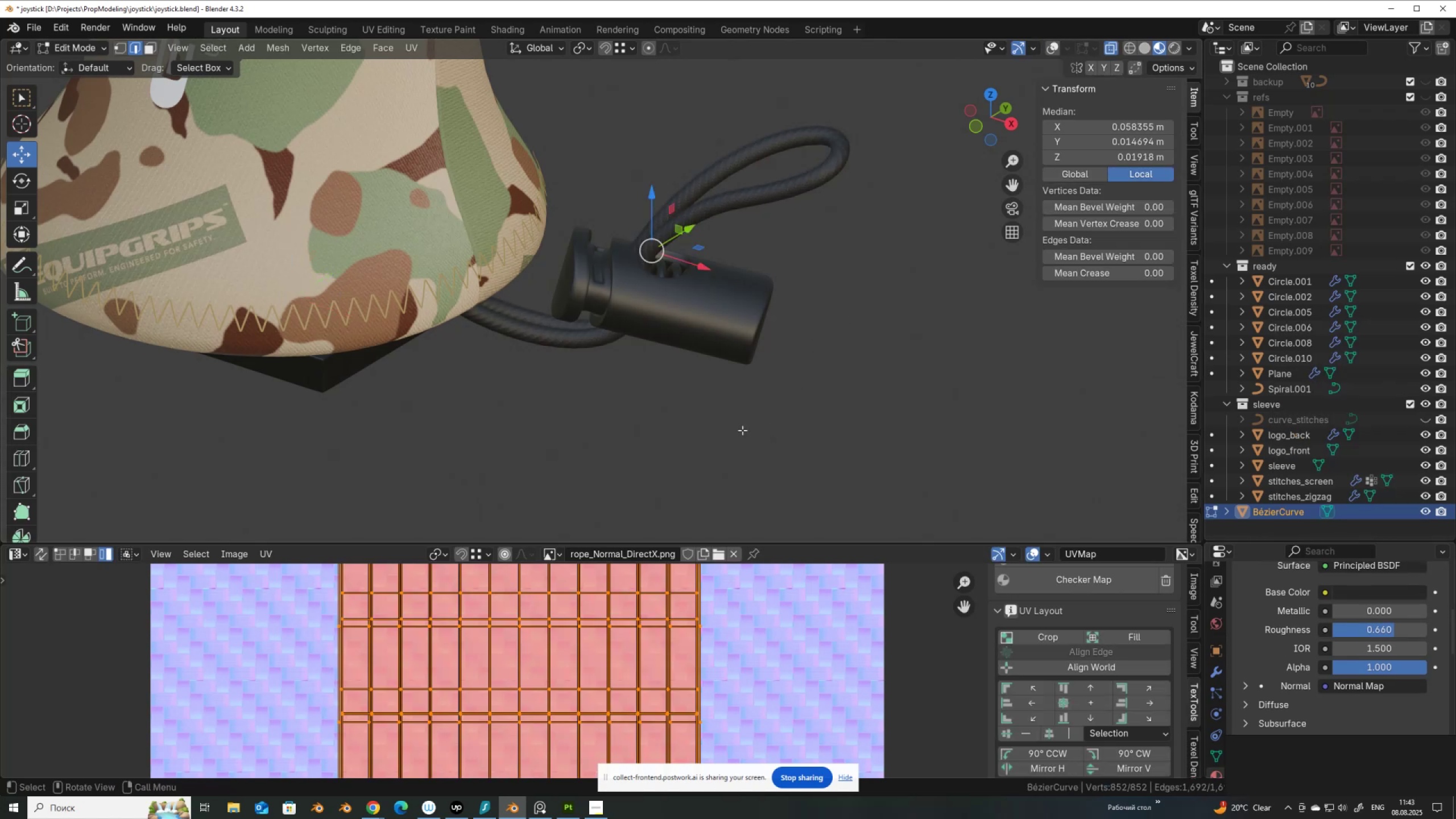 
scroll: coordinate [716, 429], scroll_direction: down, amount: 8.0
 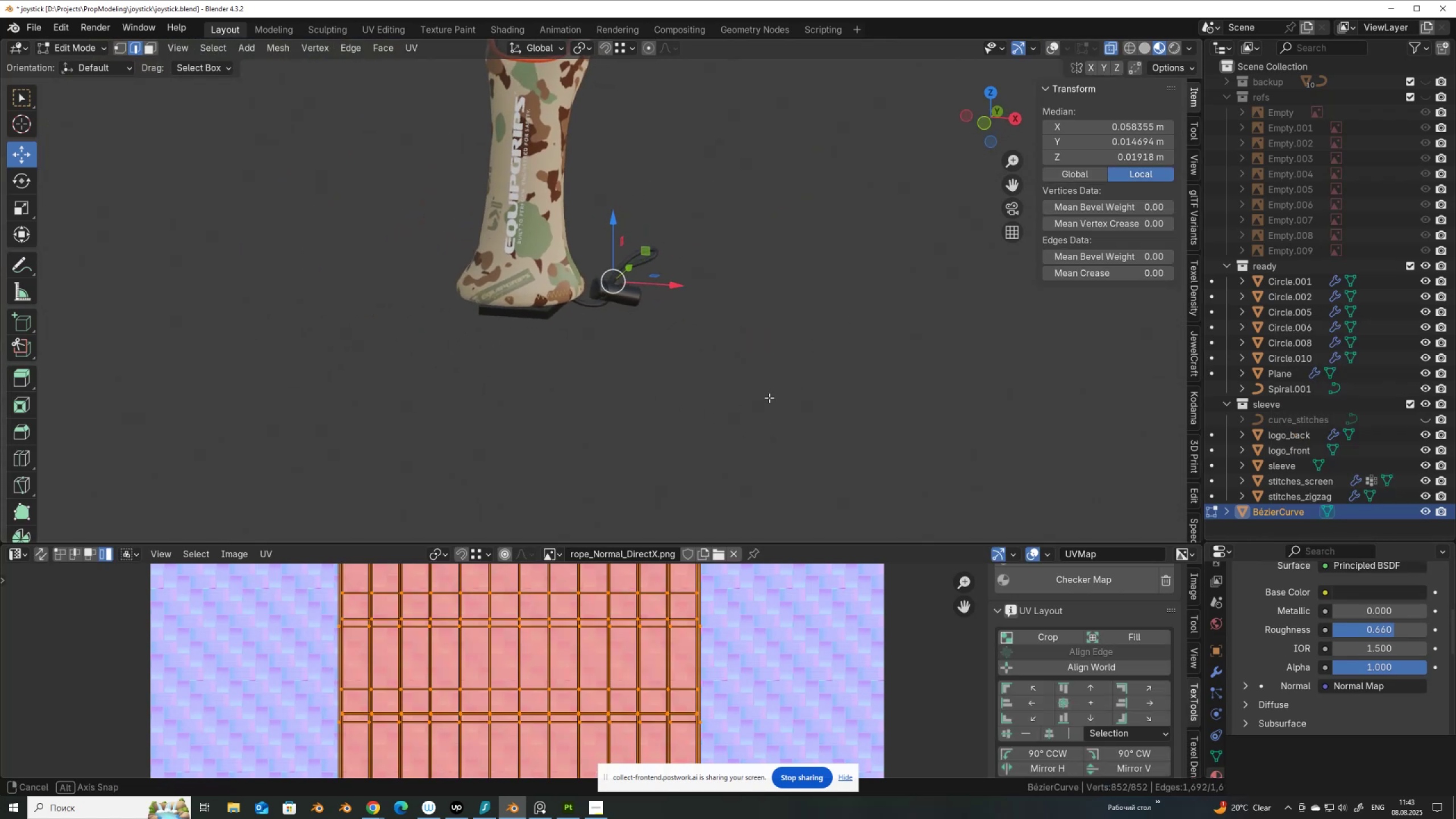 
scroll: coordinate [668, 408], scroll_direction: up, amount: 16.0
 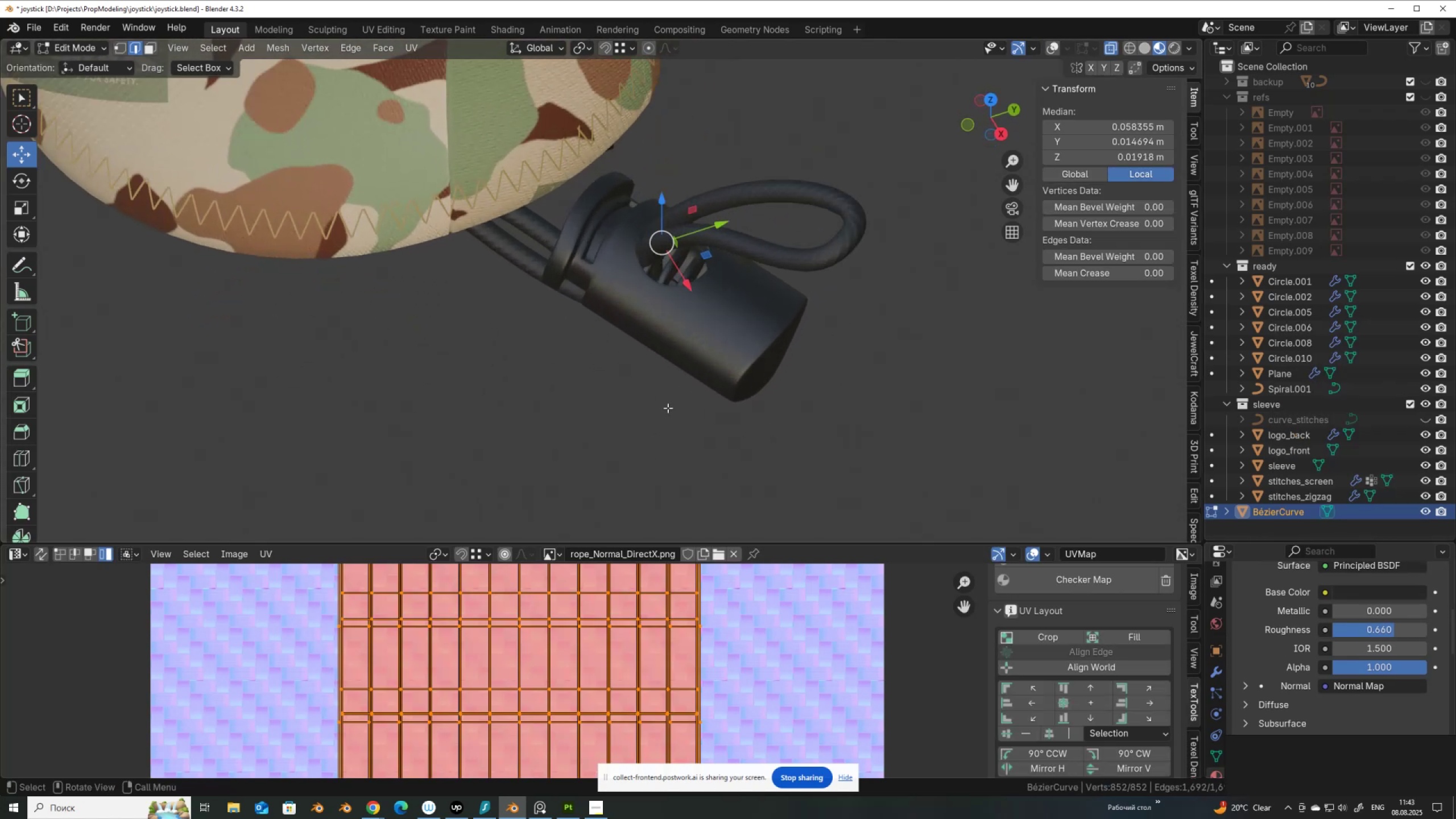 
key(Tab)
 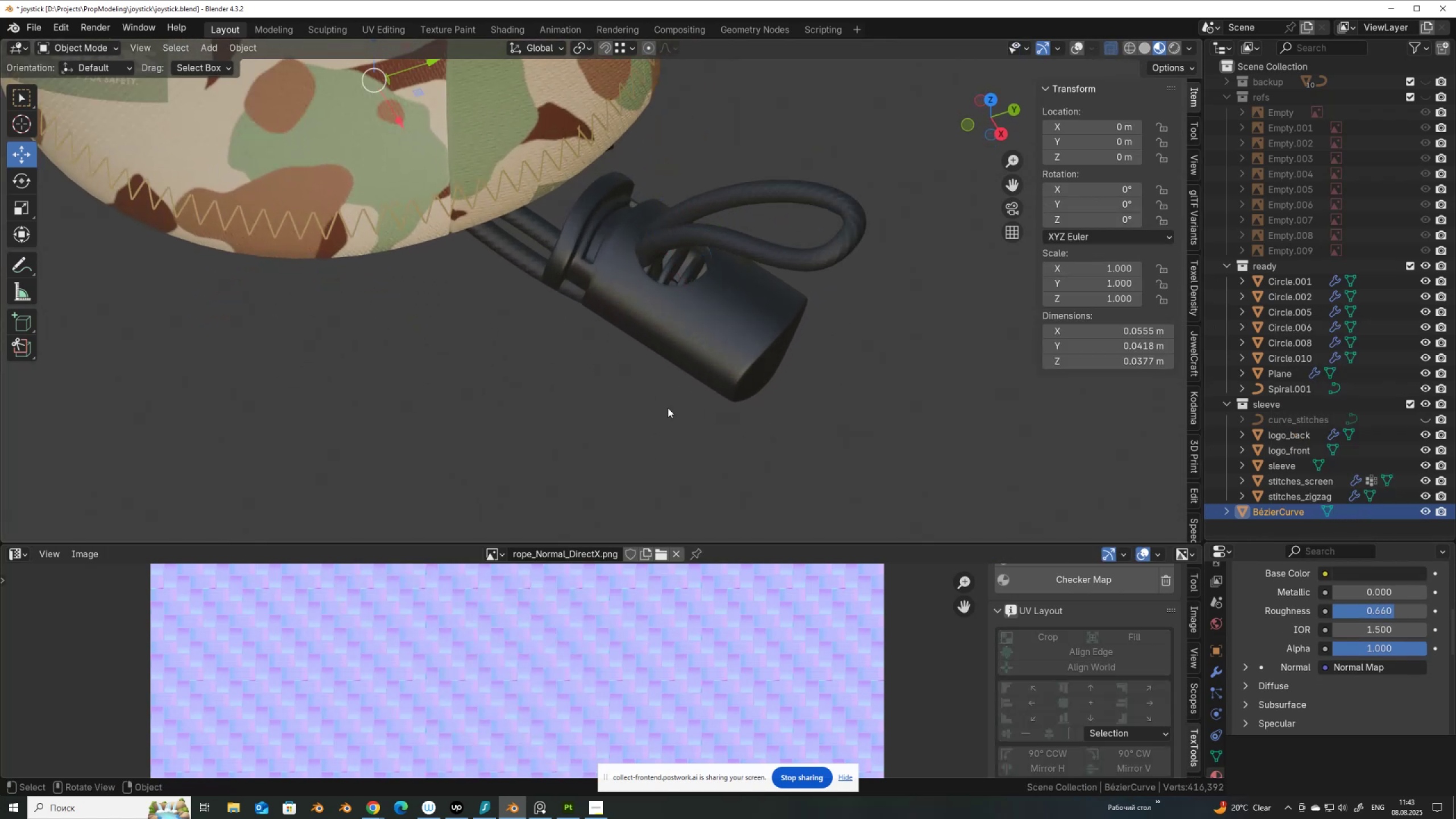 
scroll: coordinate [668, 408], scroll_direction: down, amount: 7.0
 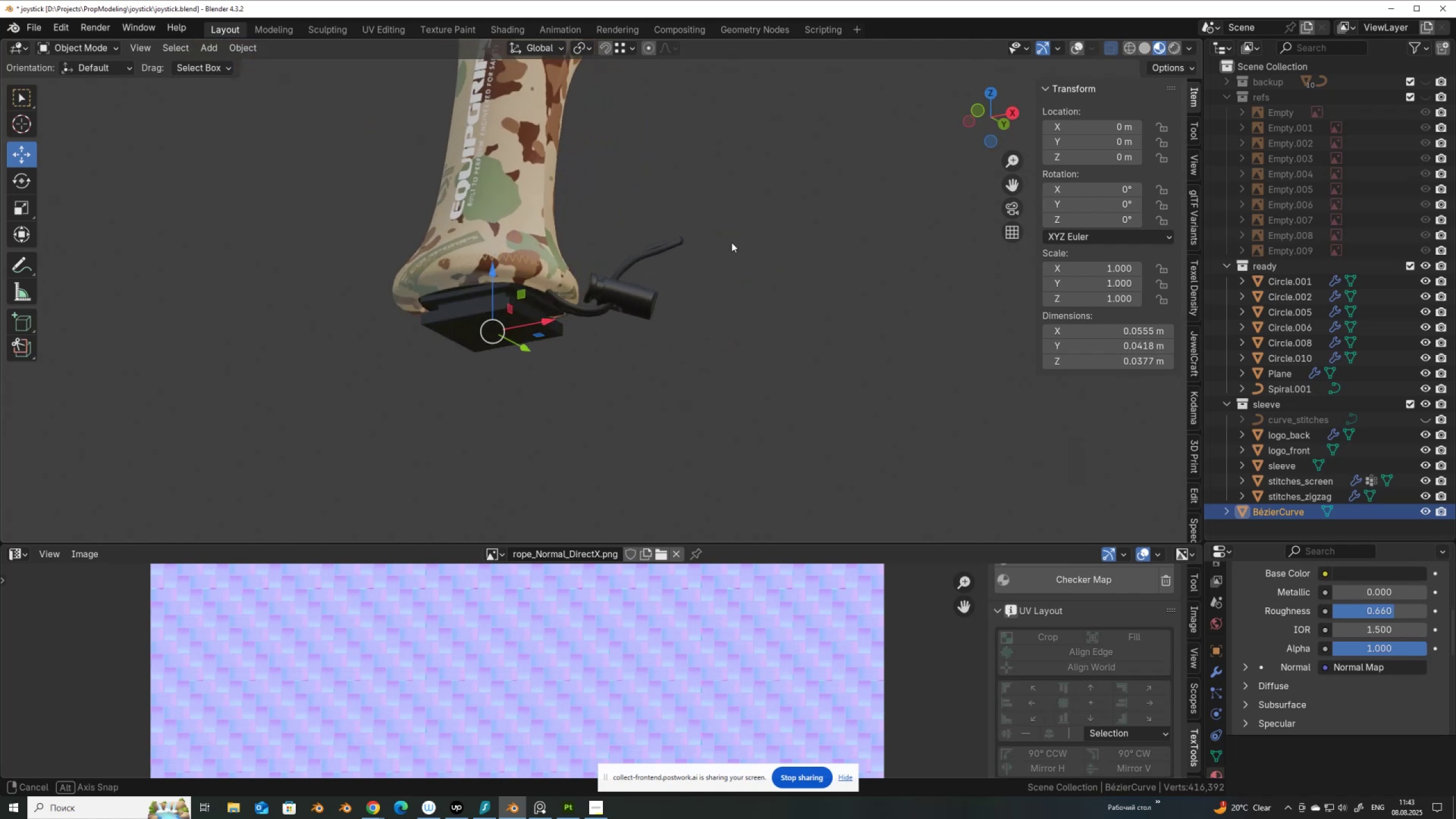 
scroll: coordinate [623, 314], scroll_direction: up, amount: 3.0
 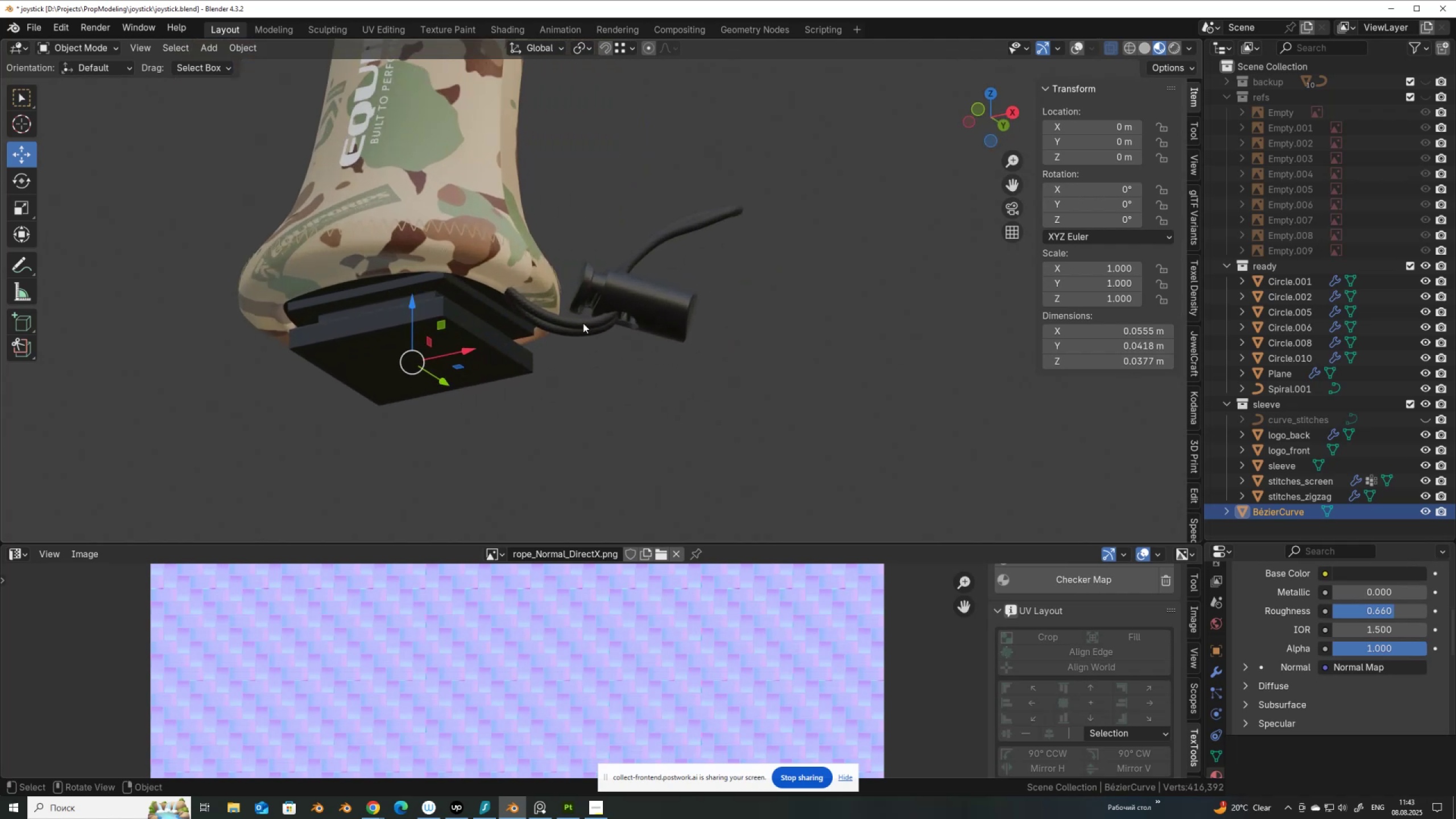 
left_click([583, 323])
 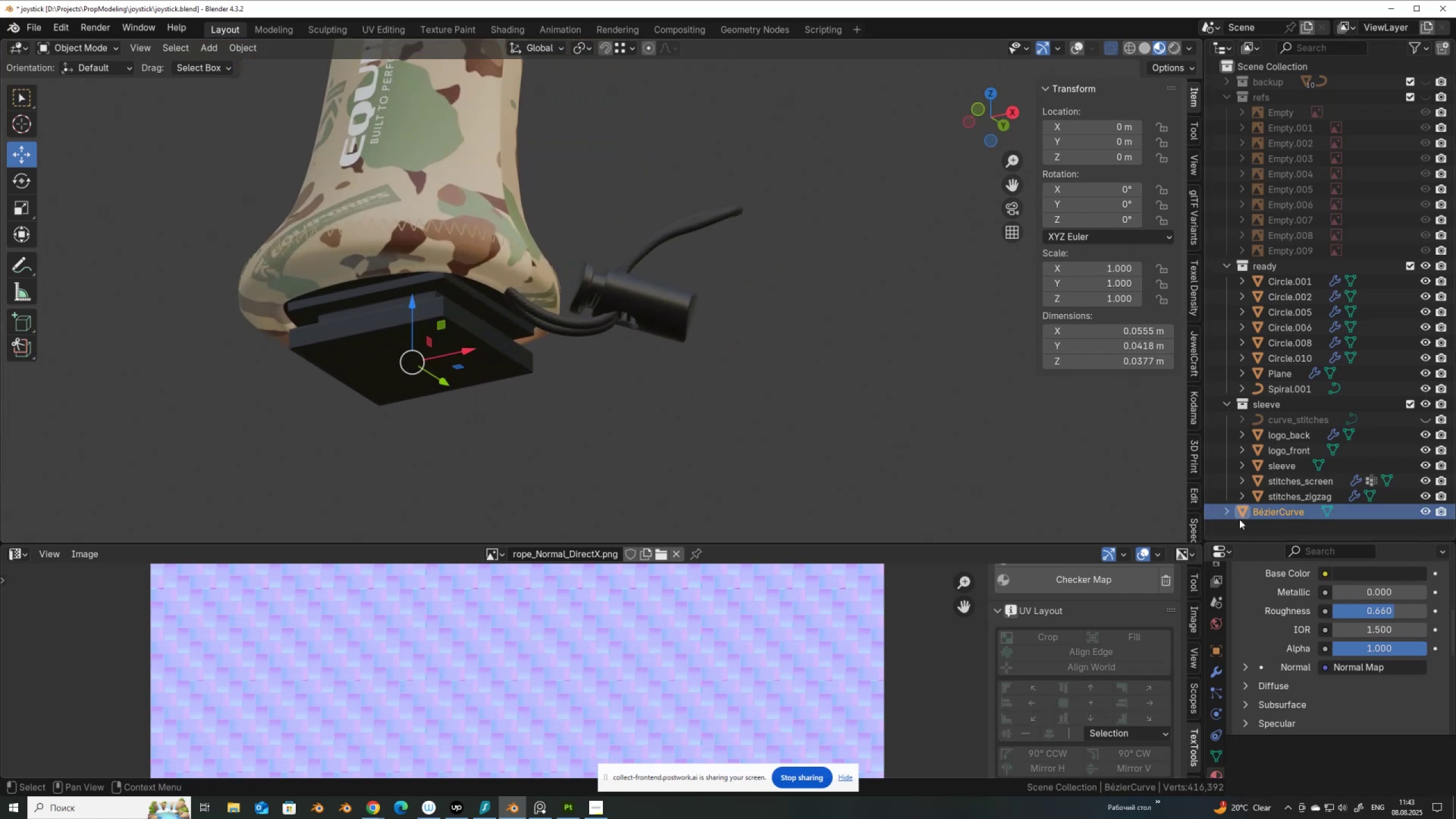 
double_click([1274, 511])
 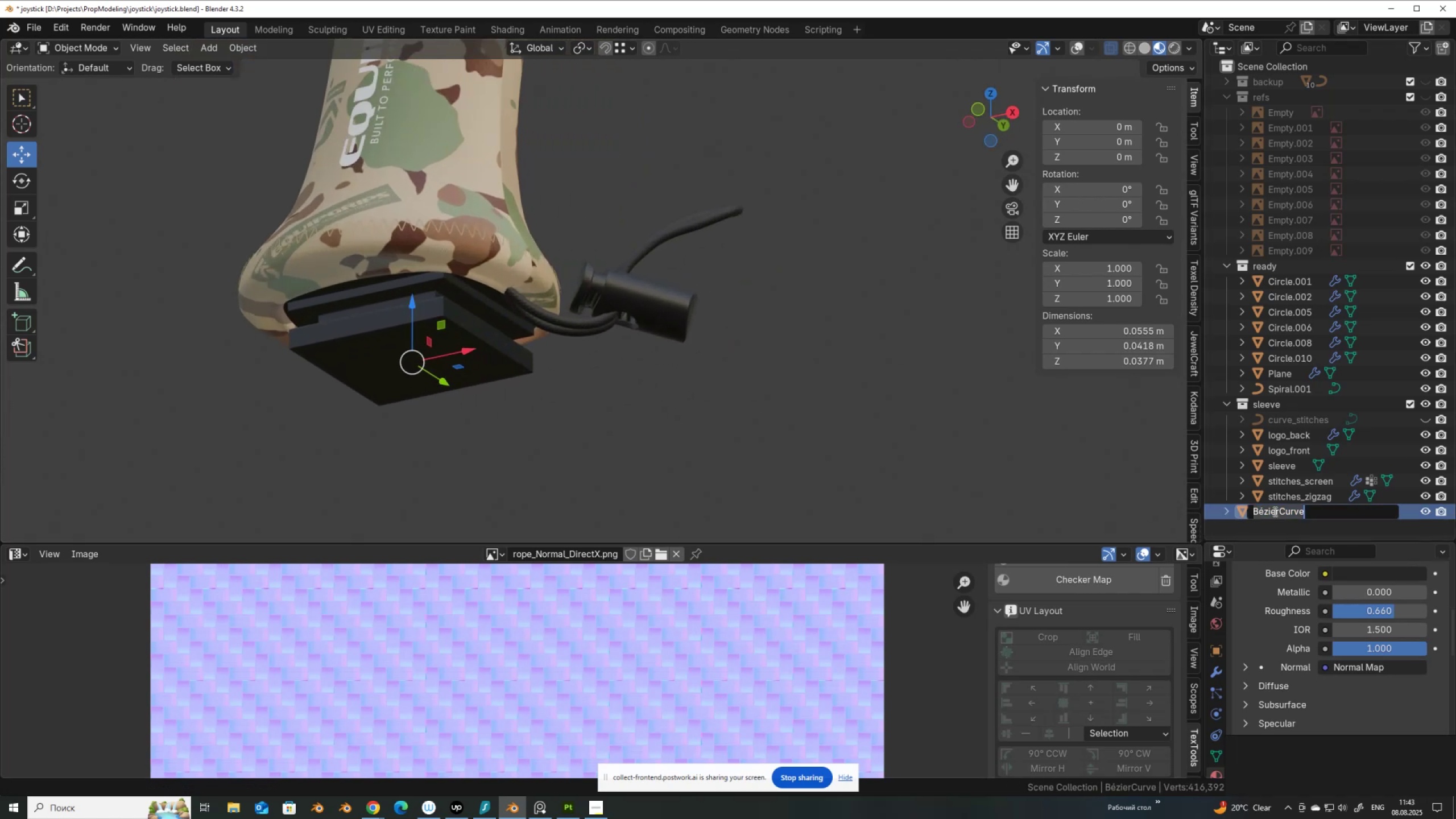 
type(ri)
key(Backspace)
type(ope)
key(NumpadEnter)
 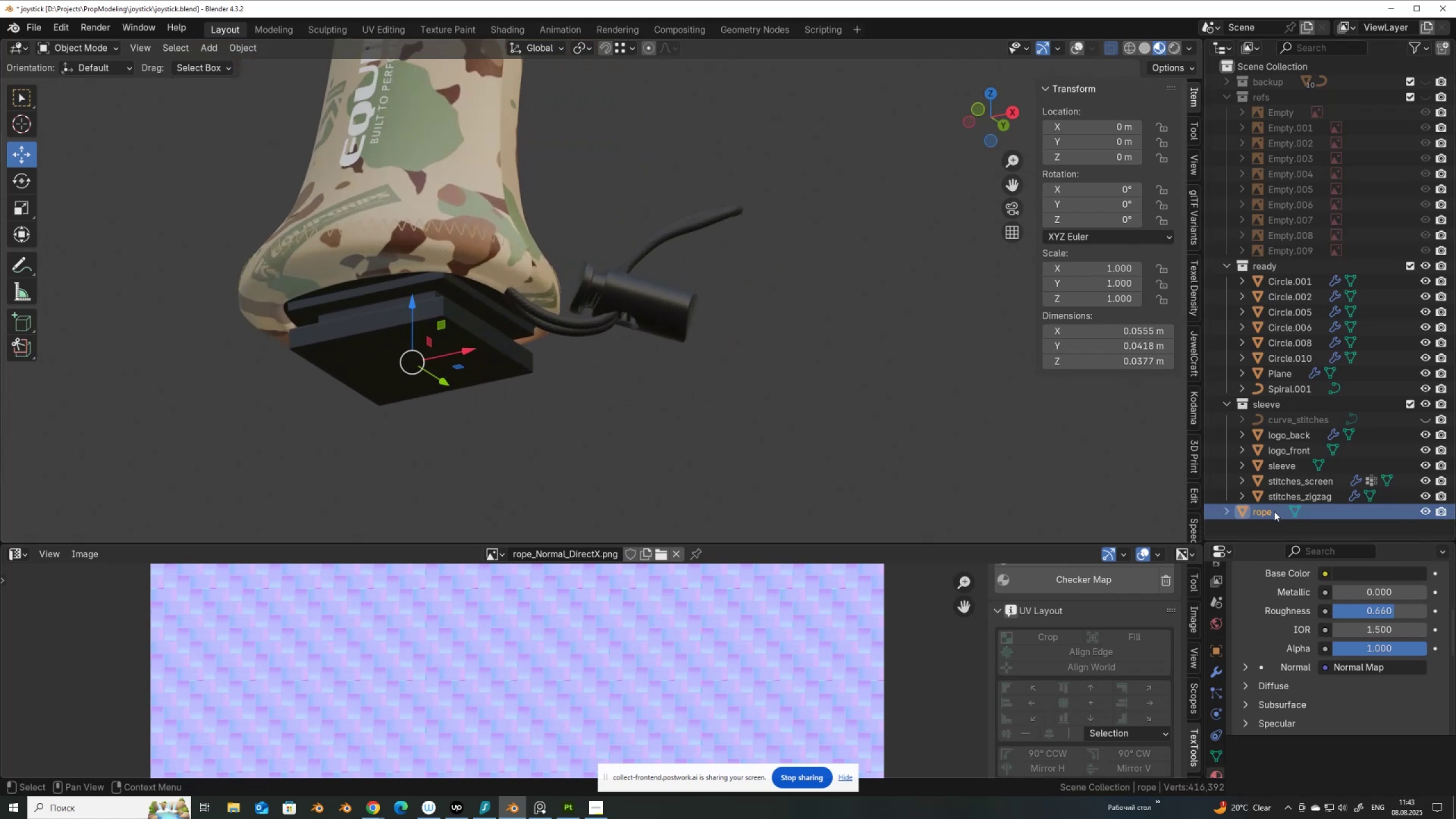 
left_click_drag(start_coordinate=[1274, 511], to_coordinate=[1288, 493])
 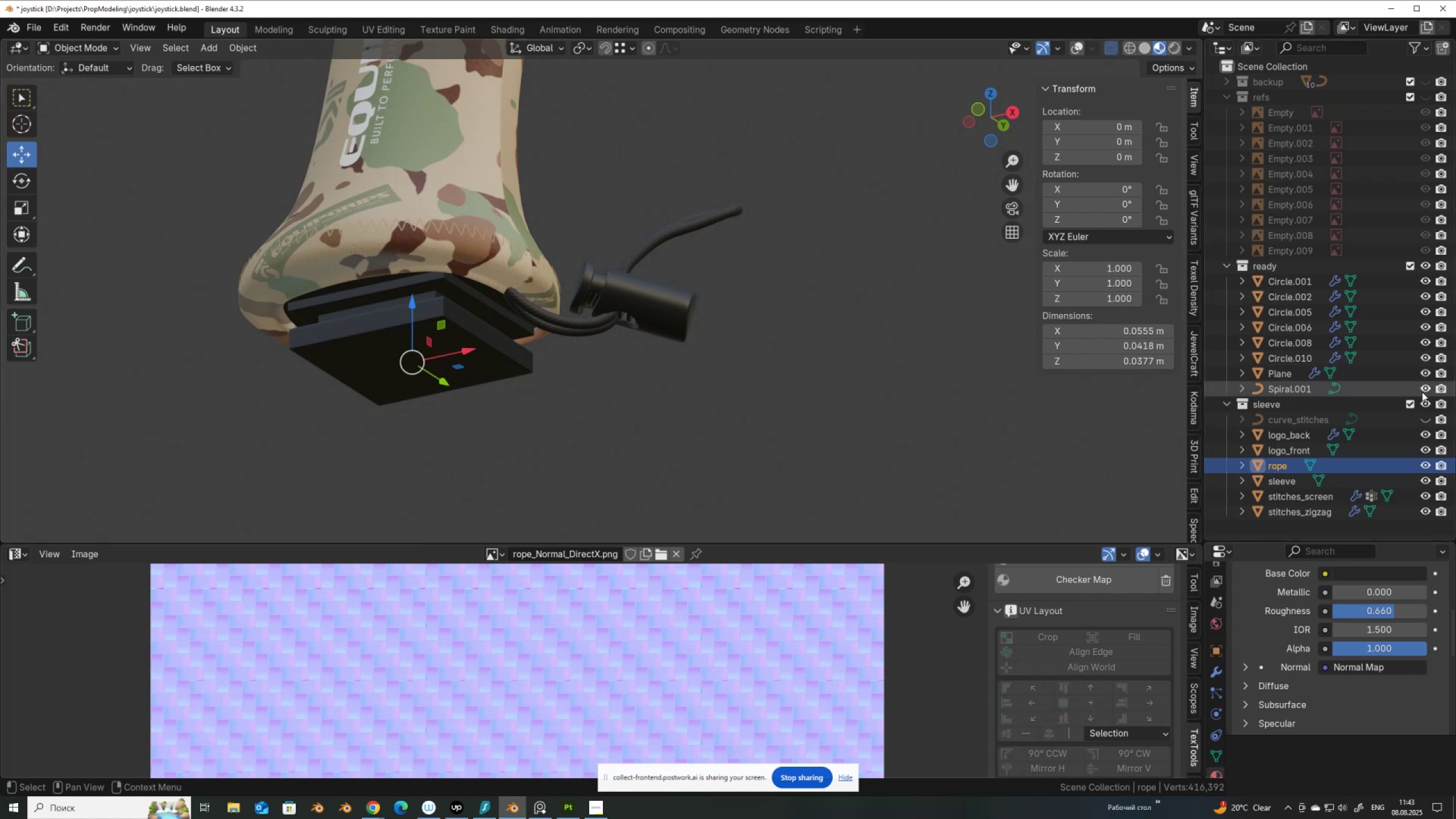 
left_click([1426, 404])
 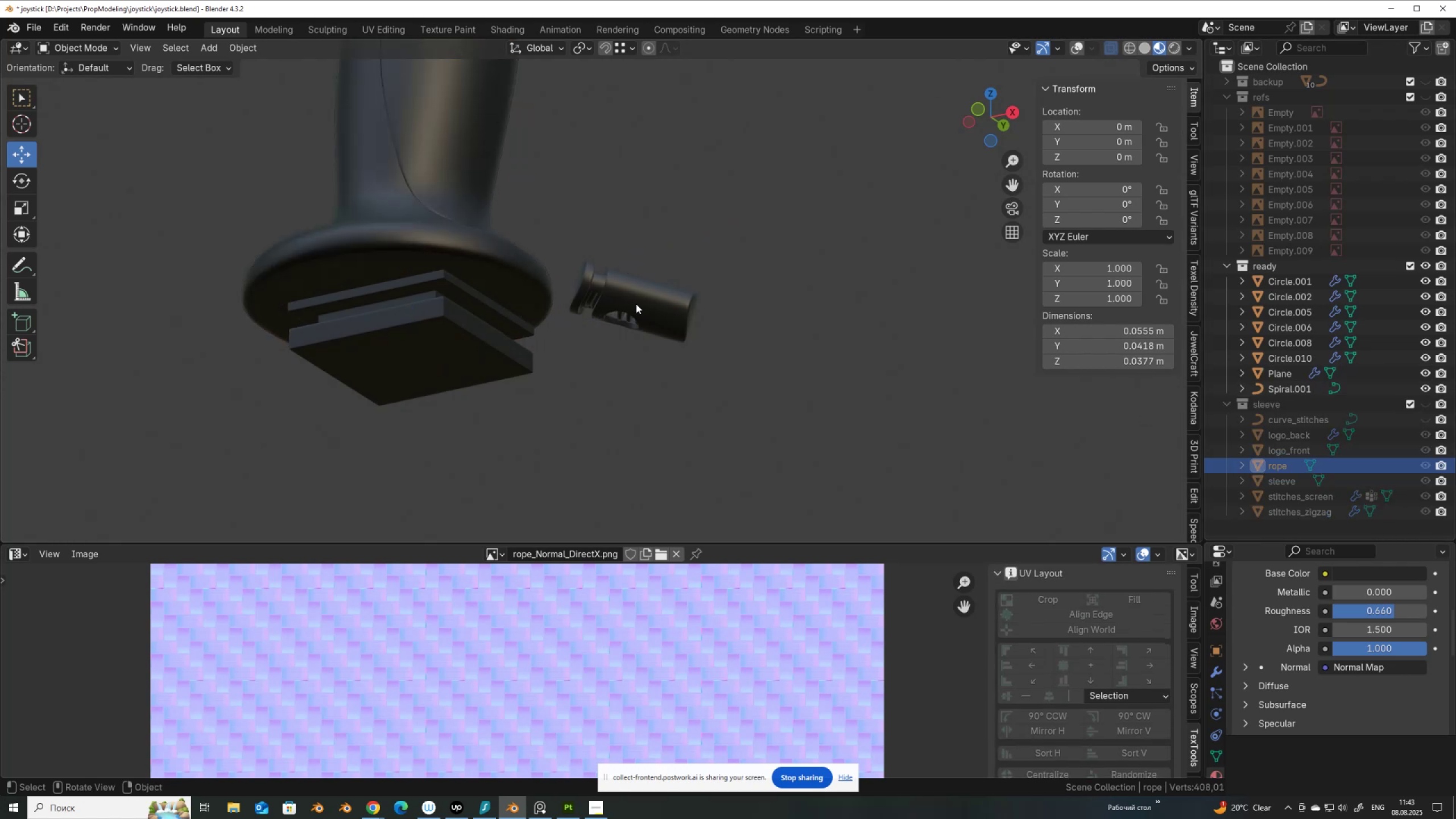 
left_click([636, 304])
 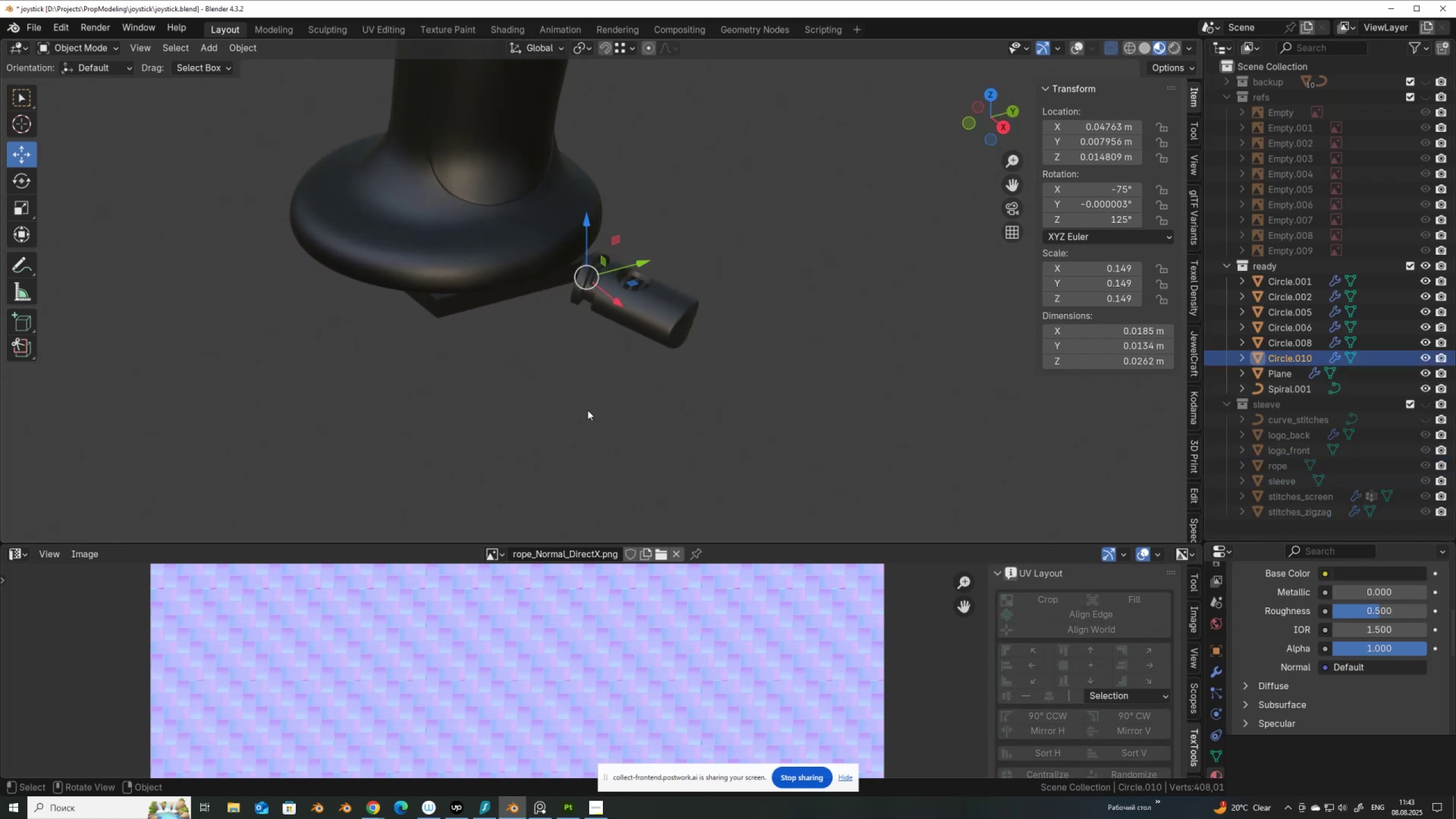 
scroll: coordinate [635, 282], scroll_direction: up, amount: 6.0
 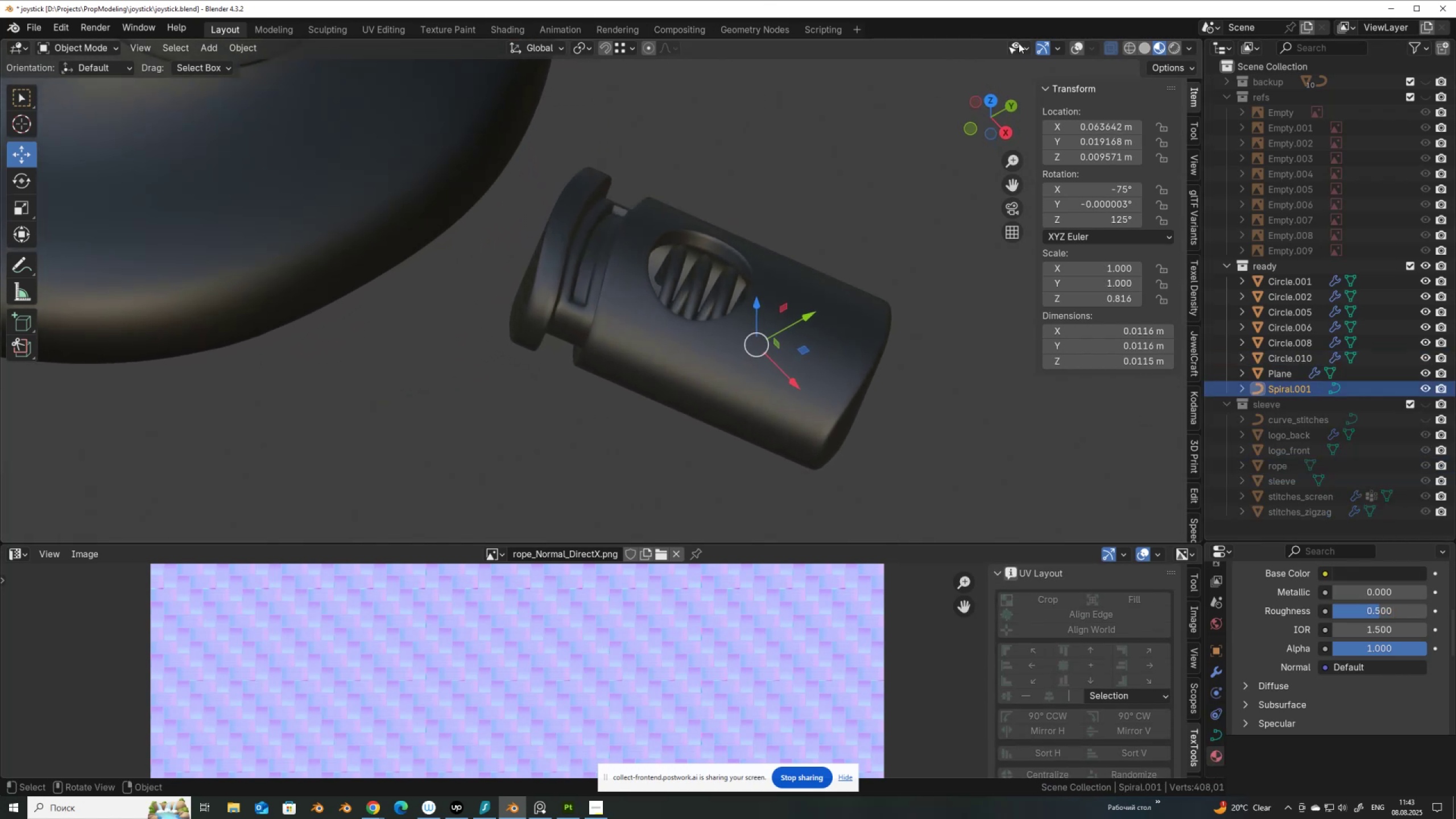 
left_click([1078, 49])
 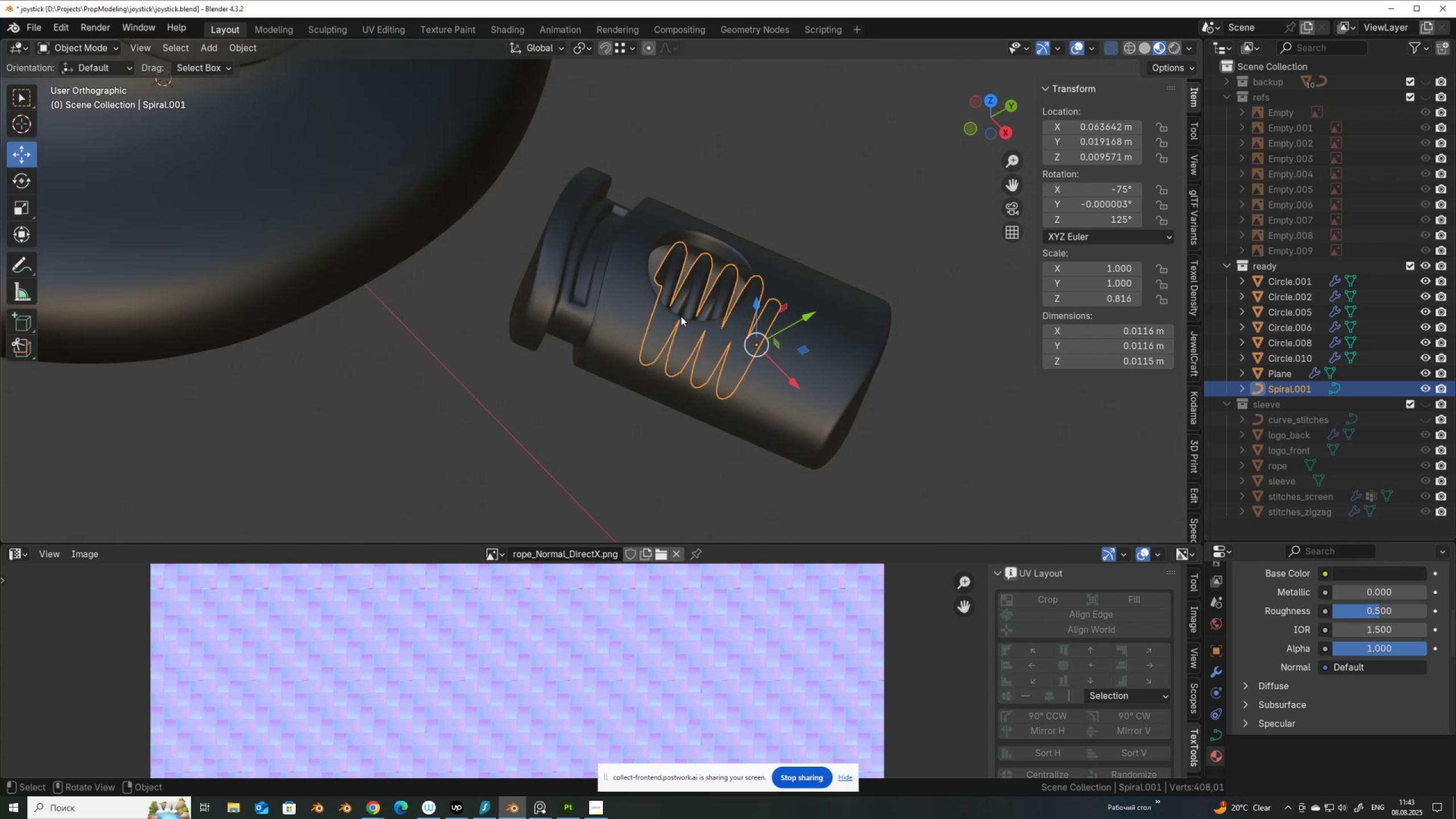 
hold_key(key=ShiftLeft, duration=1.54)
left_click([568, 245])
 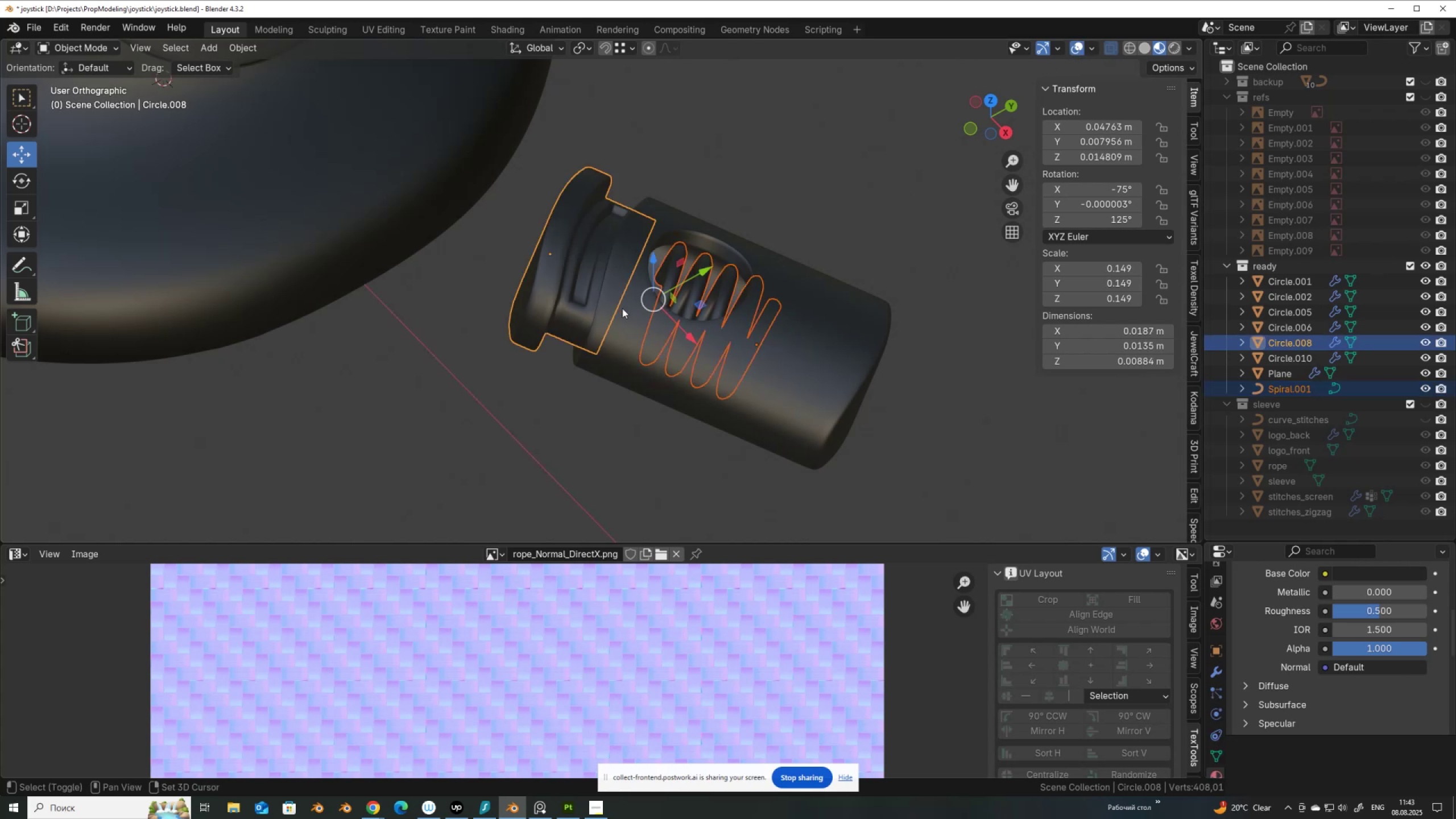 
hold_key(key=ShiftLeft, duration=1.51)
left_click([624, 320])
 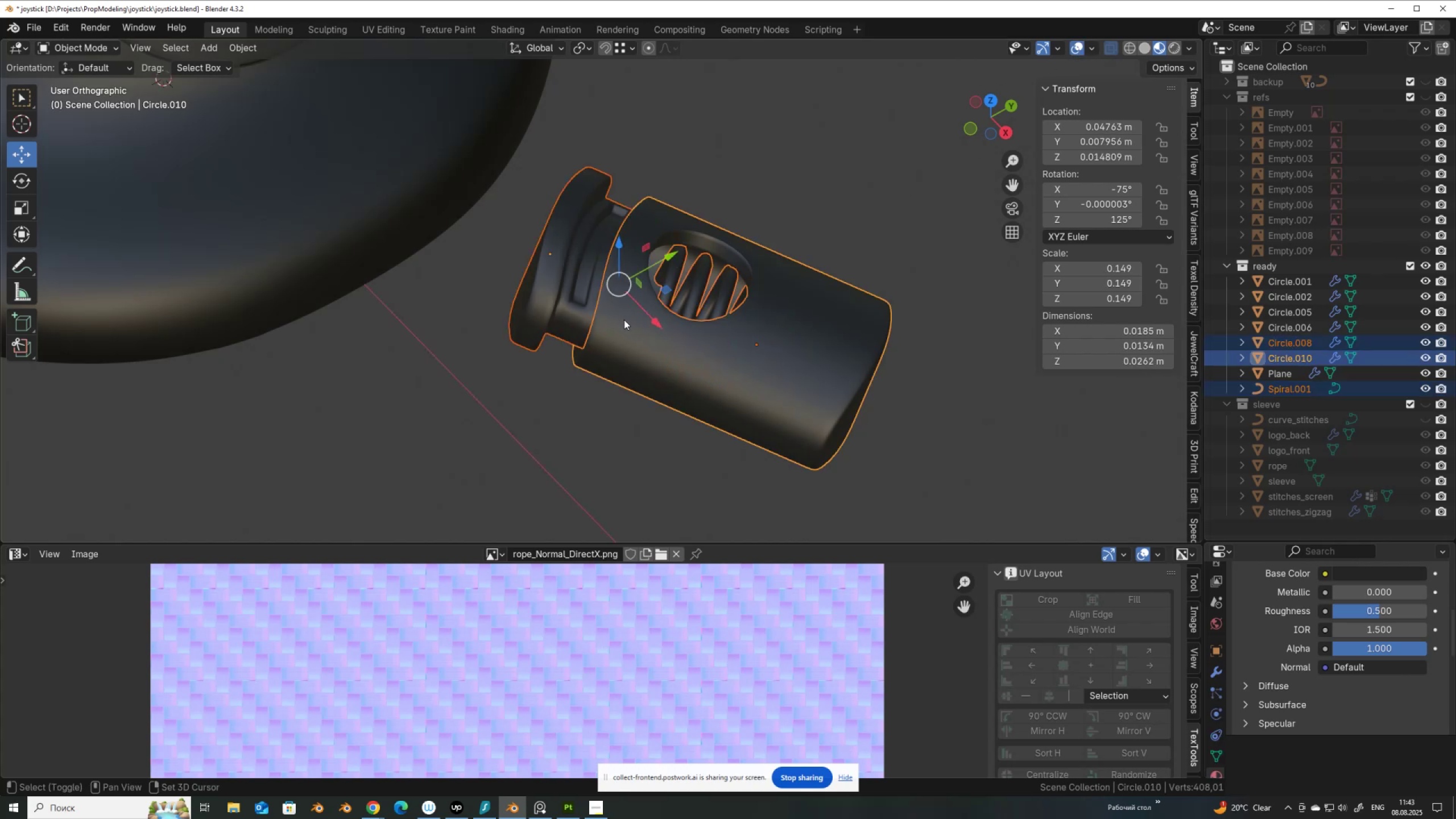 
hold_key(key=ShiftLeft, duration=0.34)
 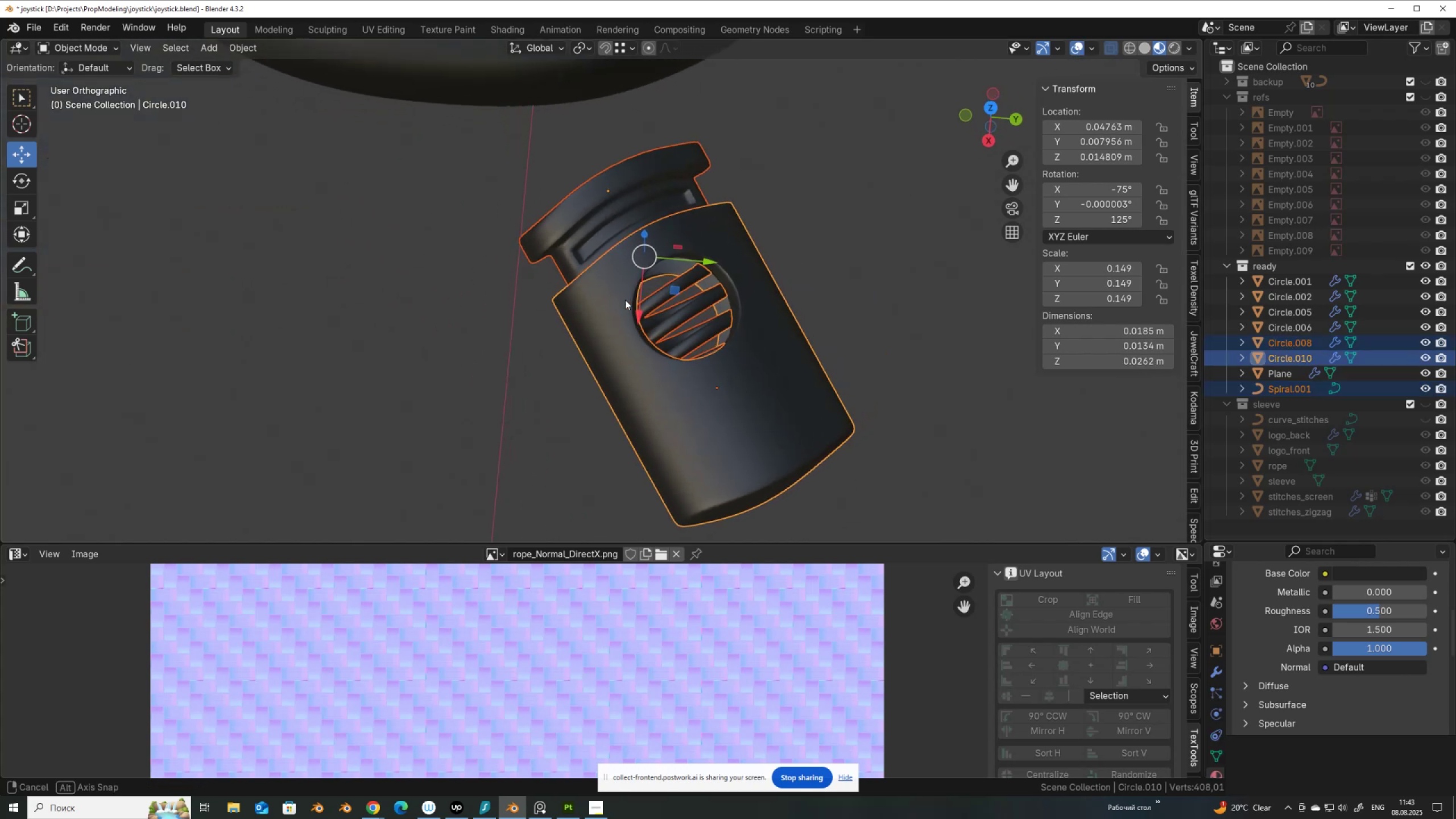 
scroll: coordinate [666, 291], scroll_direction: down, amount: 1.0
 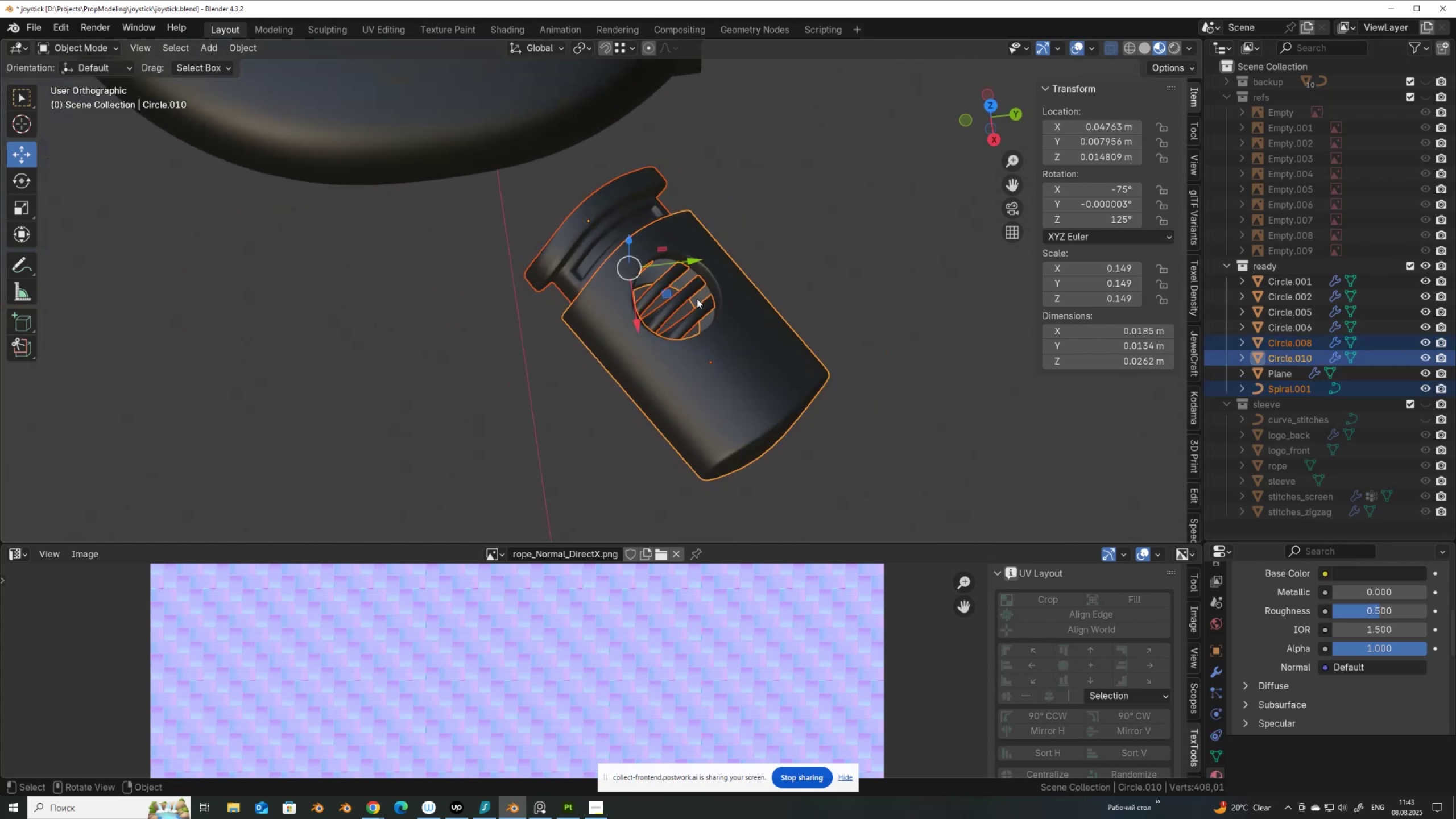 
left_click([697, 299])
 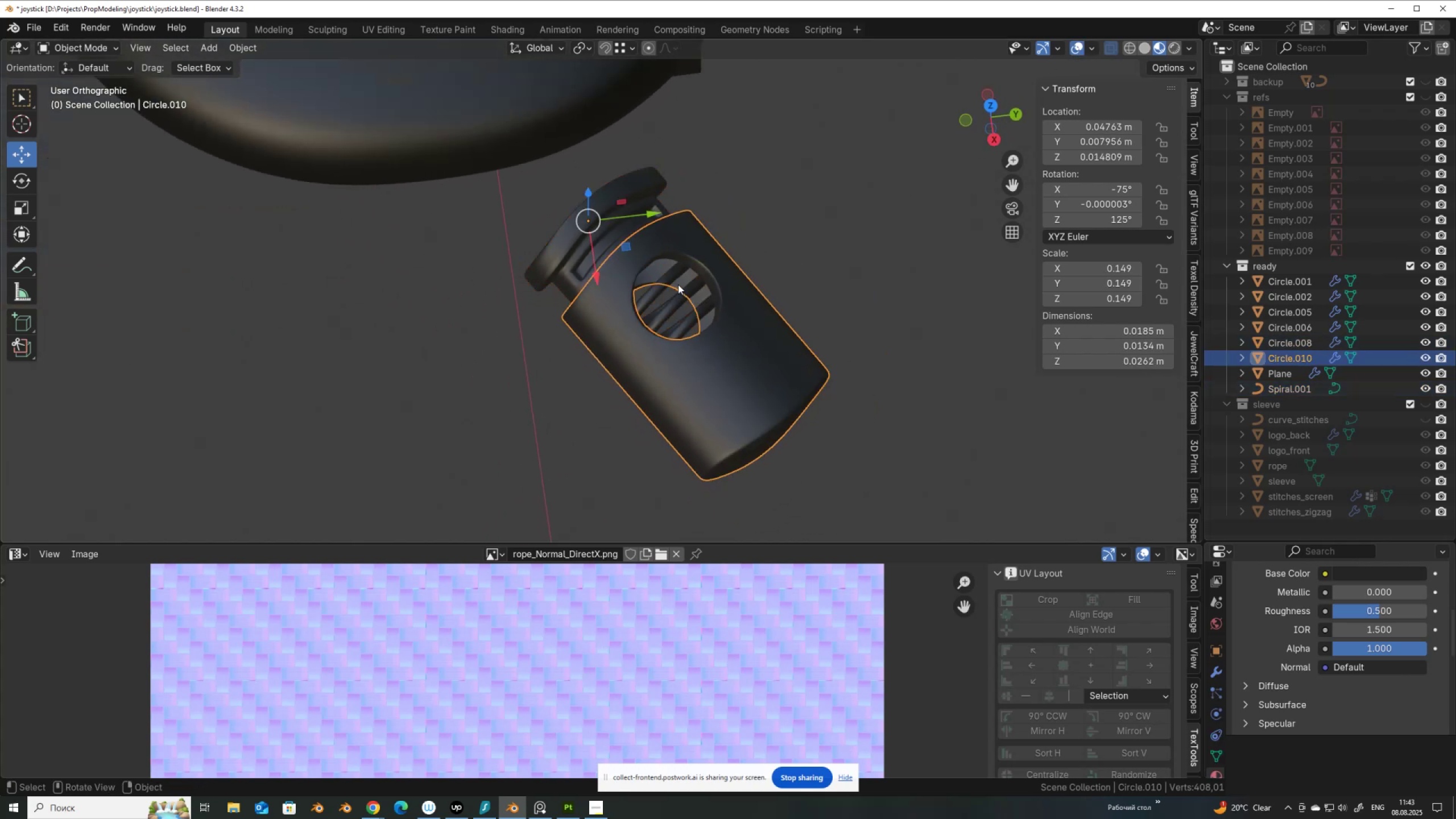 
left_click([686, 283])
 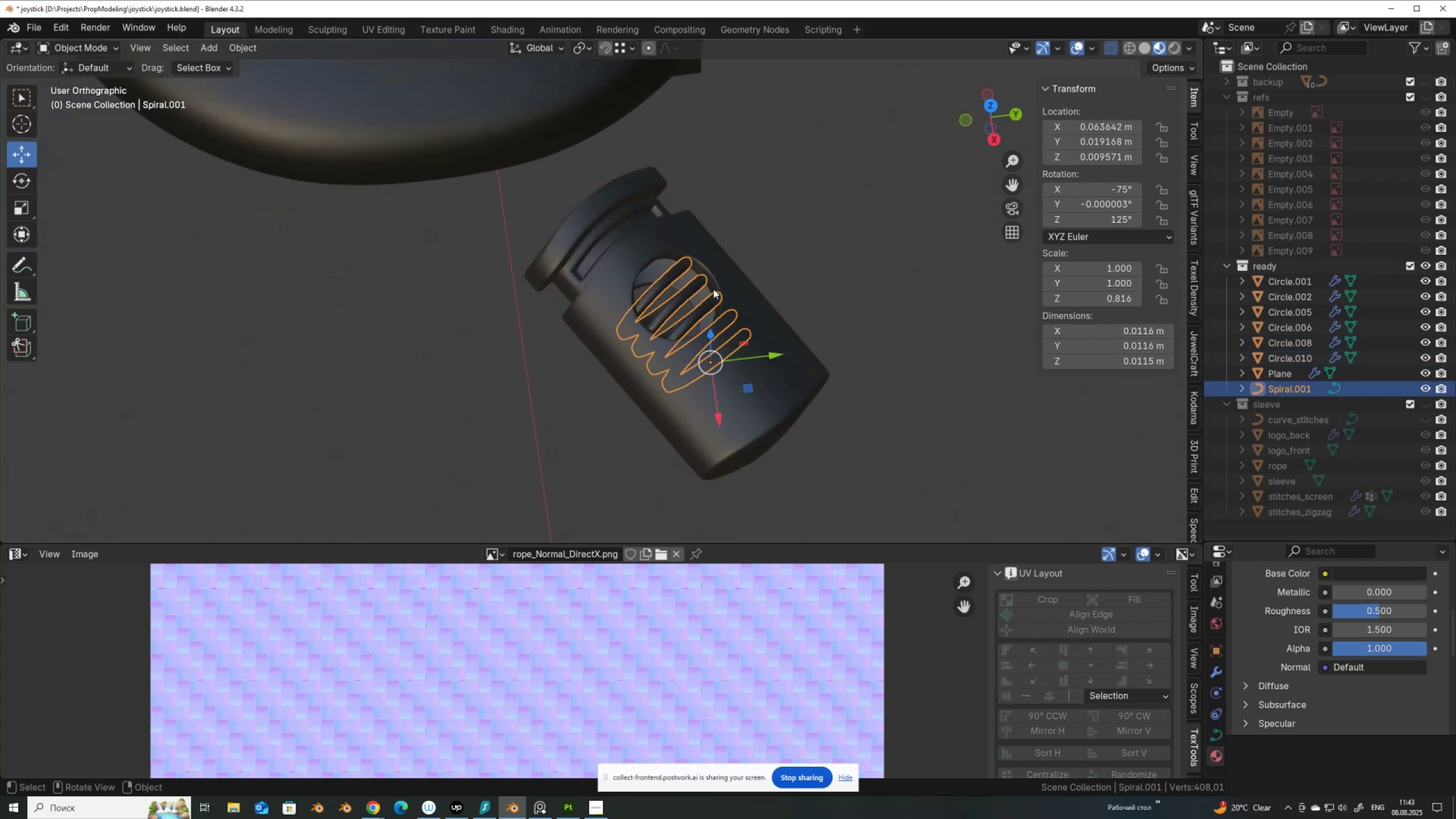 
hold_key(key=ShiftLeft, duration=1.53)
left_click([746, 298])
 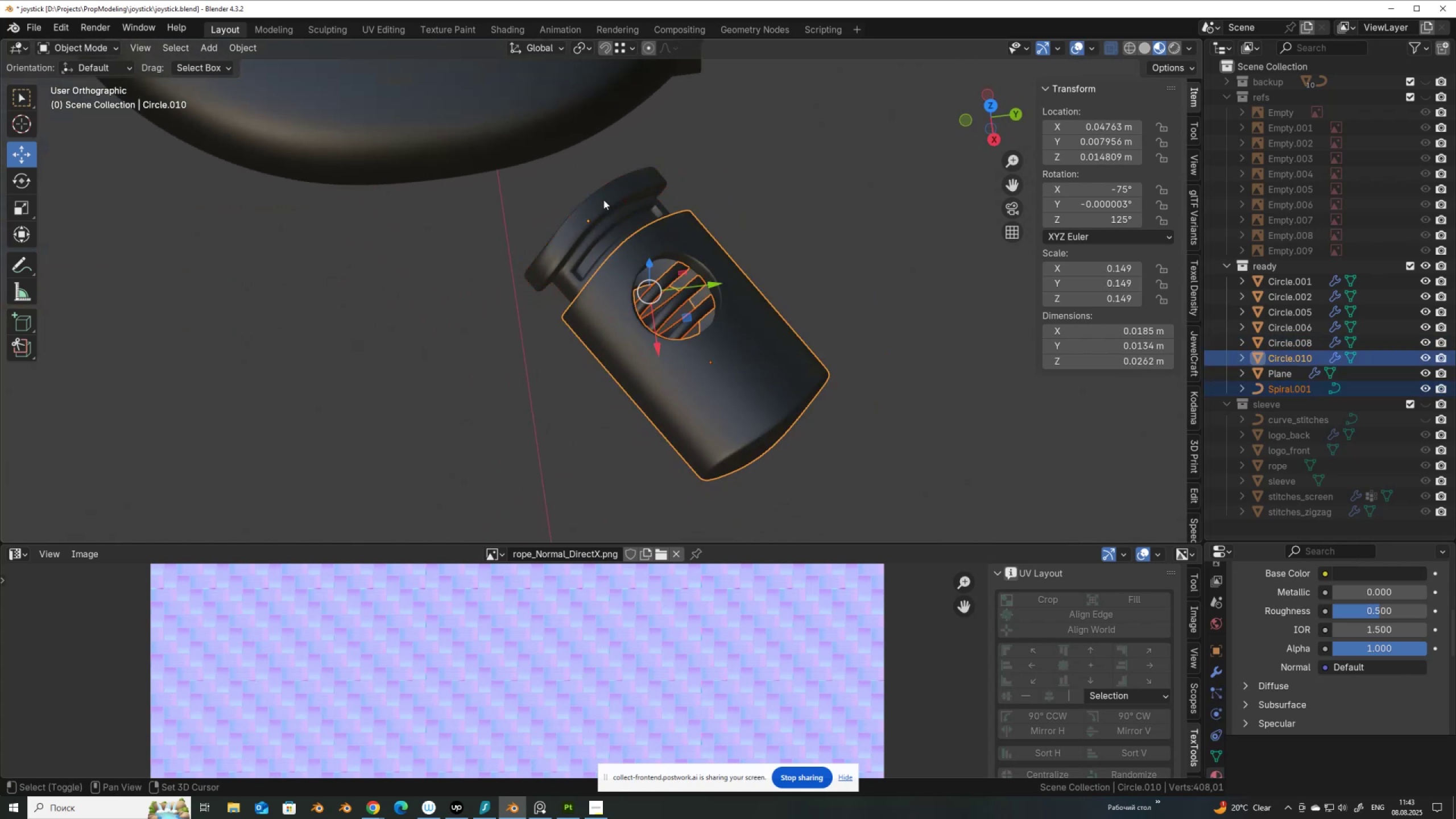 
hold_key(key=ShiftLeft, duration=1.33)
left_click([603, 200])
 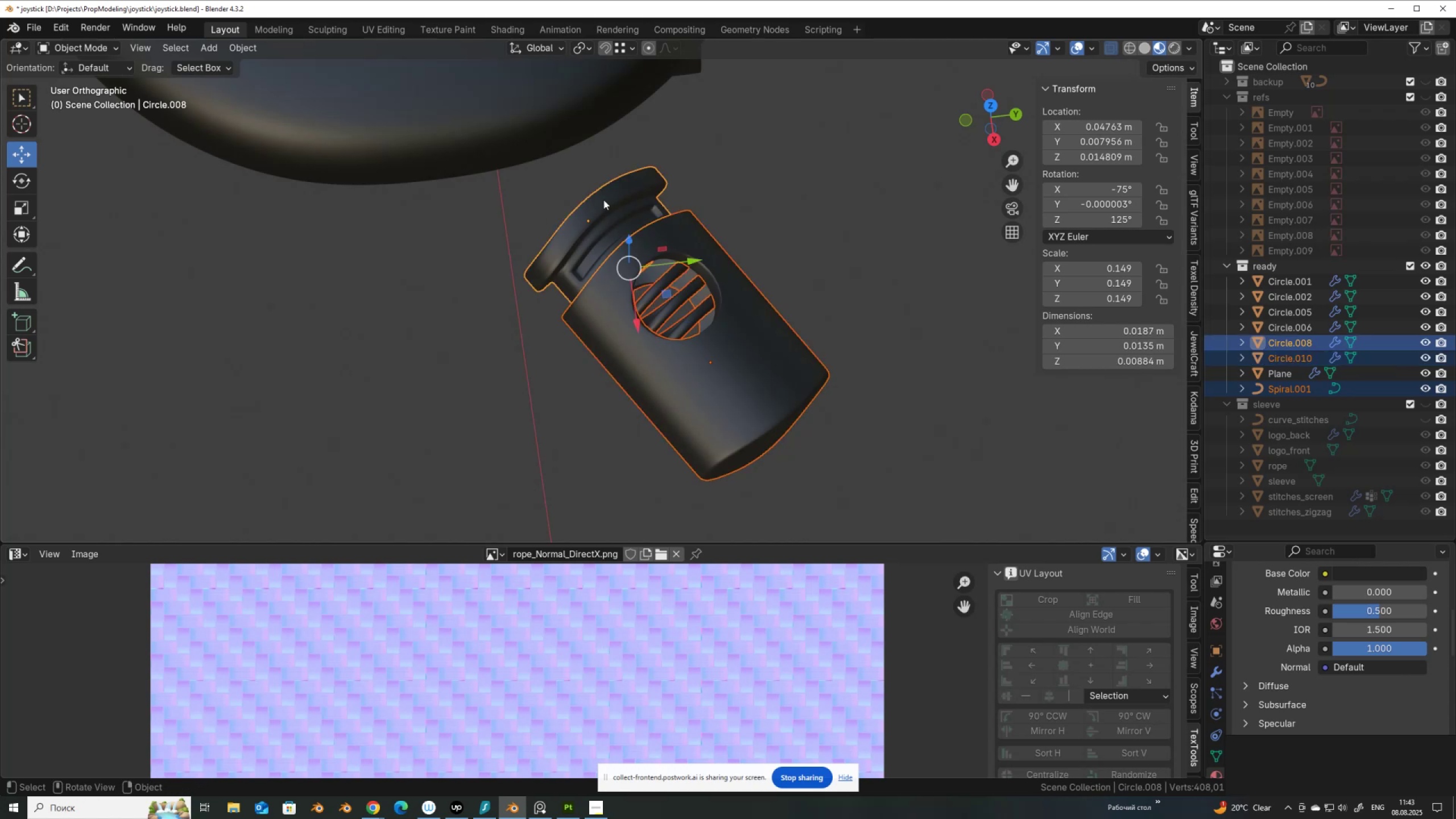 
key(Control+J)
 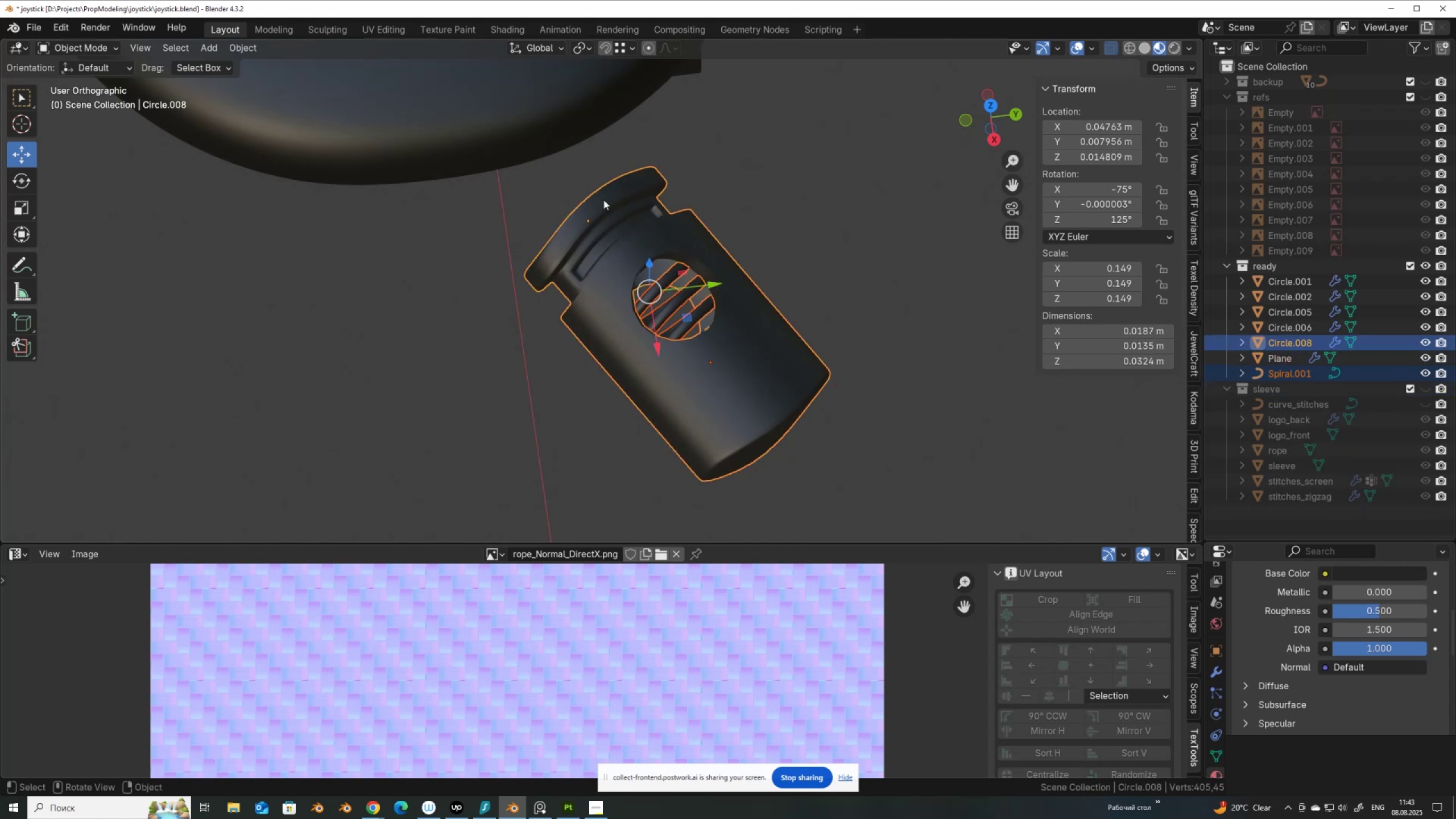 
key(Control+A)
 